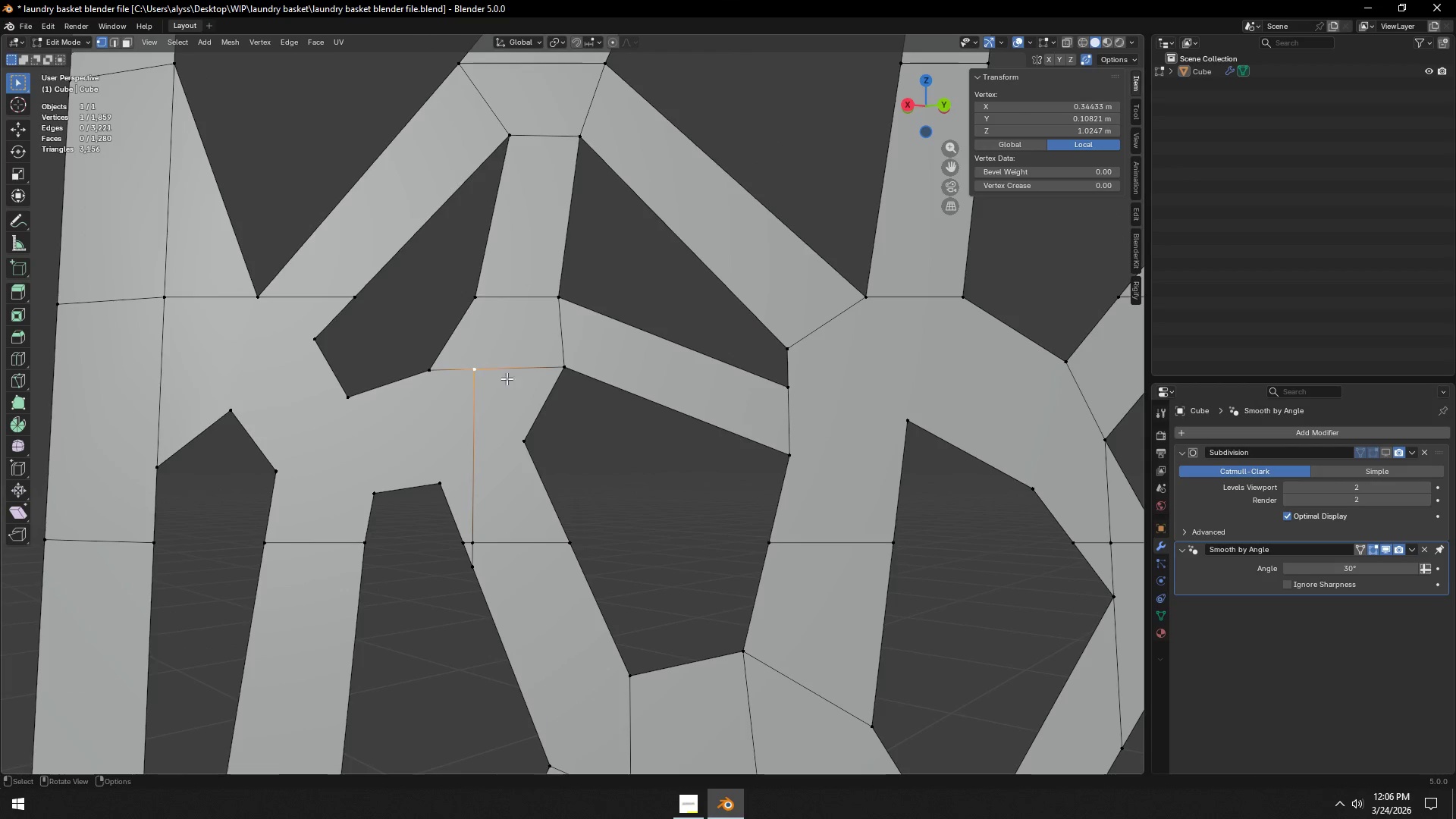 
type(gg)
 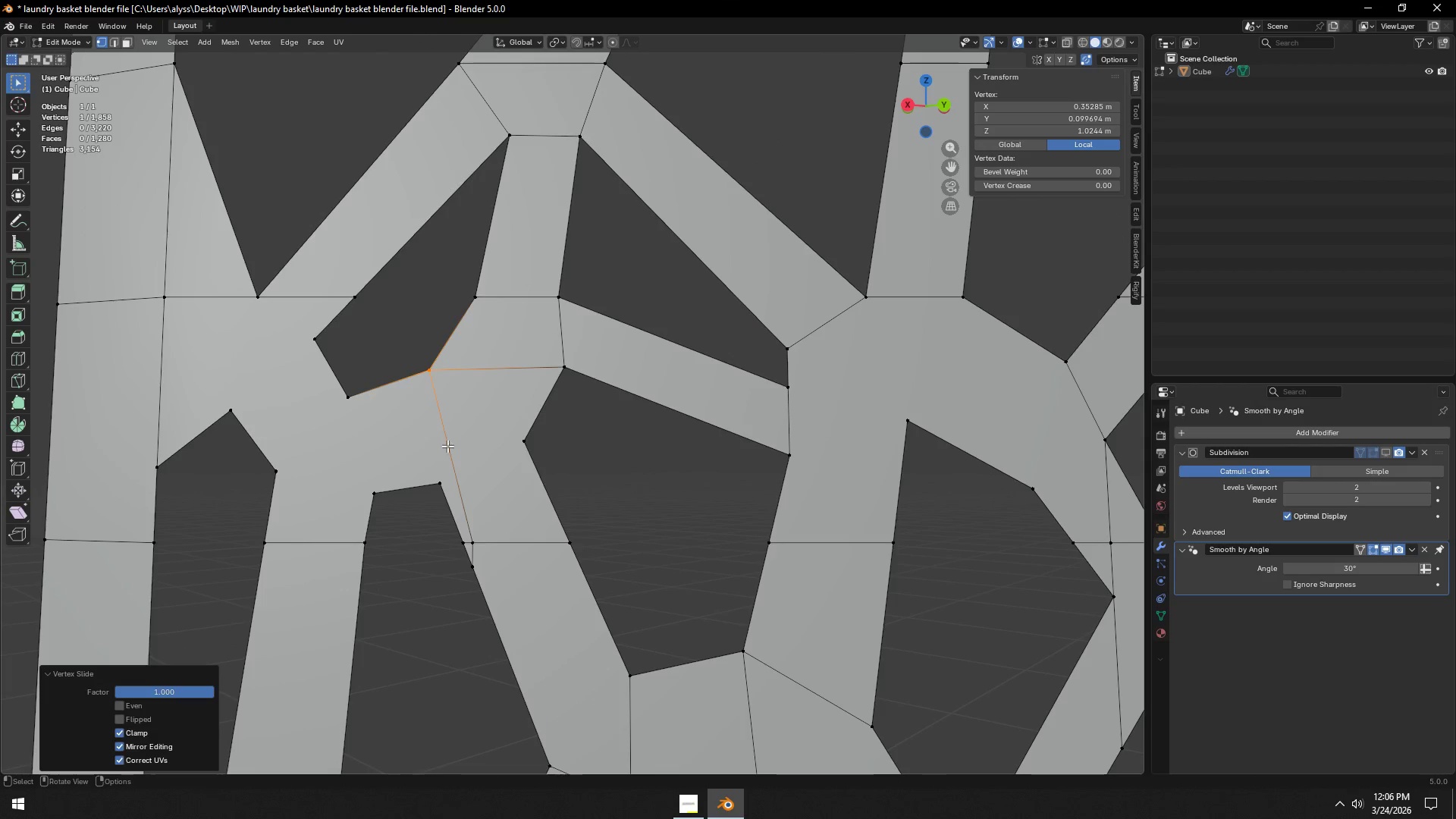 
left_click([441, 479])
 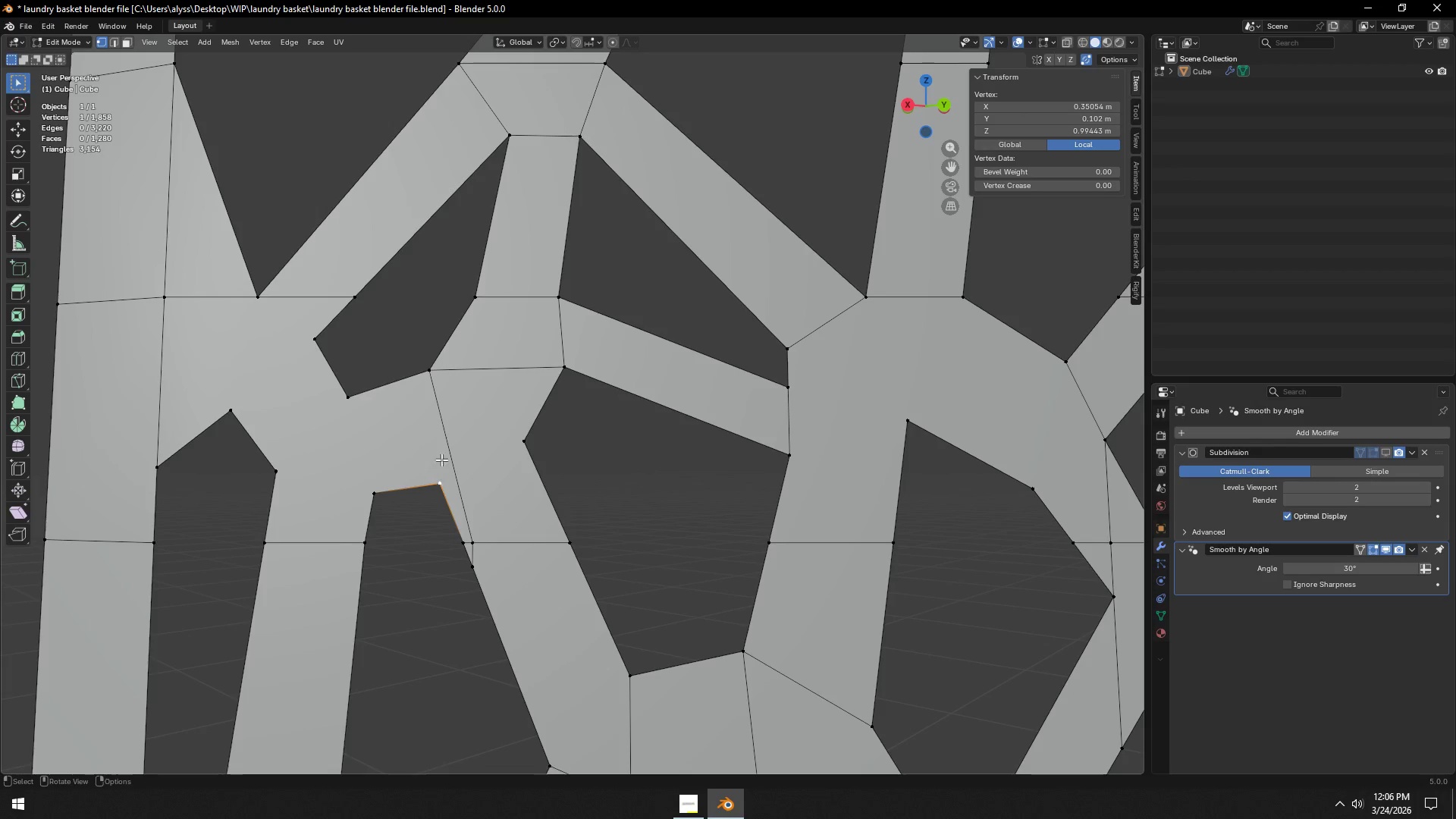 
hold_key(key=ShiftLeft, duration=0.69)
left_click([432, 368])
 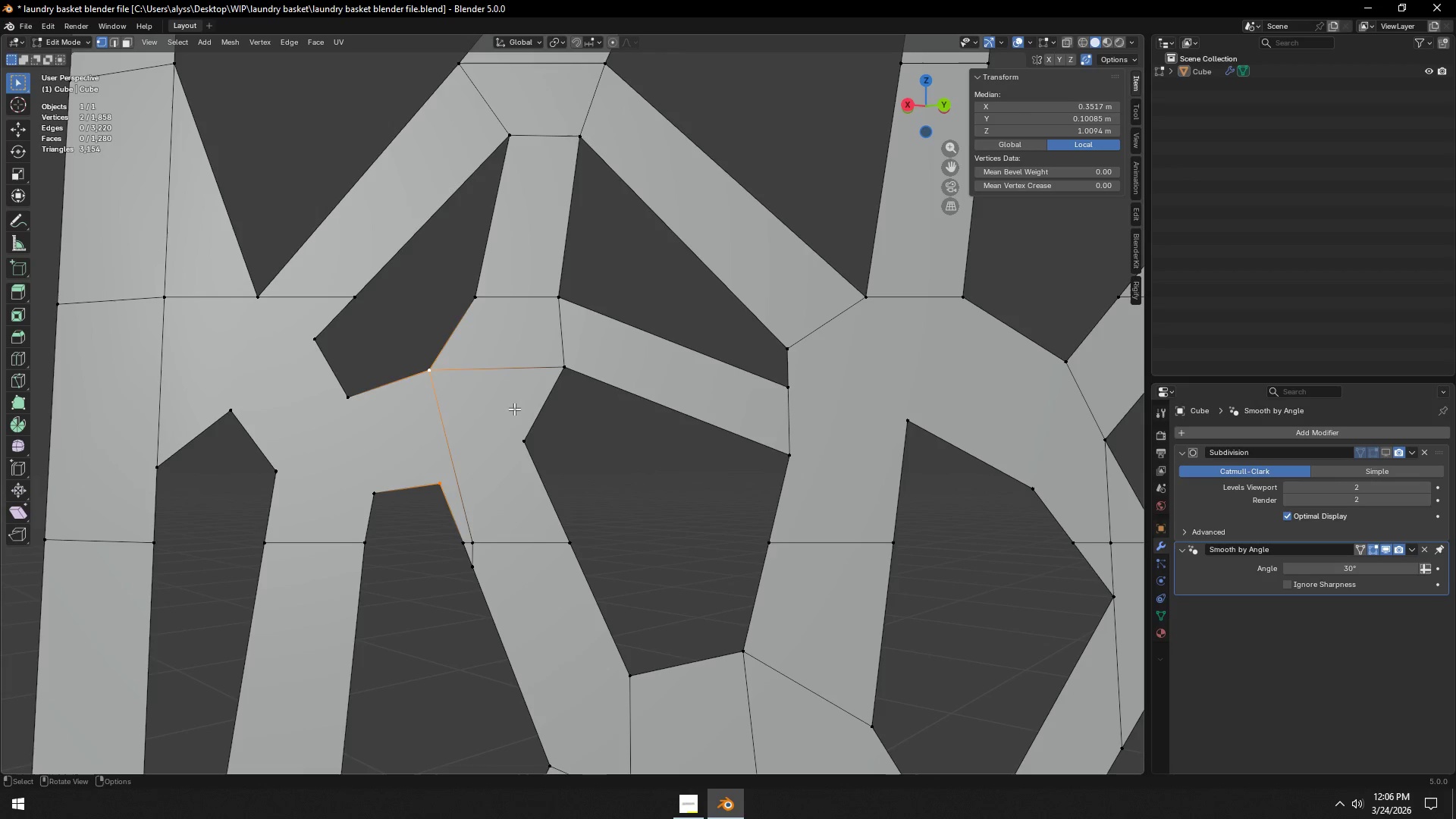 
key(J)
 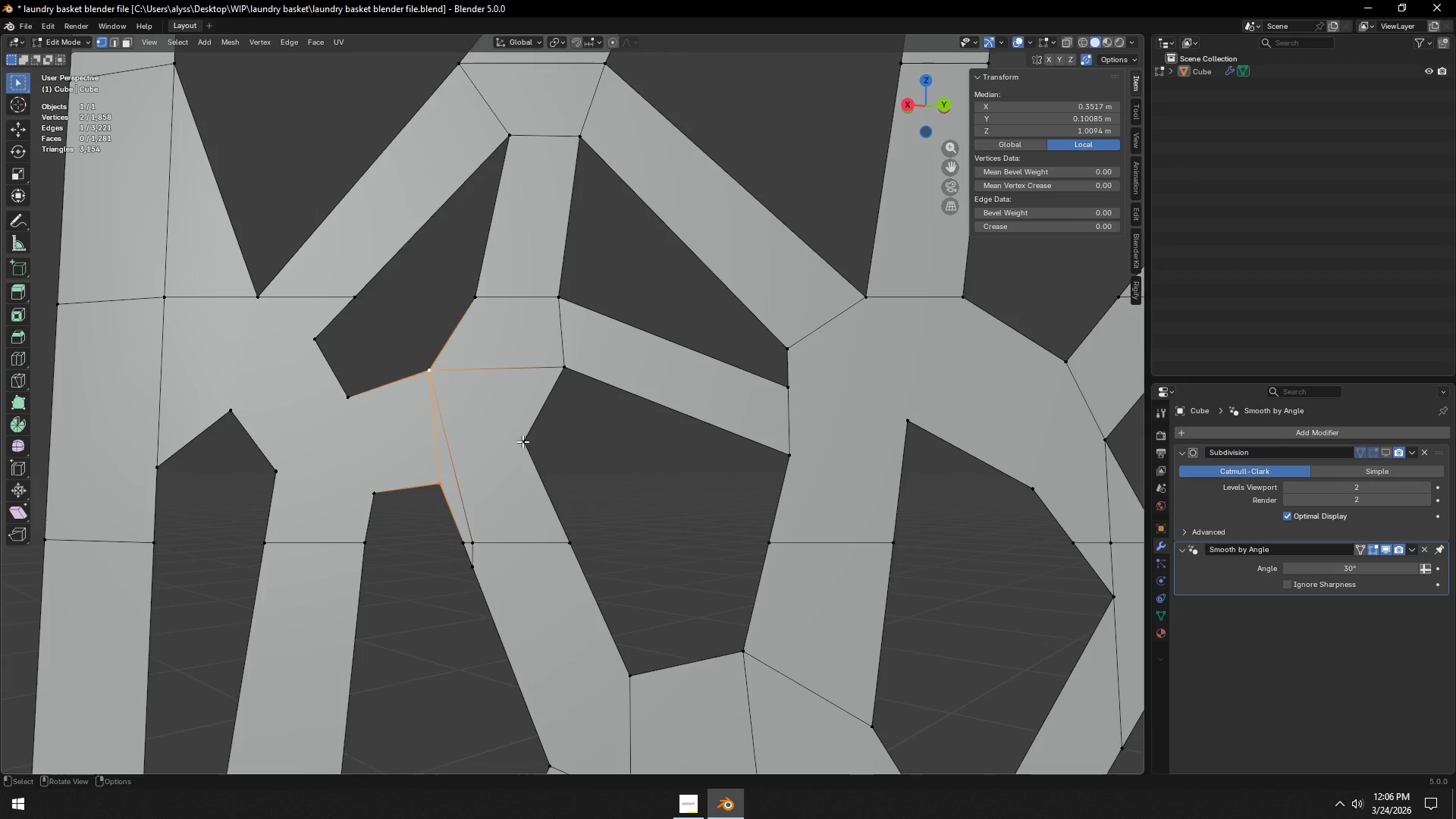 
left_click([522, 441])
 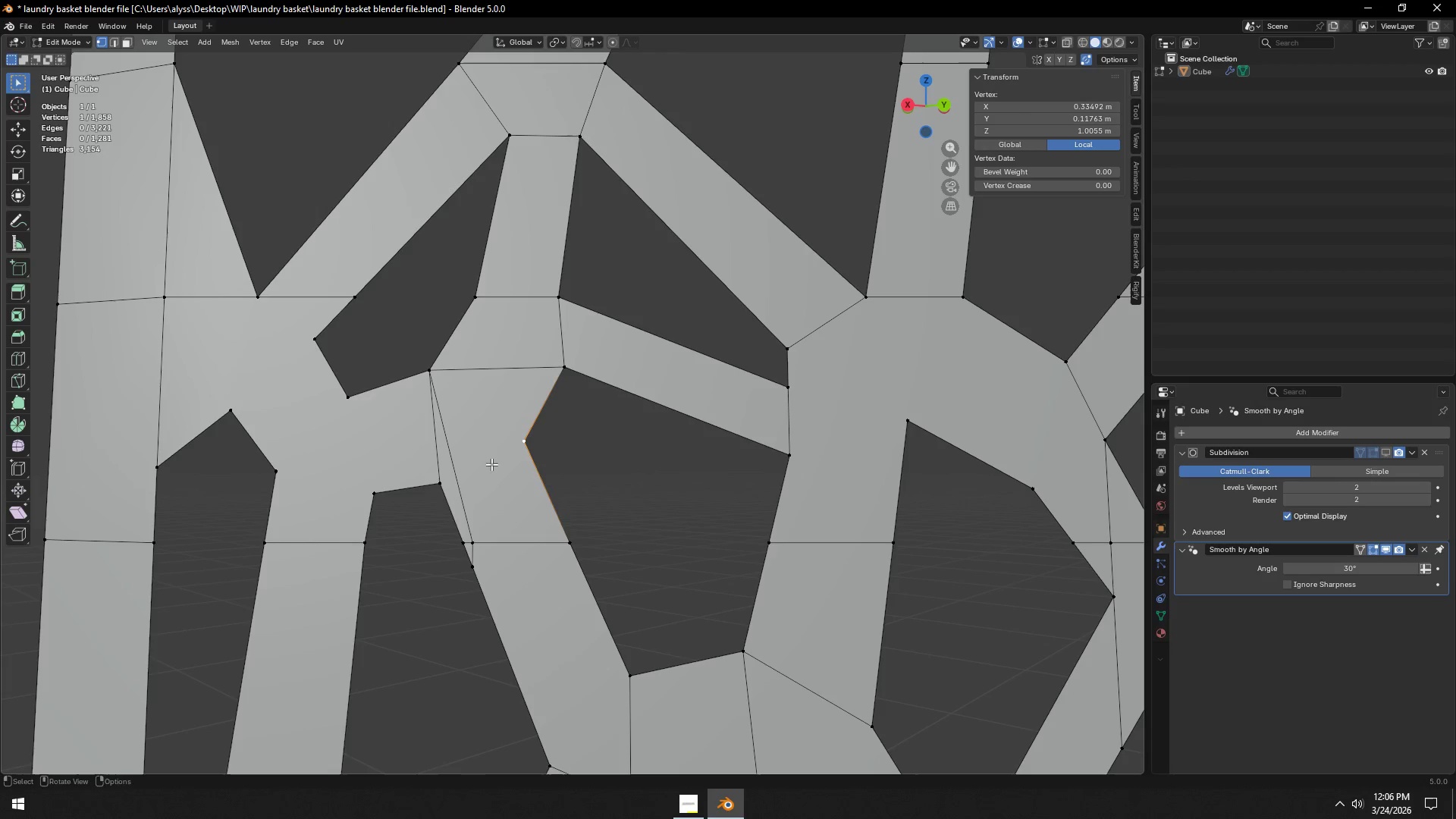 
hold_key(key=ShiftLeft, duration=0.58)
left_click([443, 486])
 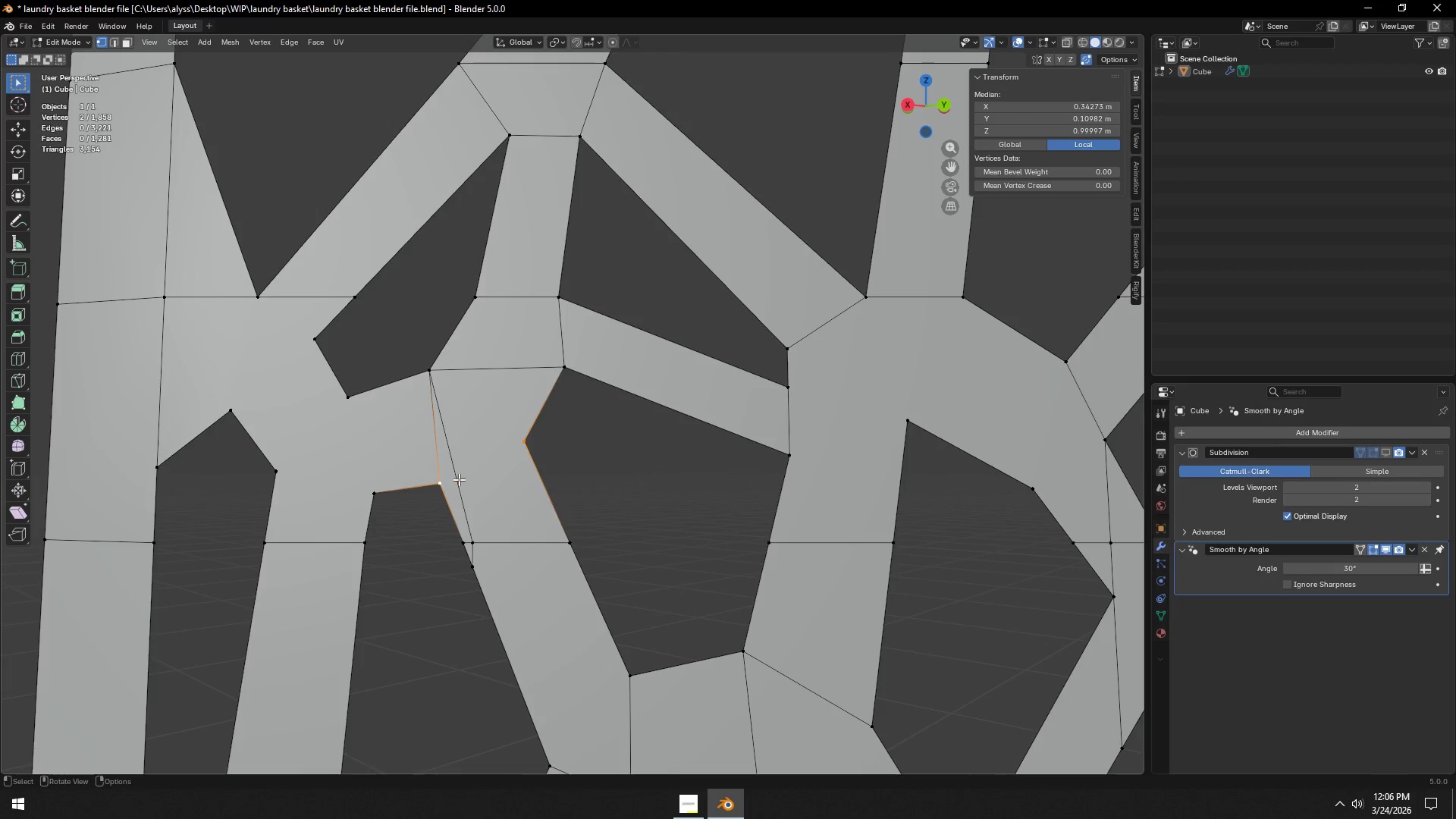 
key(2)
 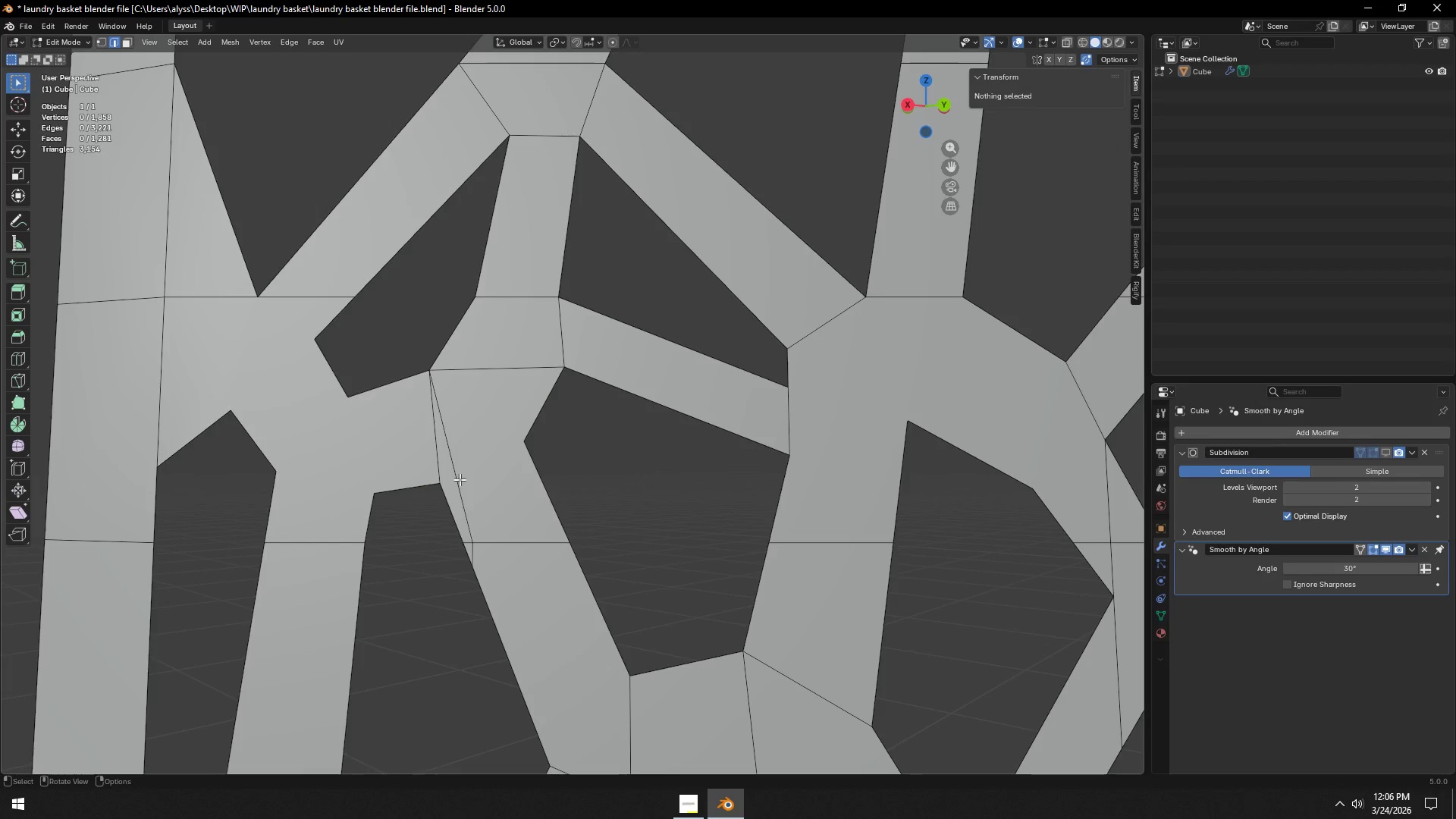 
left_click([460, 479])
 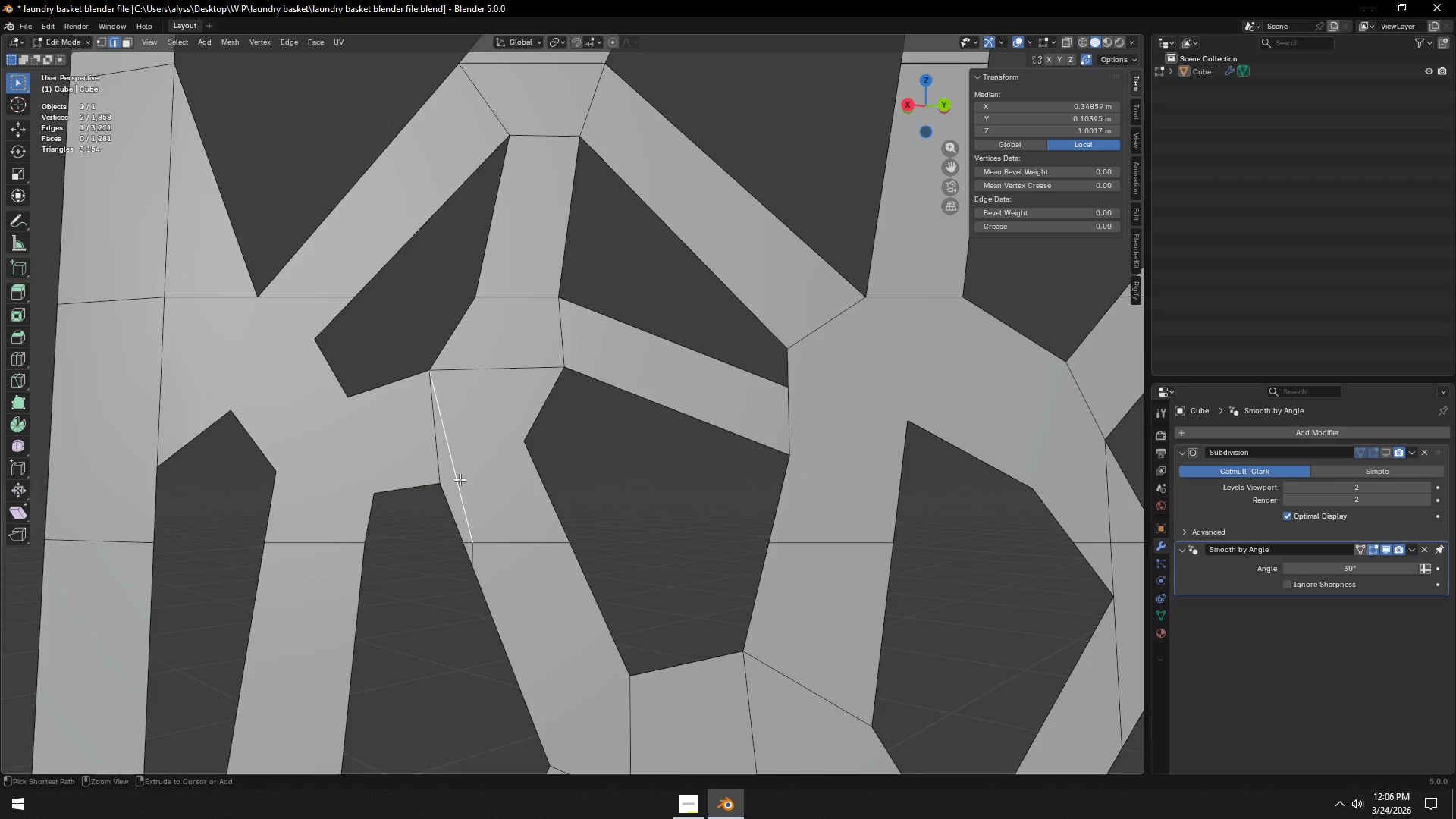 
key(Control+X)
 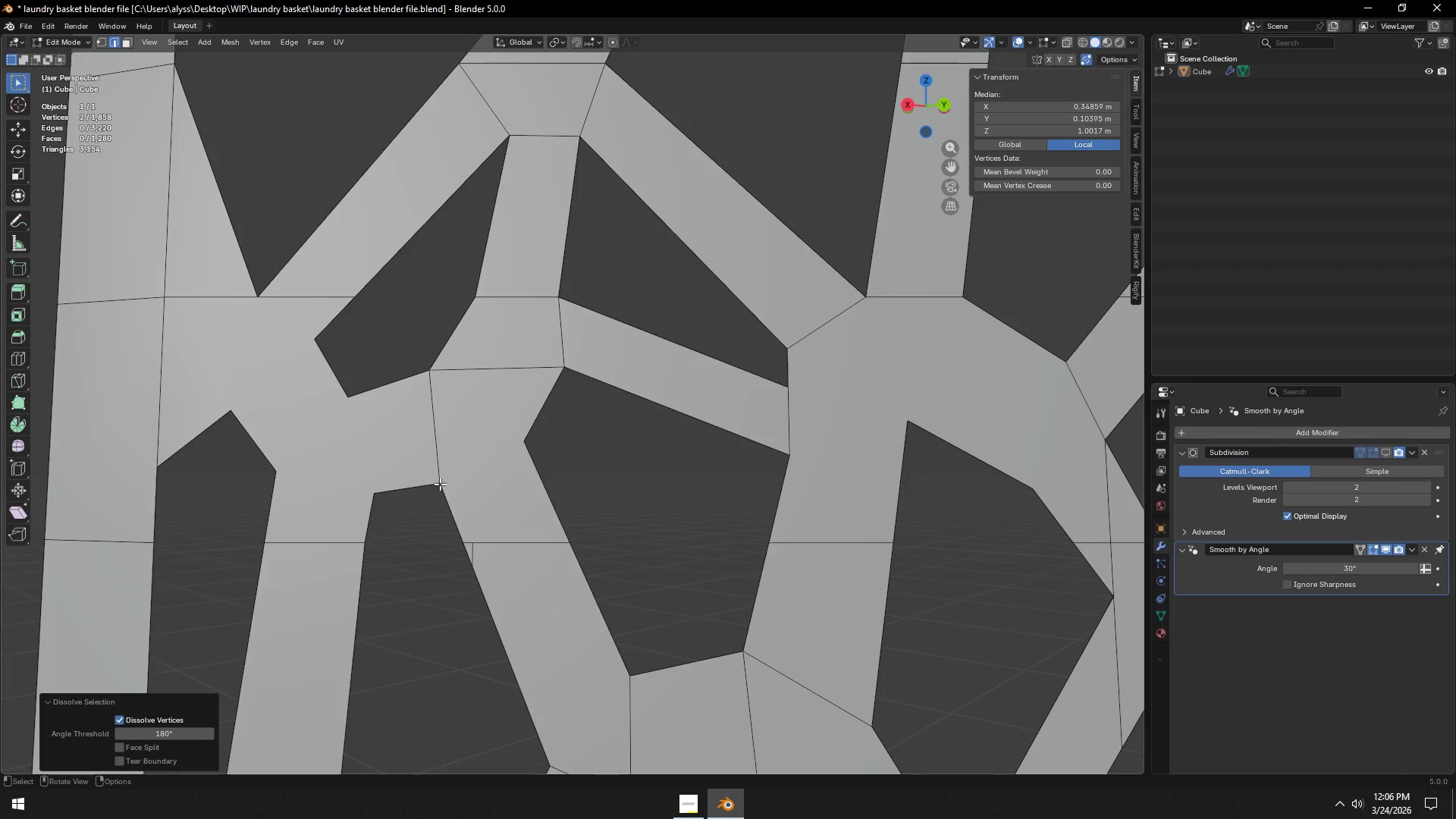 
key(1)
 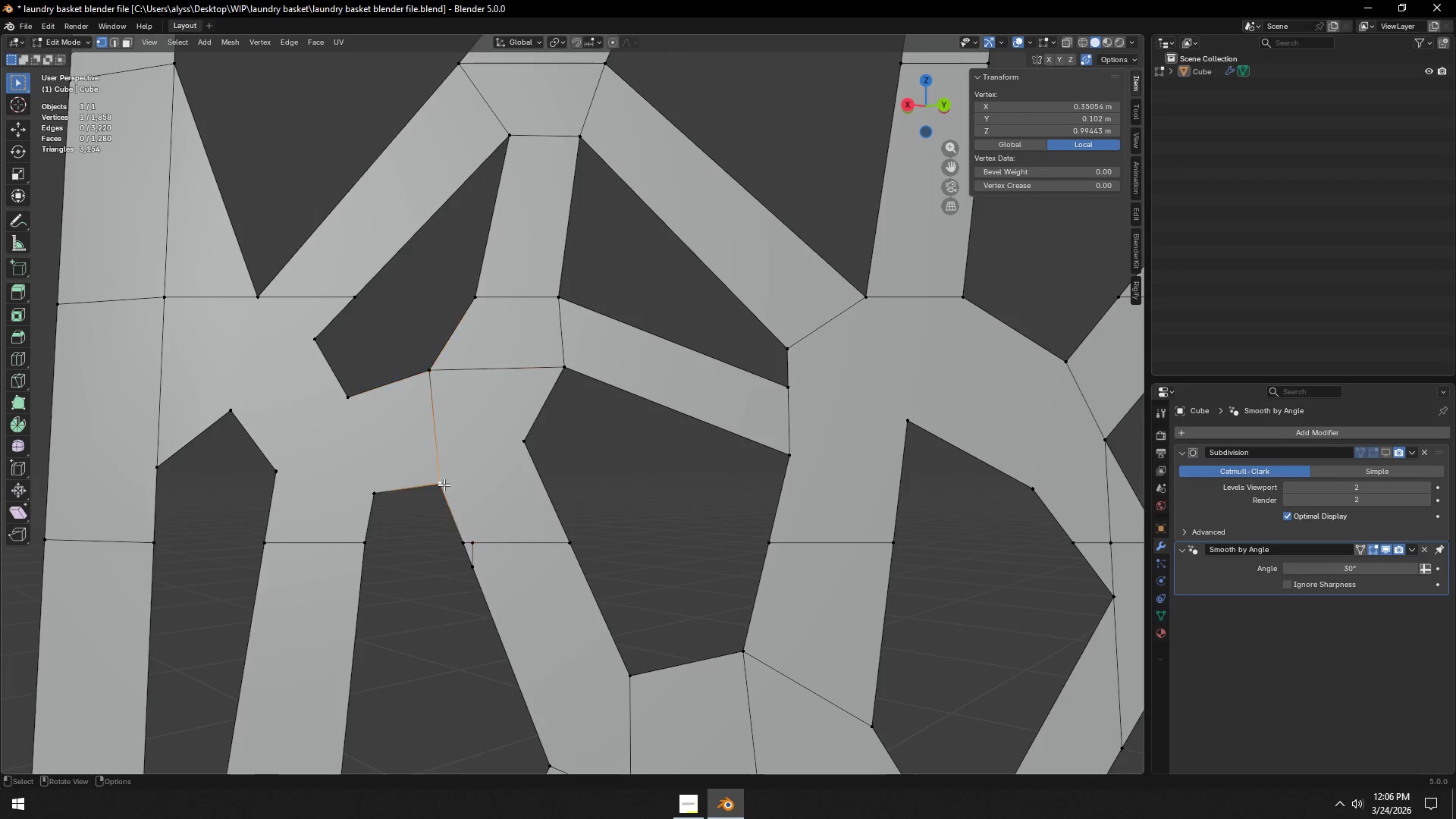 
left_click([443, 485])
 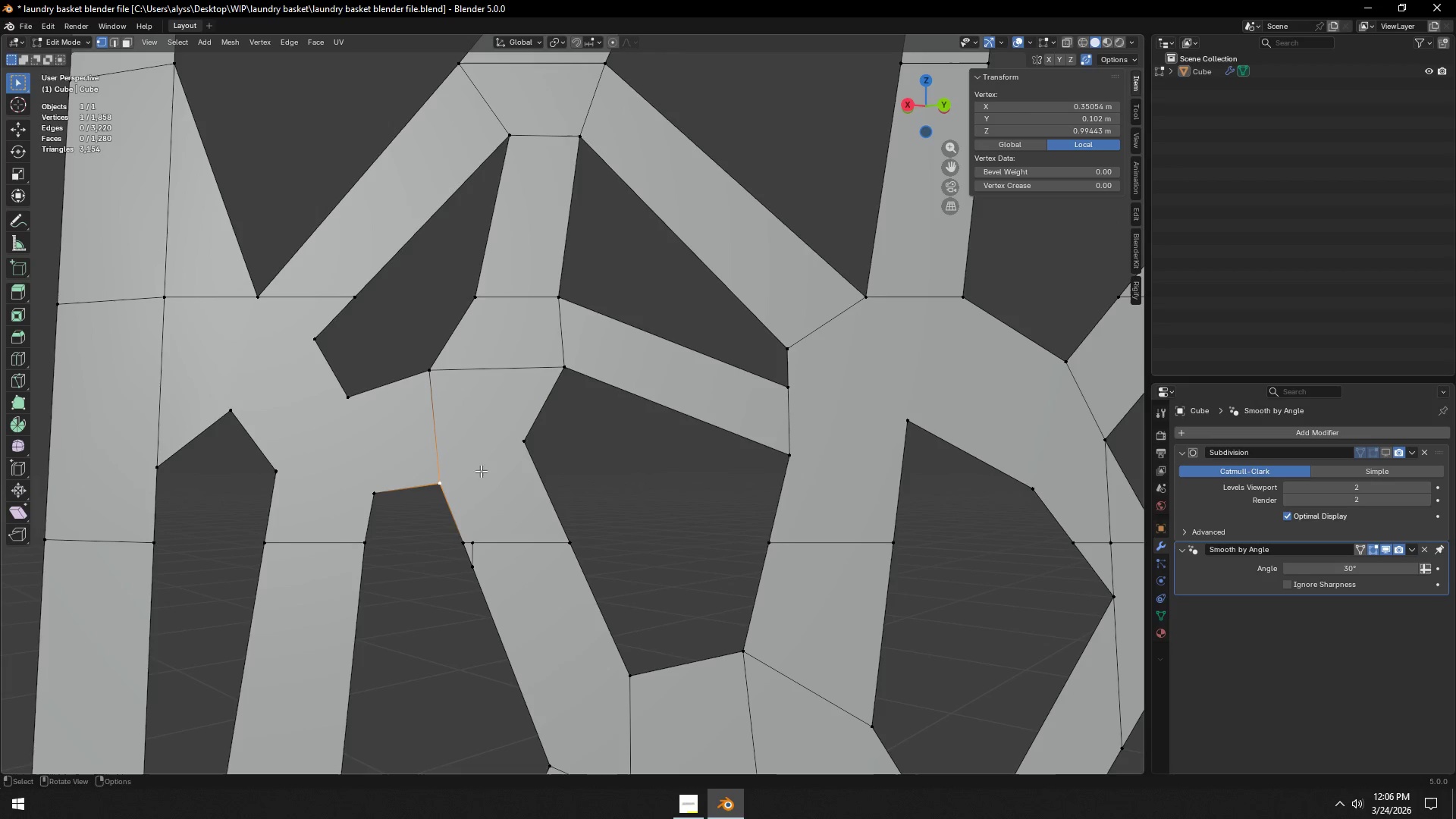 
hold_key(key=ShiftLeft, duration=0.55)
left_click([516, 449])
 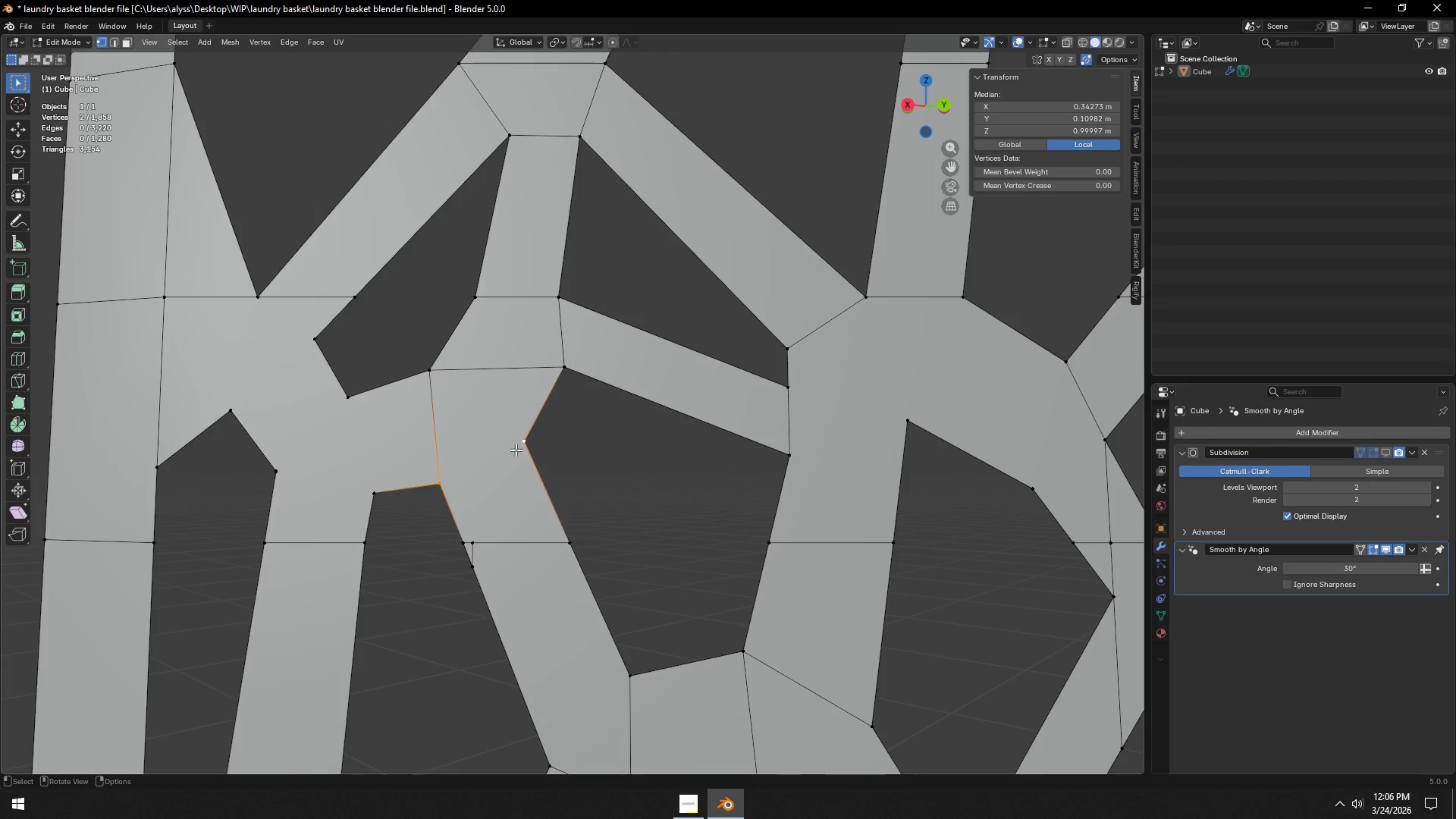 
key(J)
 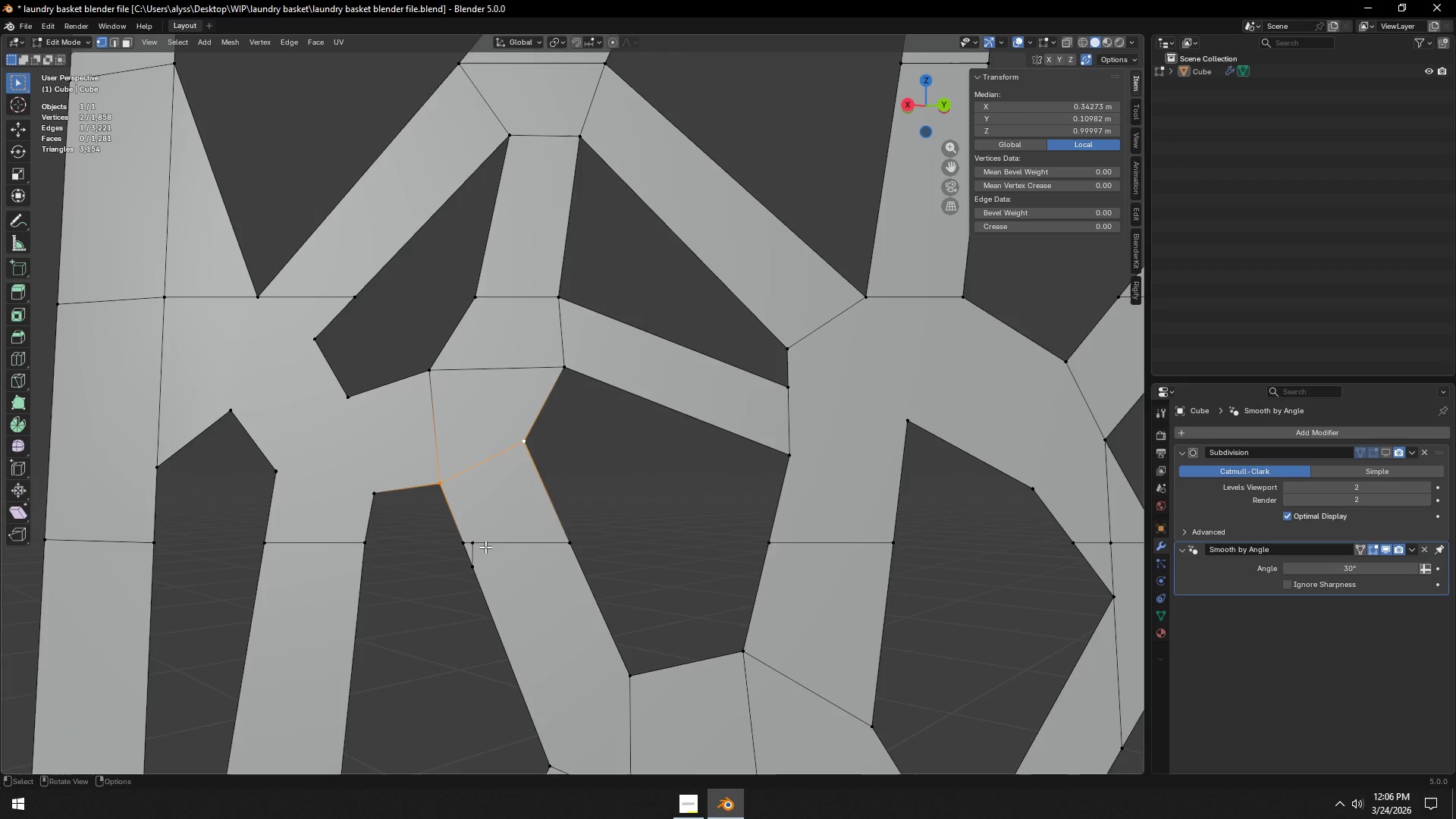 
left_click([475, 546])
 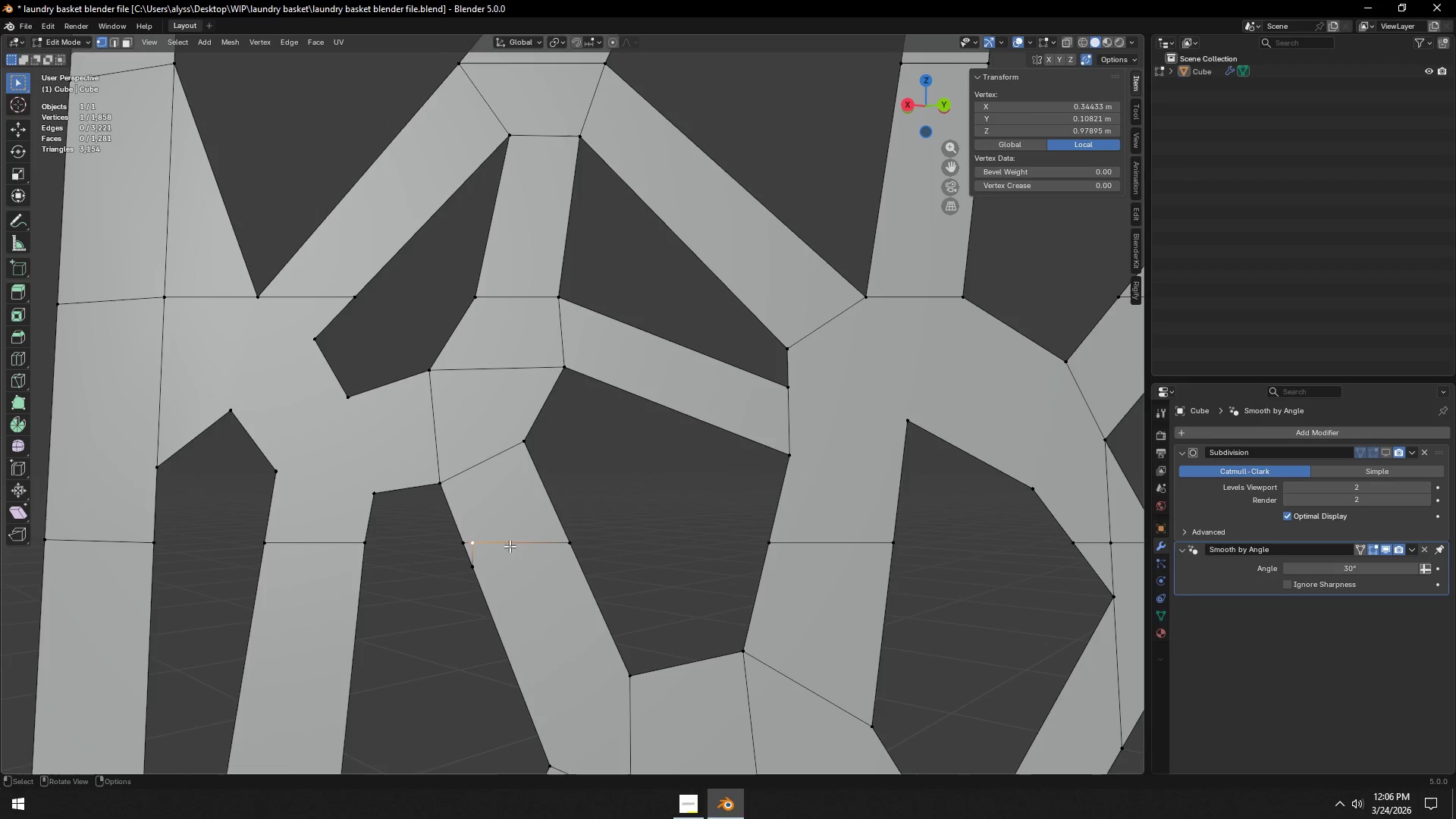 
type(gg)
 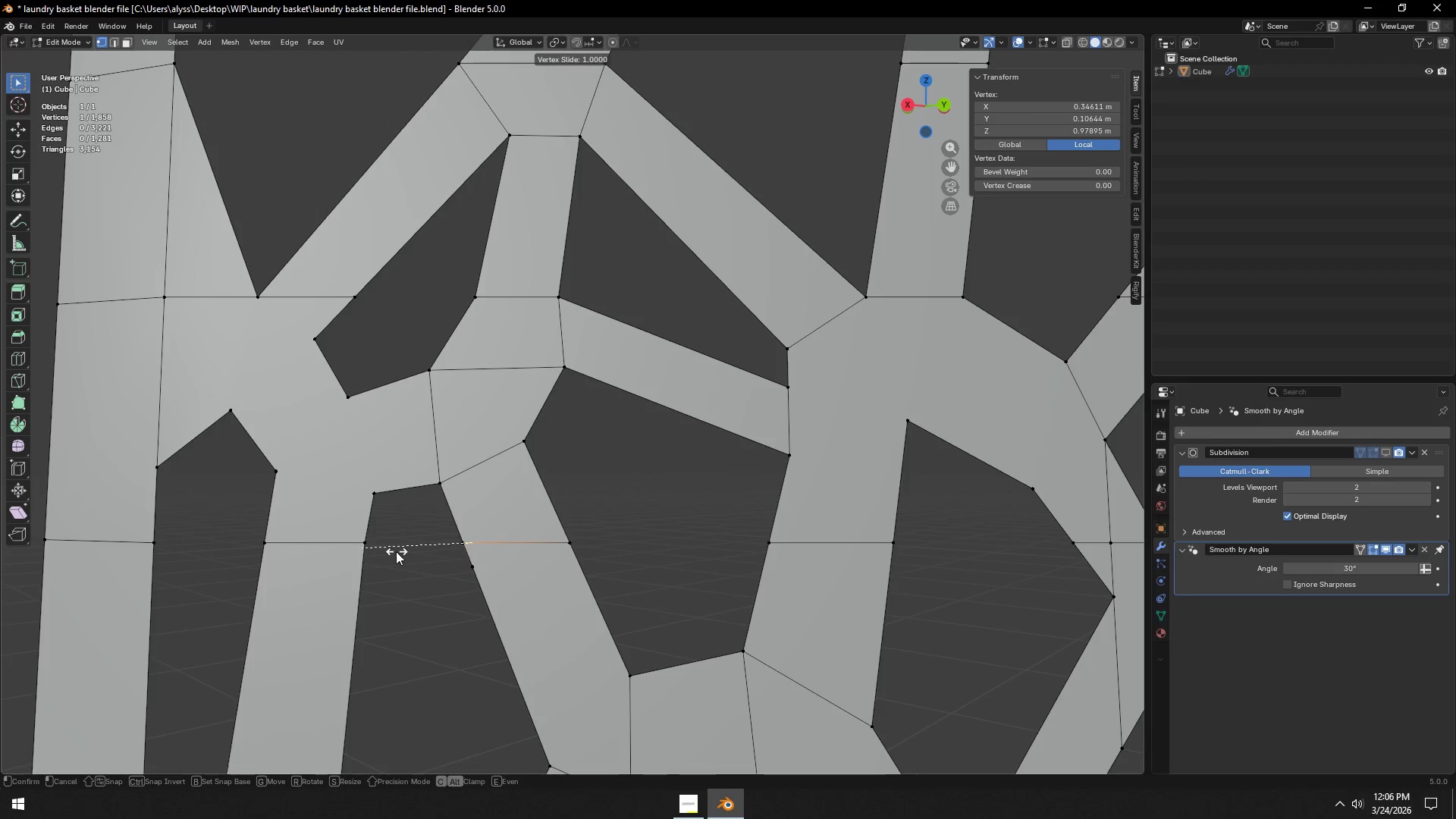 
left_click([396, 551])
 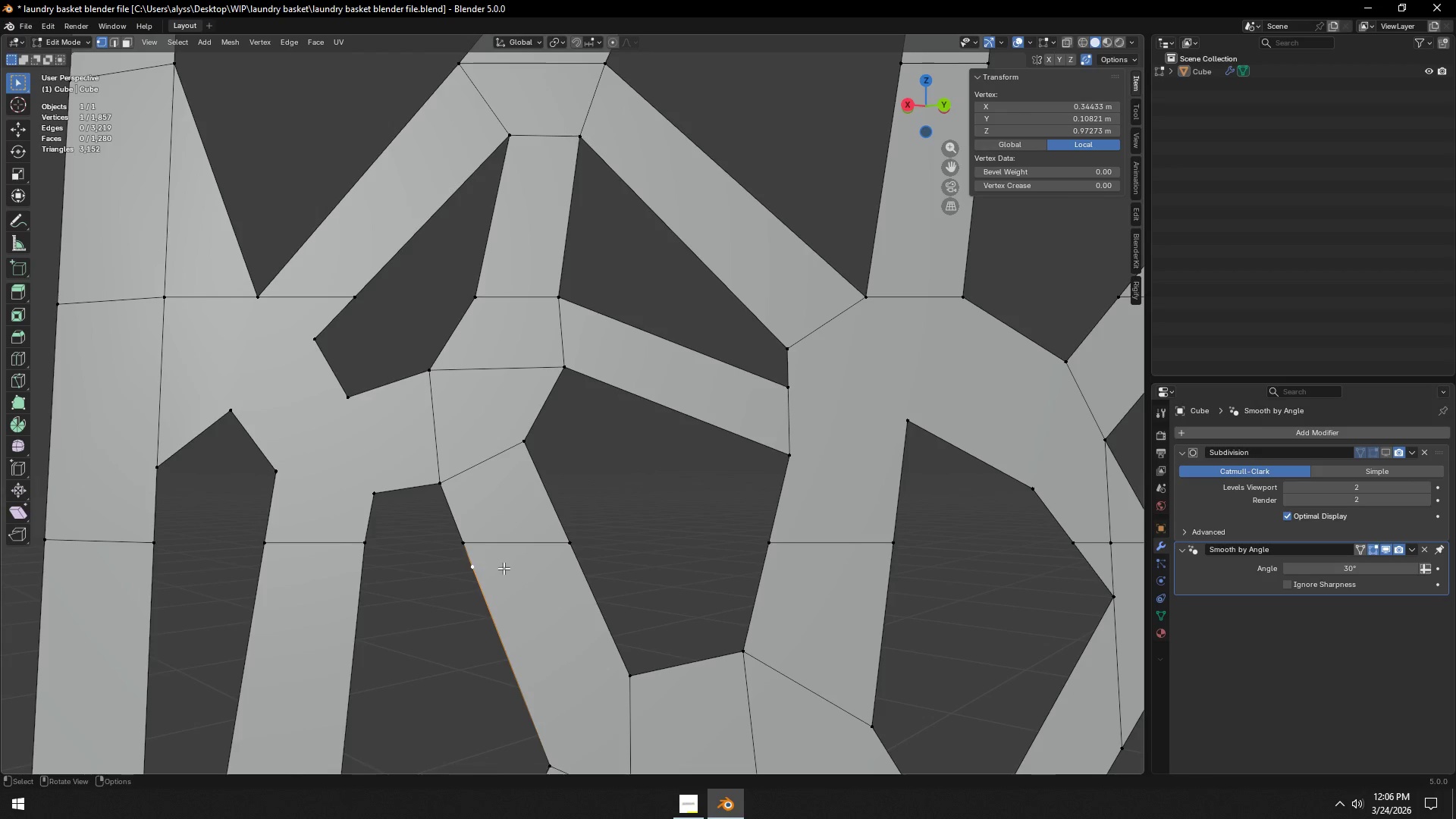 
type(gg)
 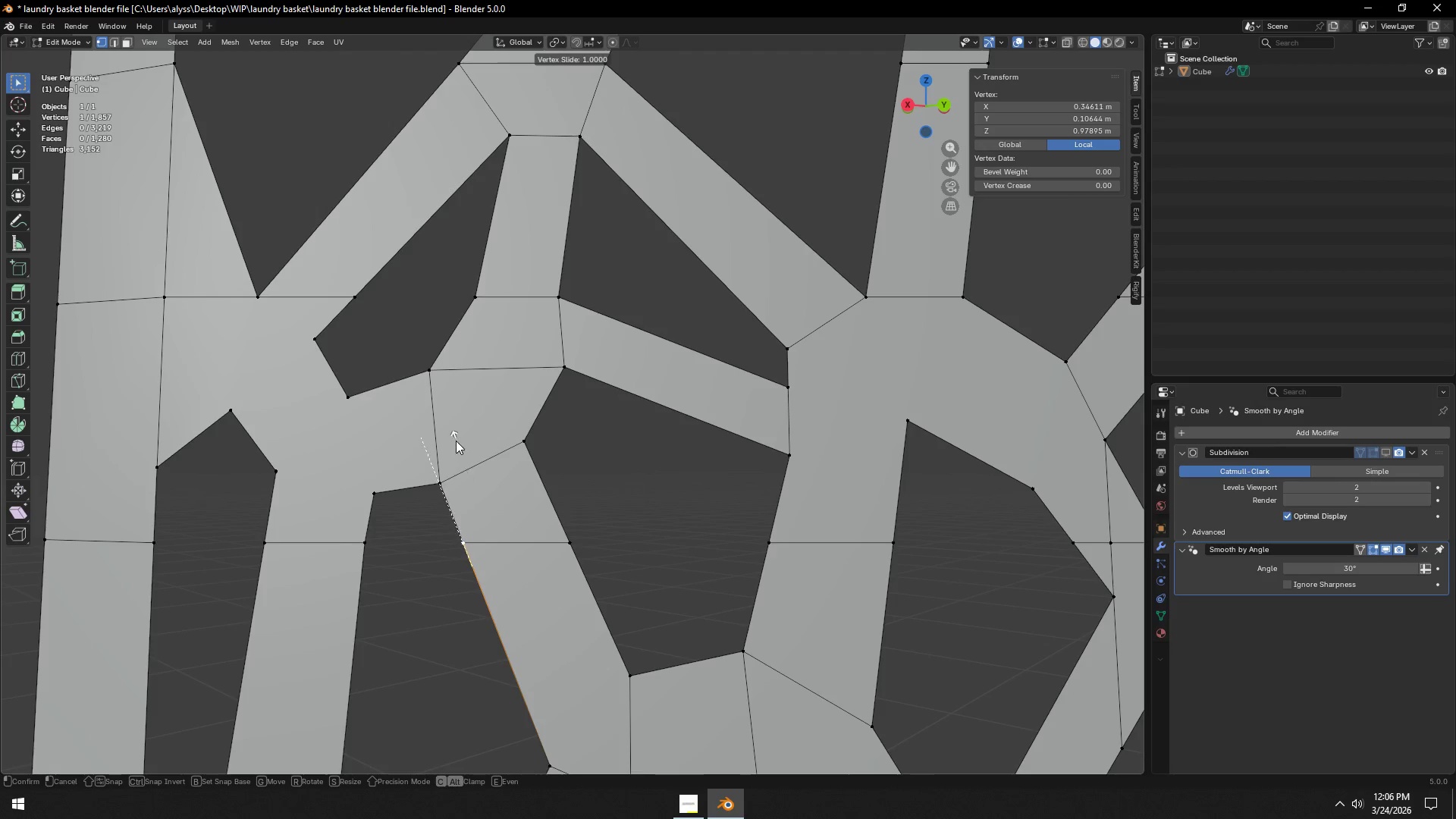 
left_click([456, 438])
 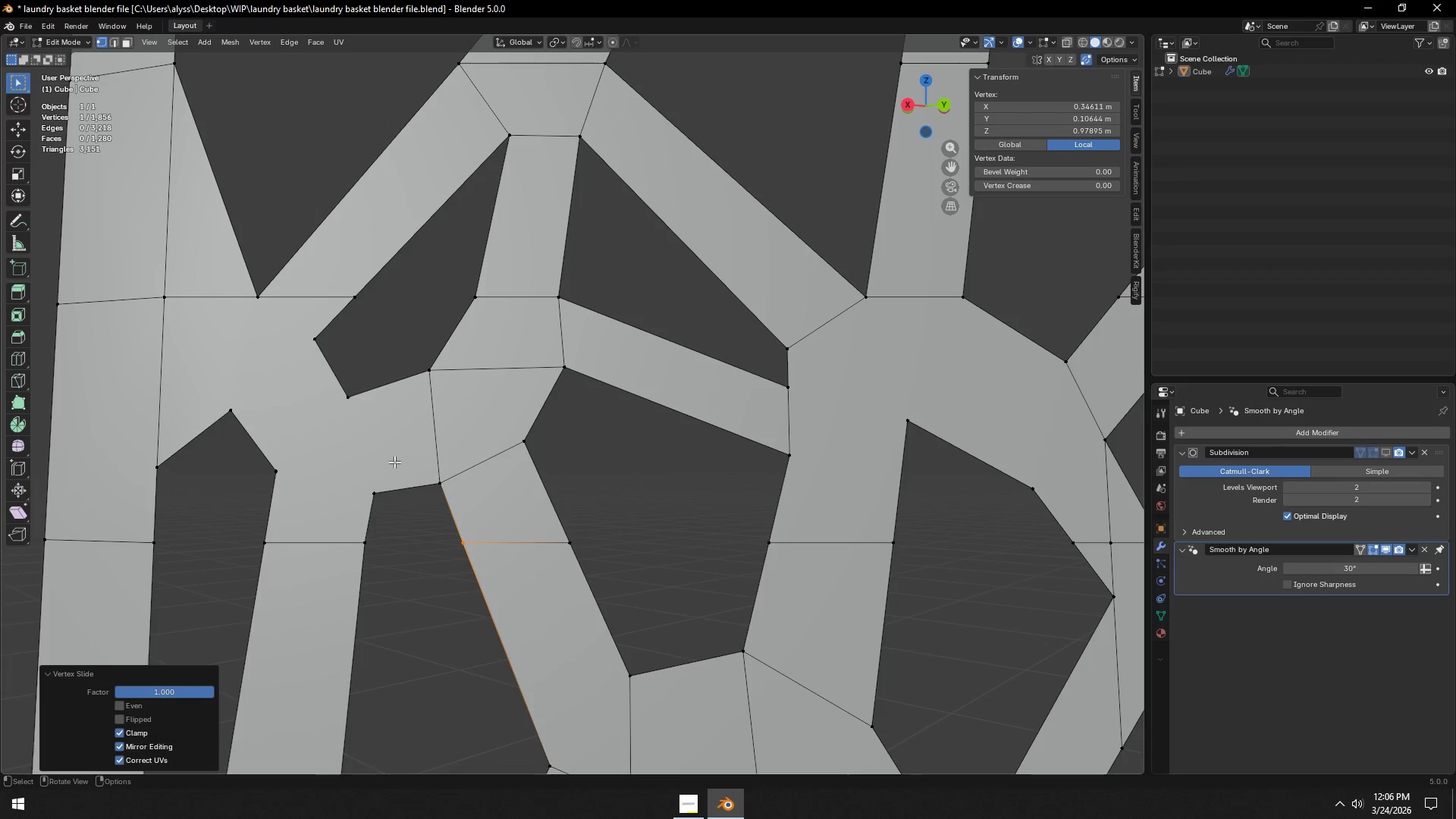 
left_click([379, 489])
 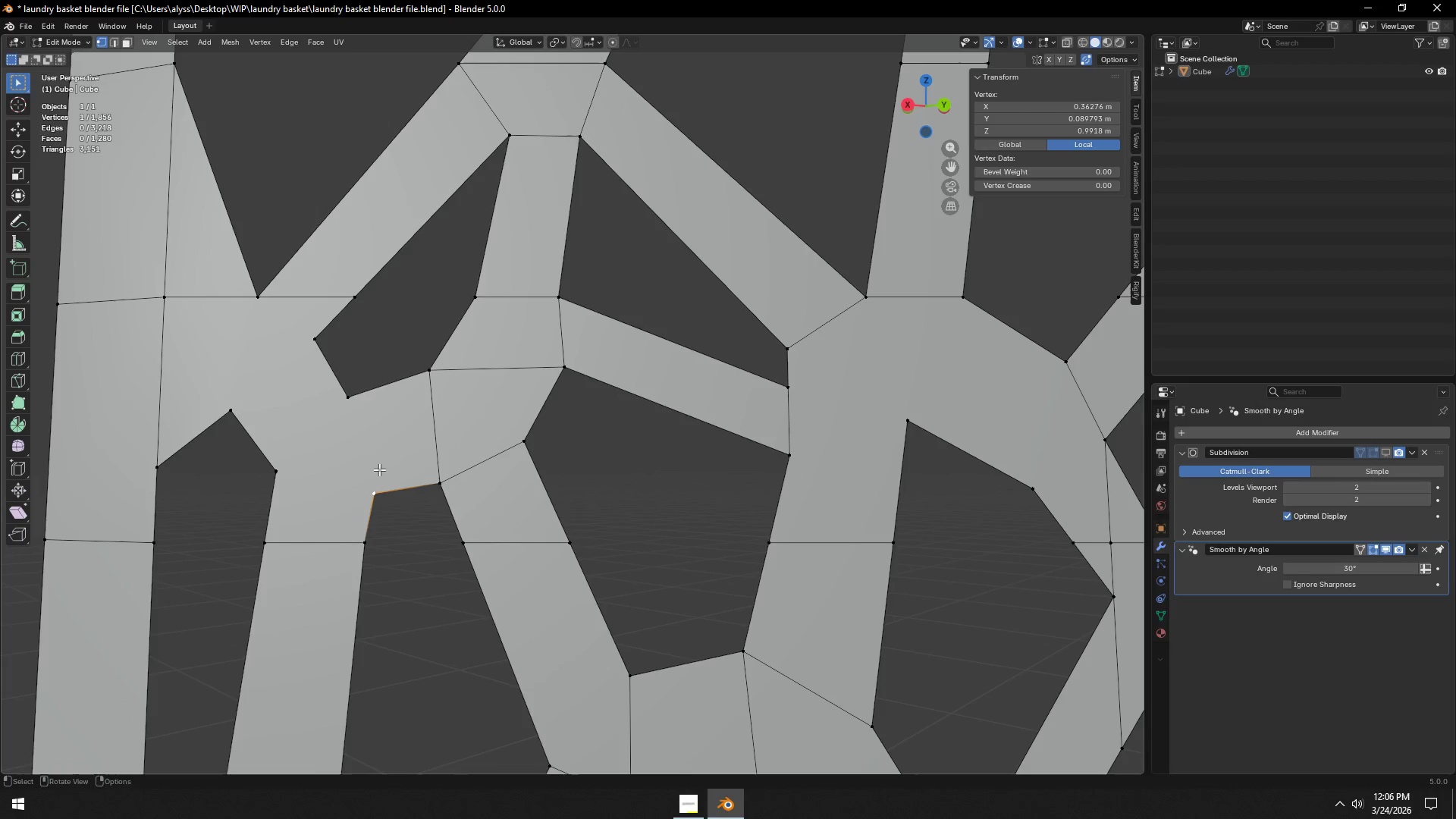 
hold_key(key=ShiftLeft, duration=0.41)
double_click([359, 401])
 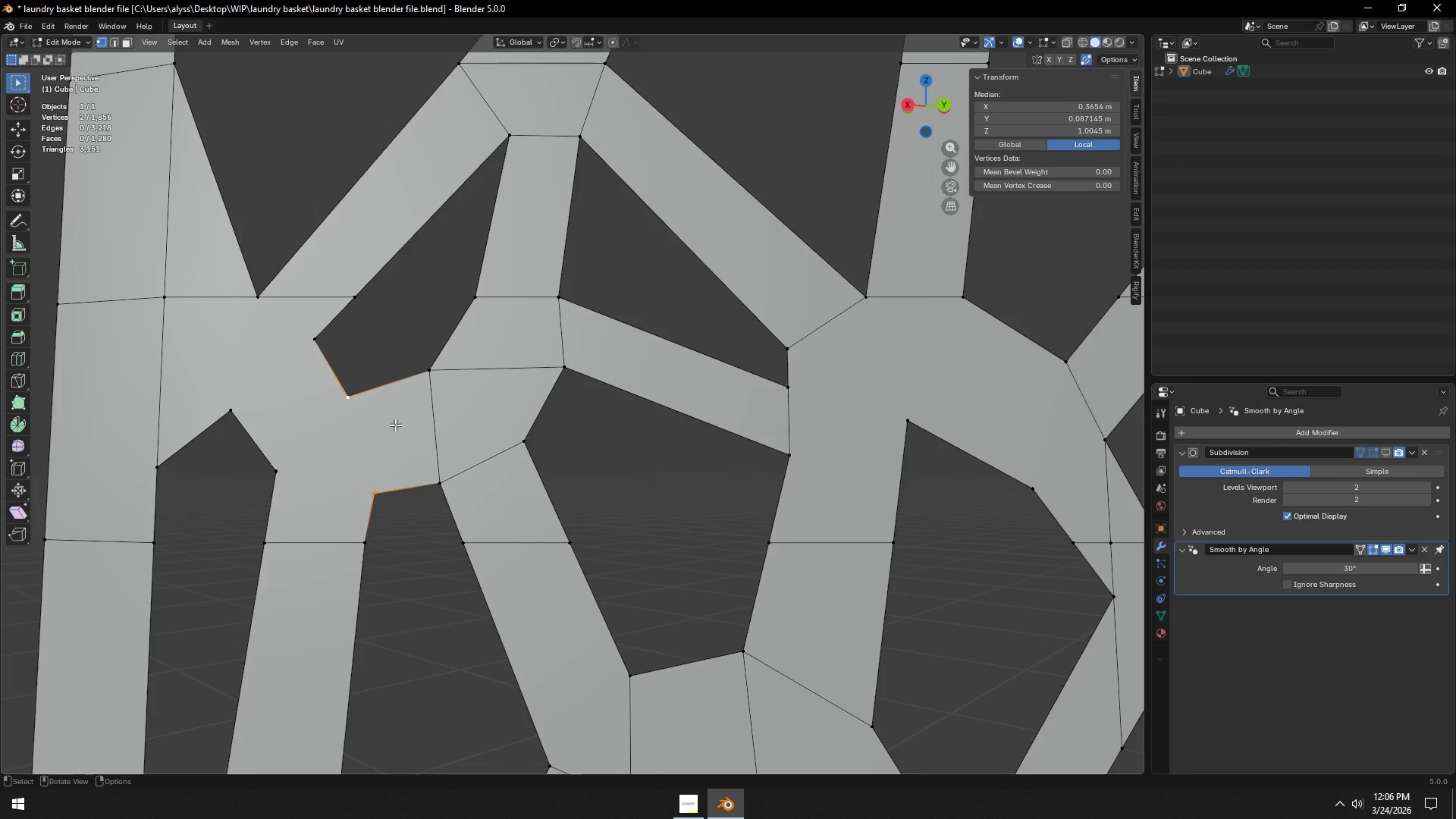 
key(J)
 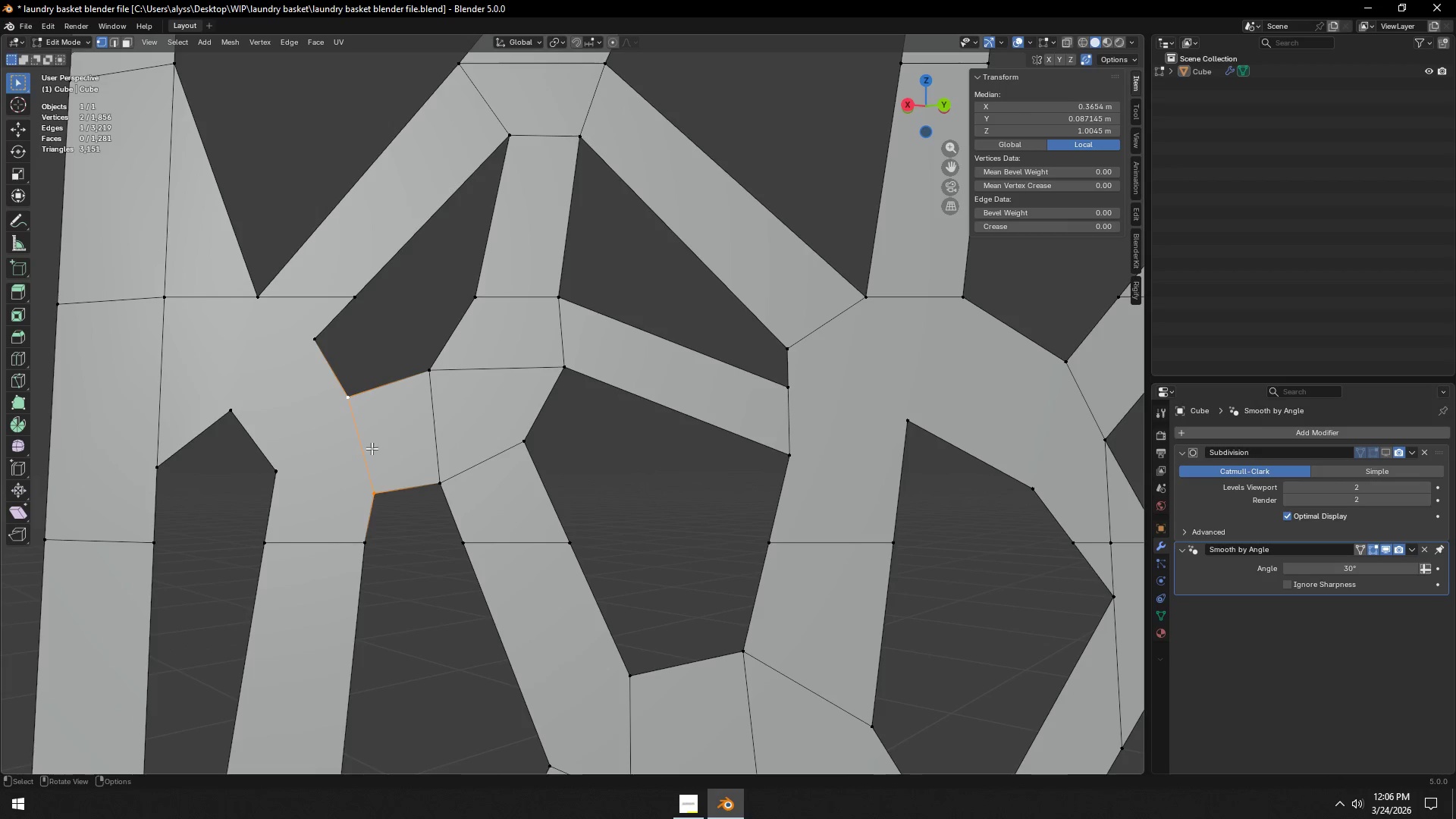 
hold_key(key=ShiftLeft, duration=0.5)
 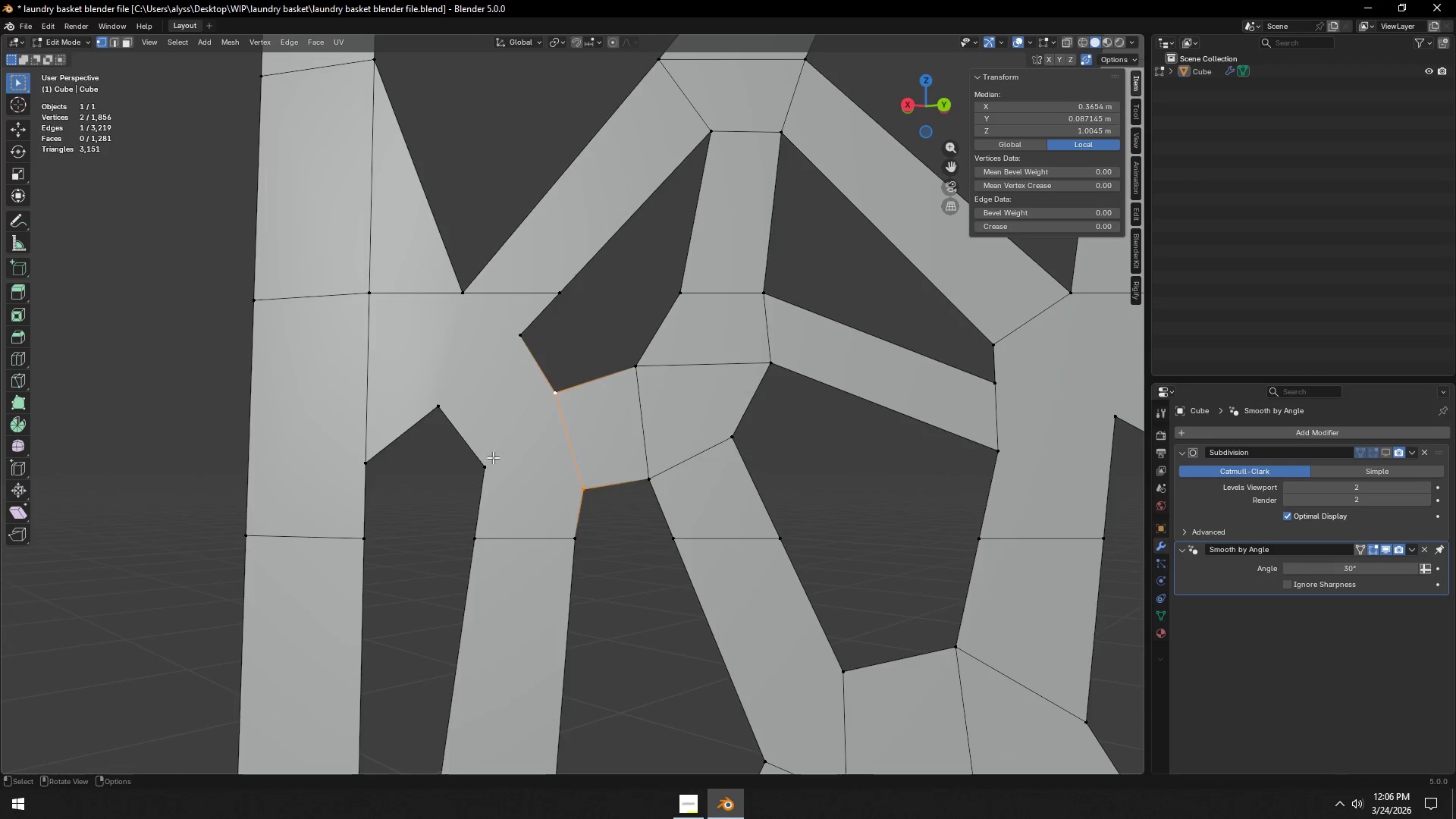 
left_click([491, 459])
 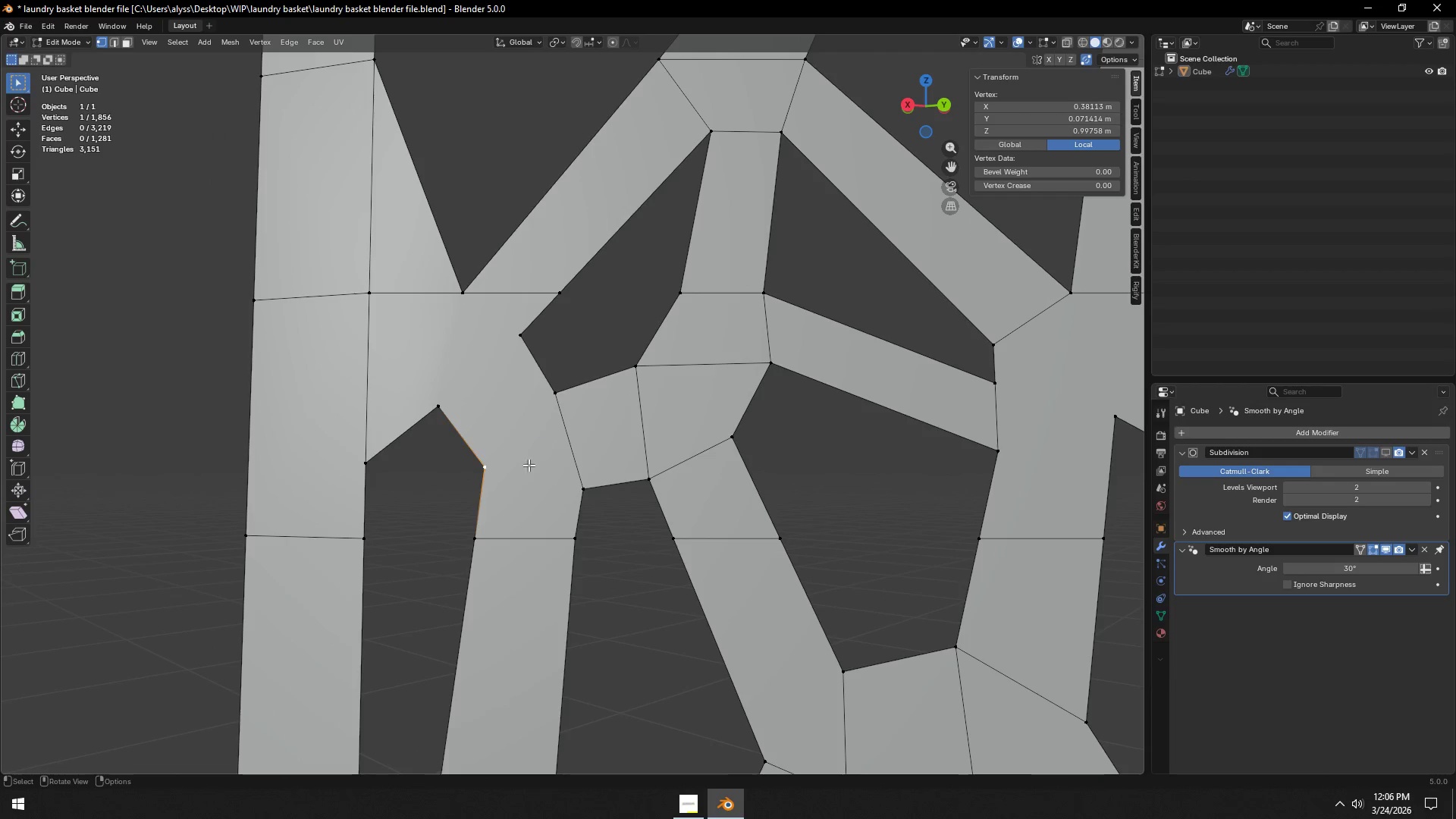 
left_click([579, 496])
 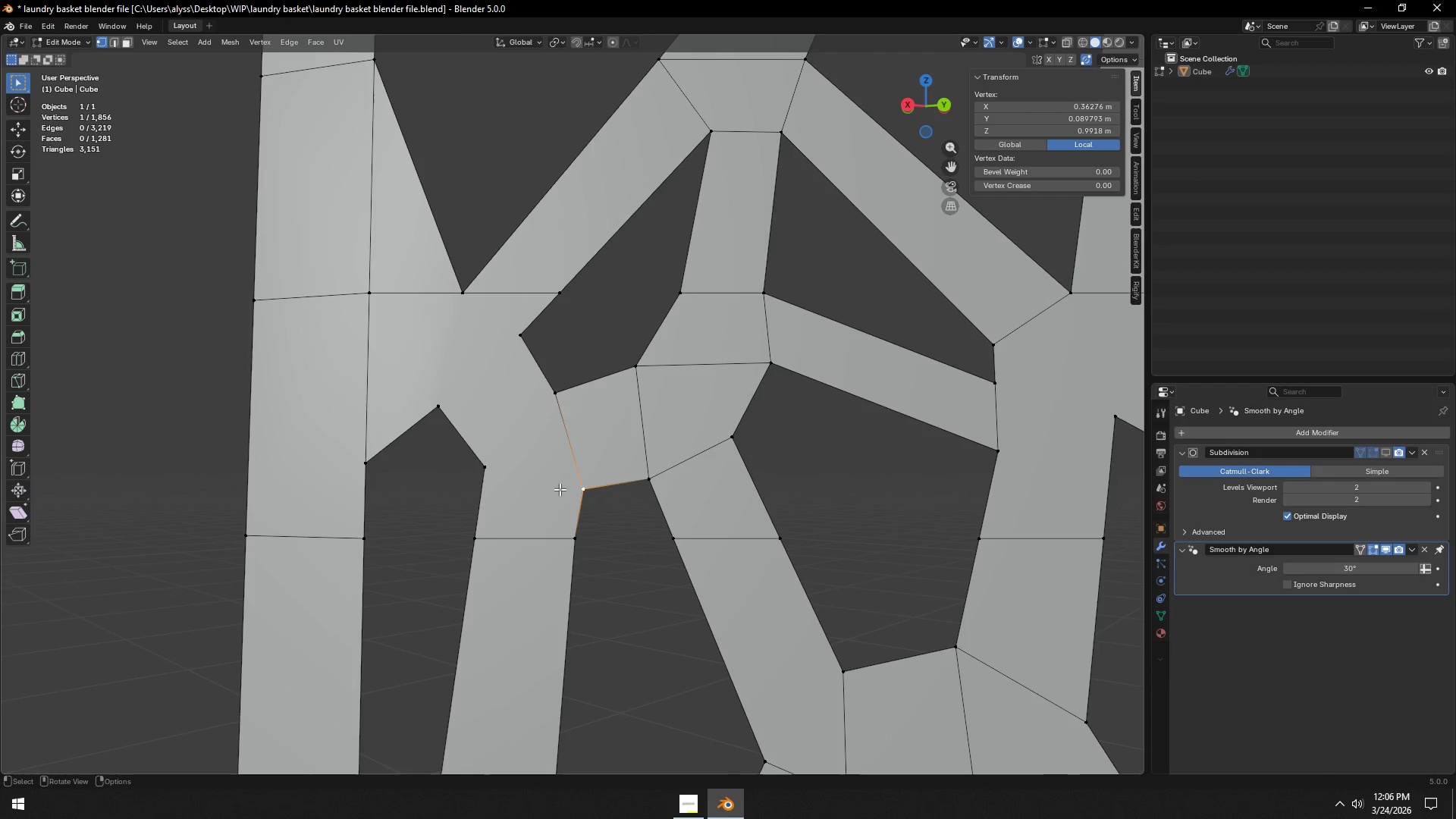 
hold_key(key=ShiftLeft, duration=0.52)
left_click([490, 465])
 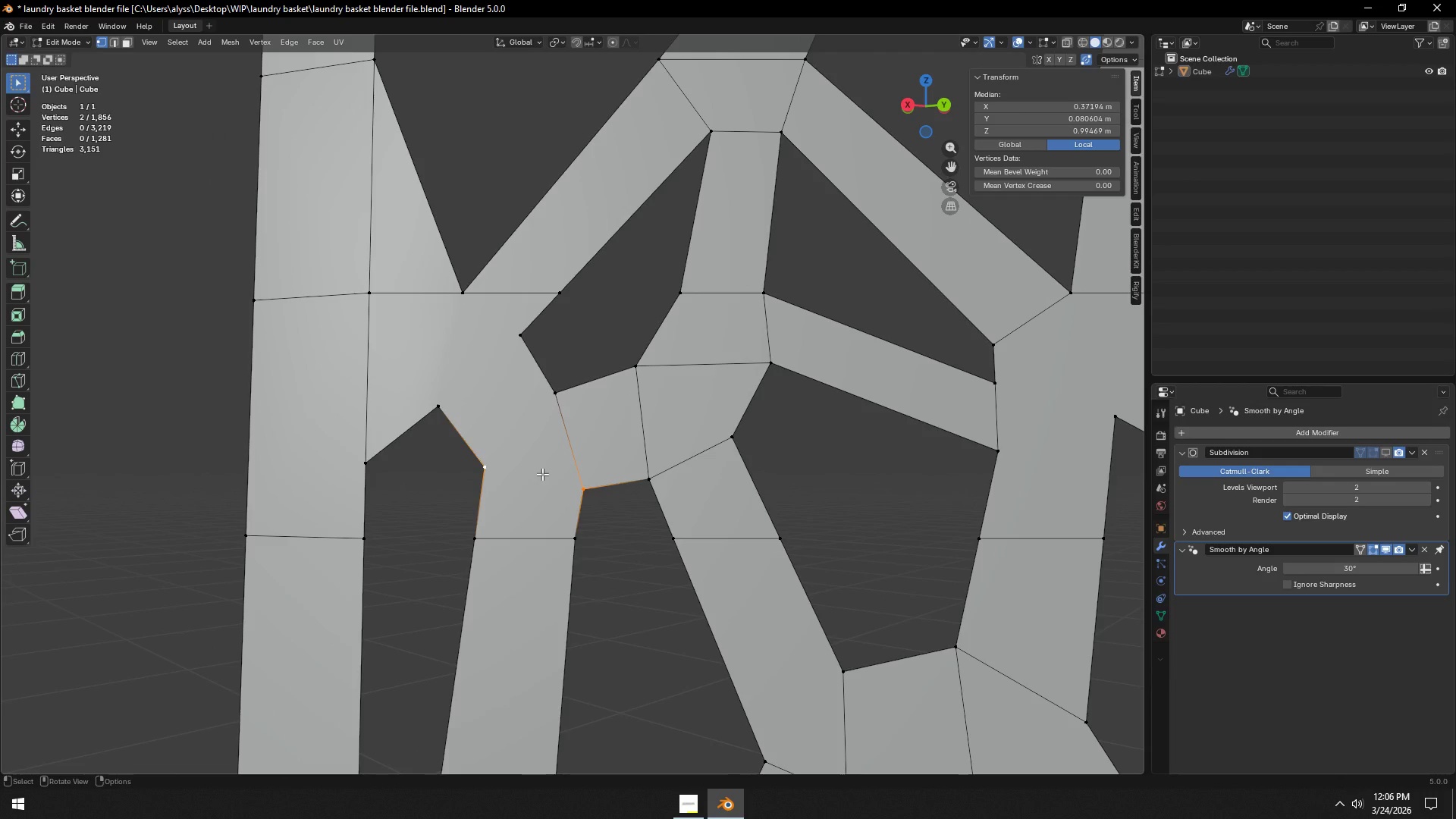 
key(J)
 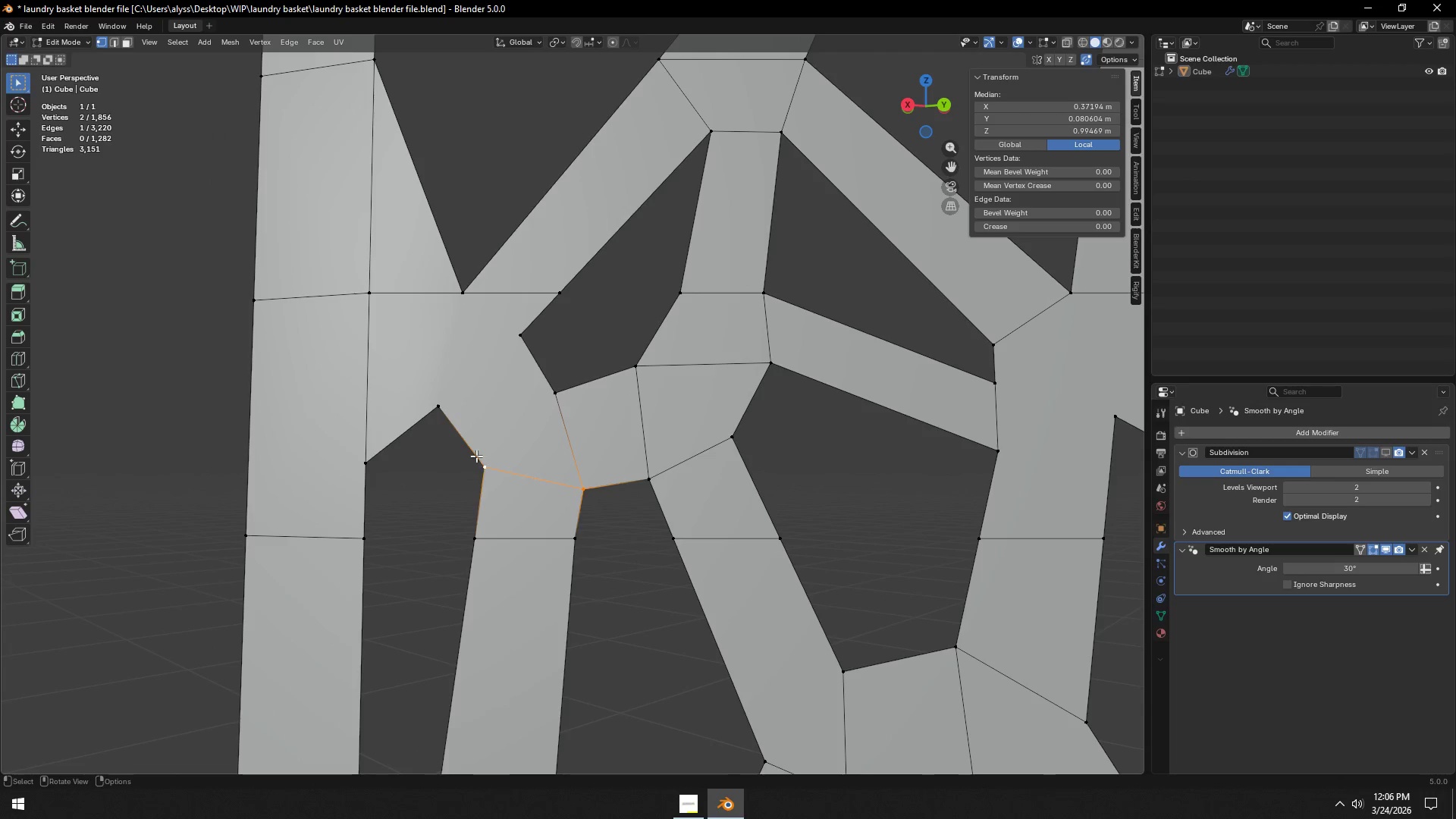 
left_click([453, 405])
 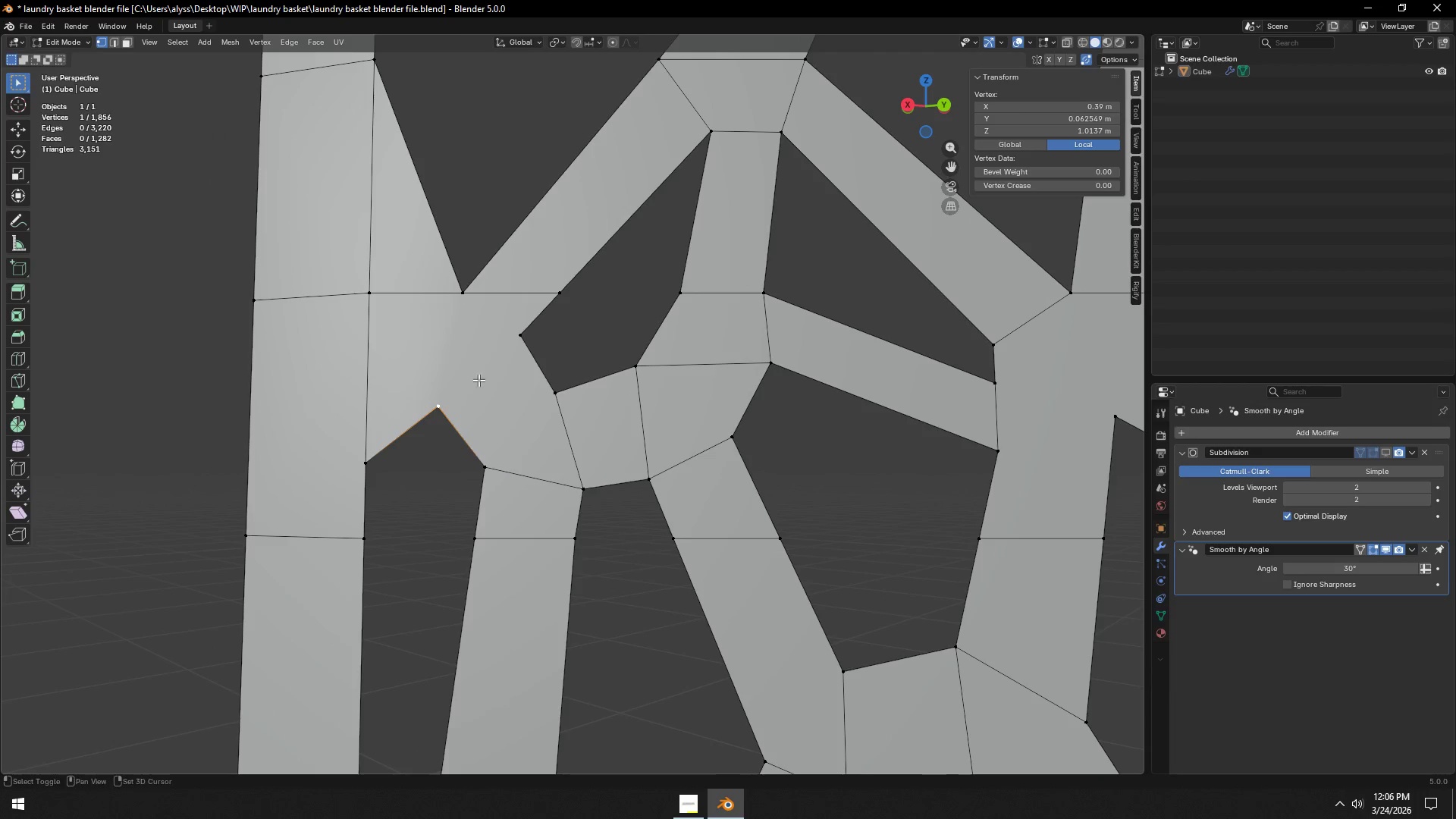 
hold_key(key=ShiftLeft, duration=0.44)
double_click([521, 337])
 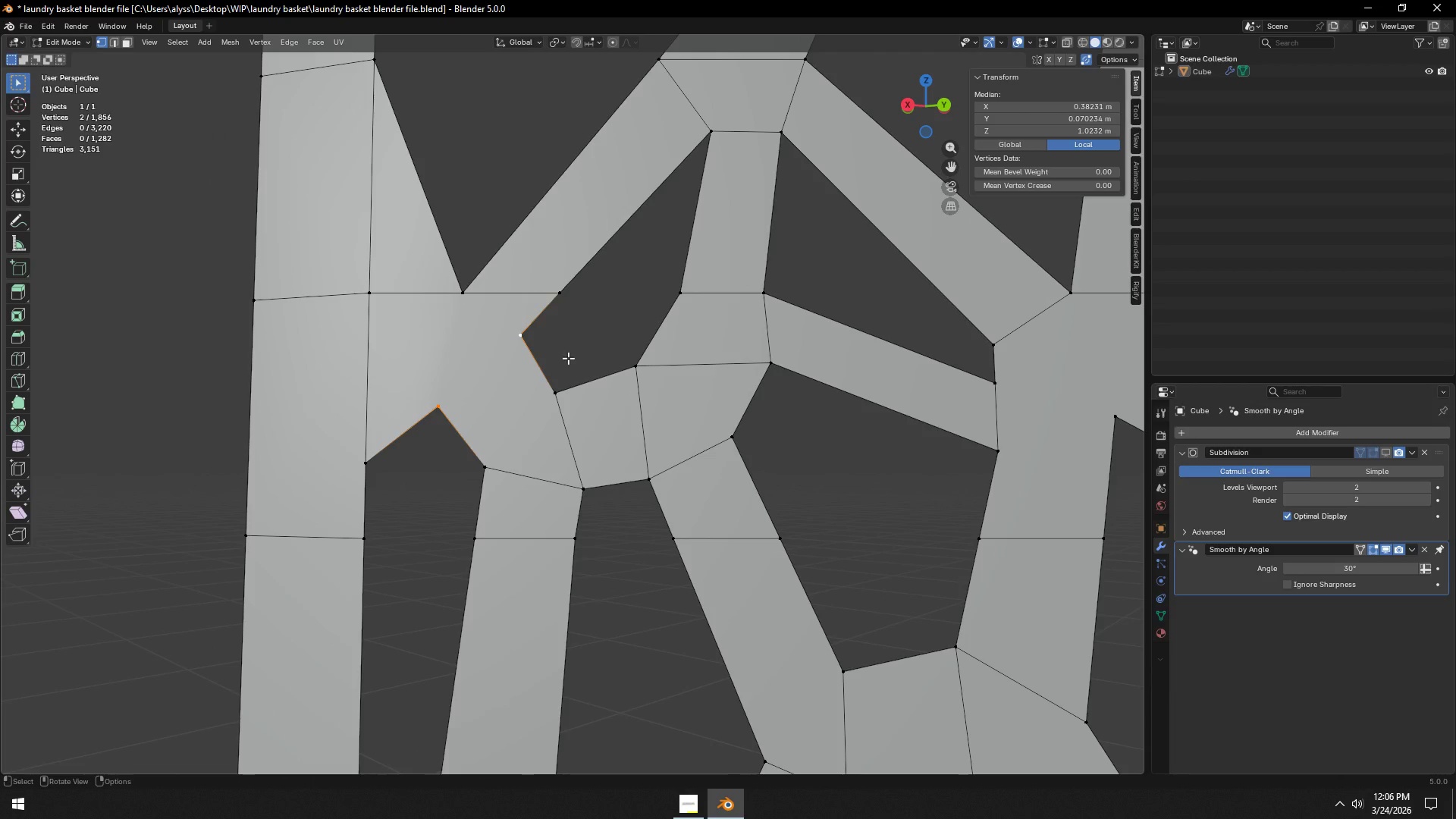 
key(J)
 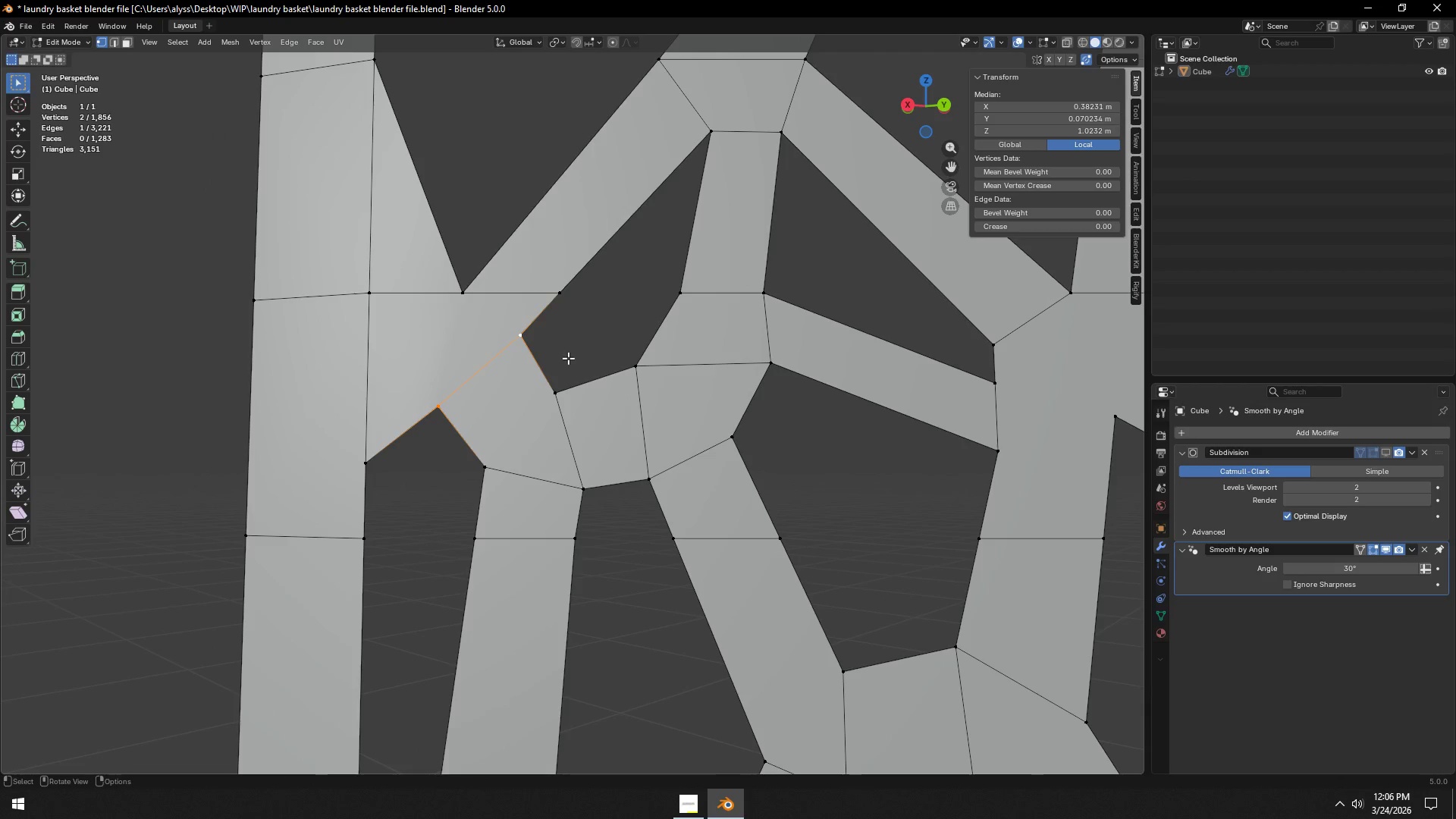 
hold_key(key=ShiftLeft, duration=0.48)
 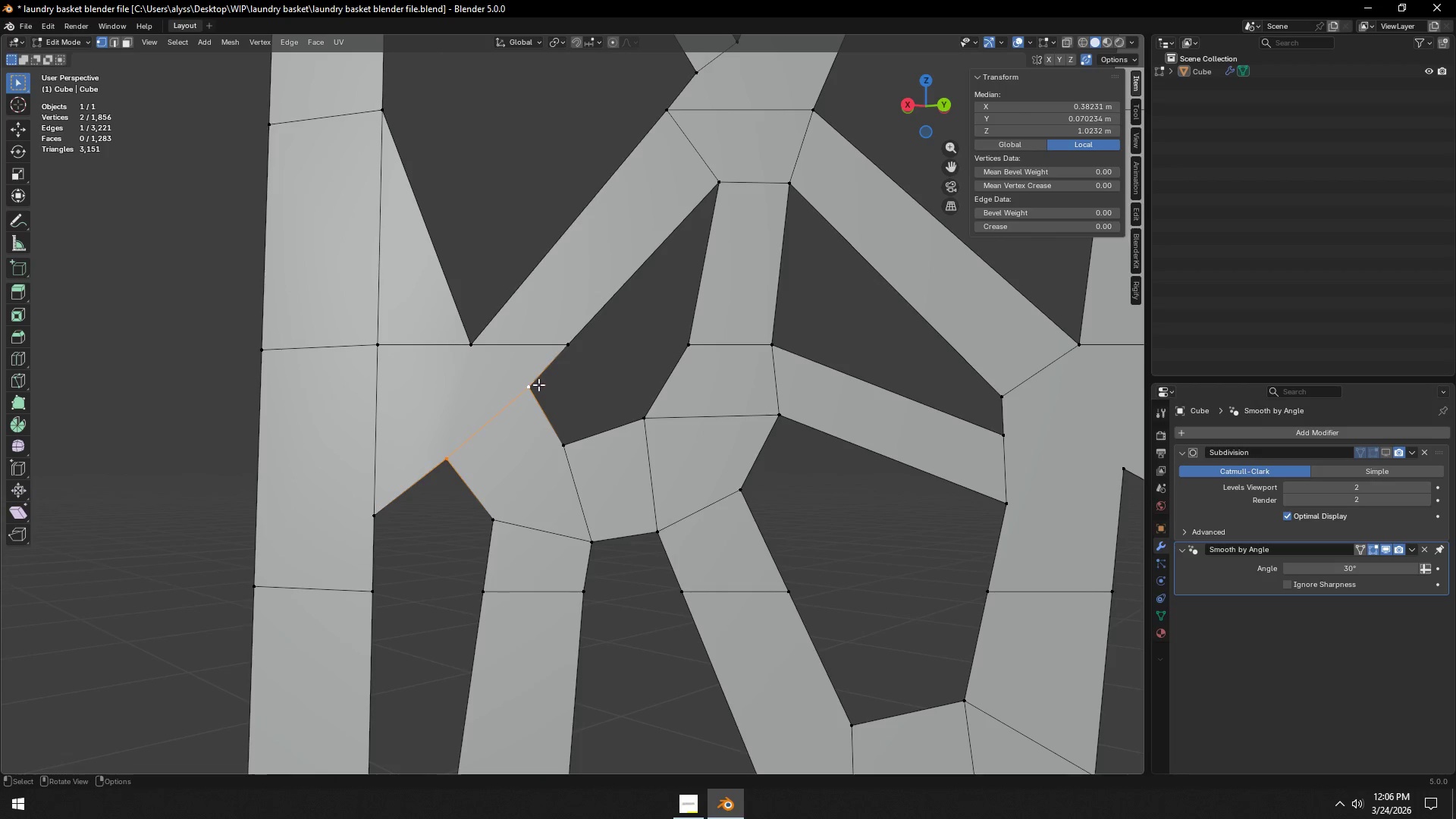 
left_click([533, 384])
 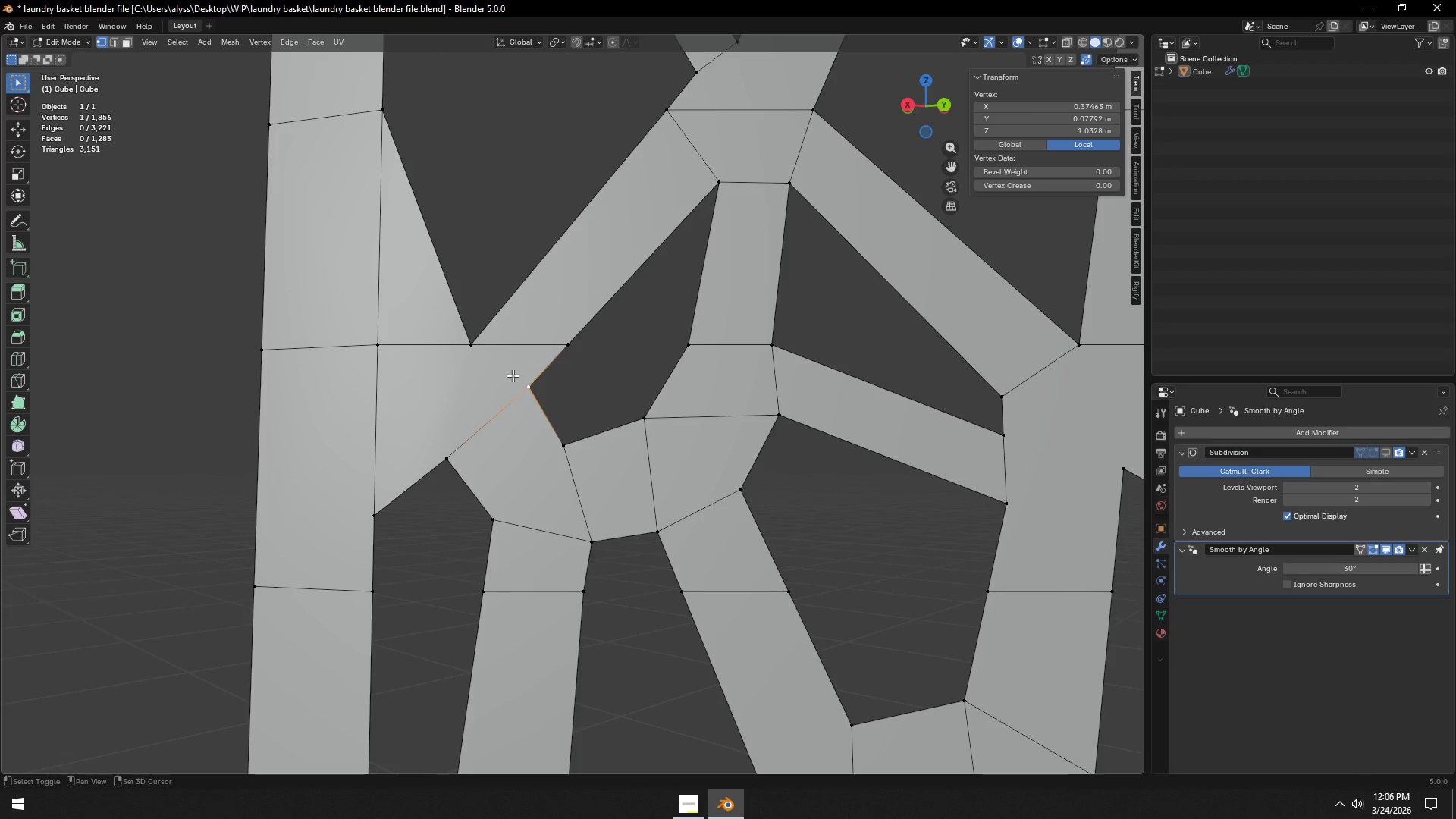 
hold_key(key=ShiftLeft, duration=0.56)
left_click([481, 349])
 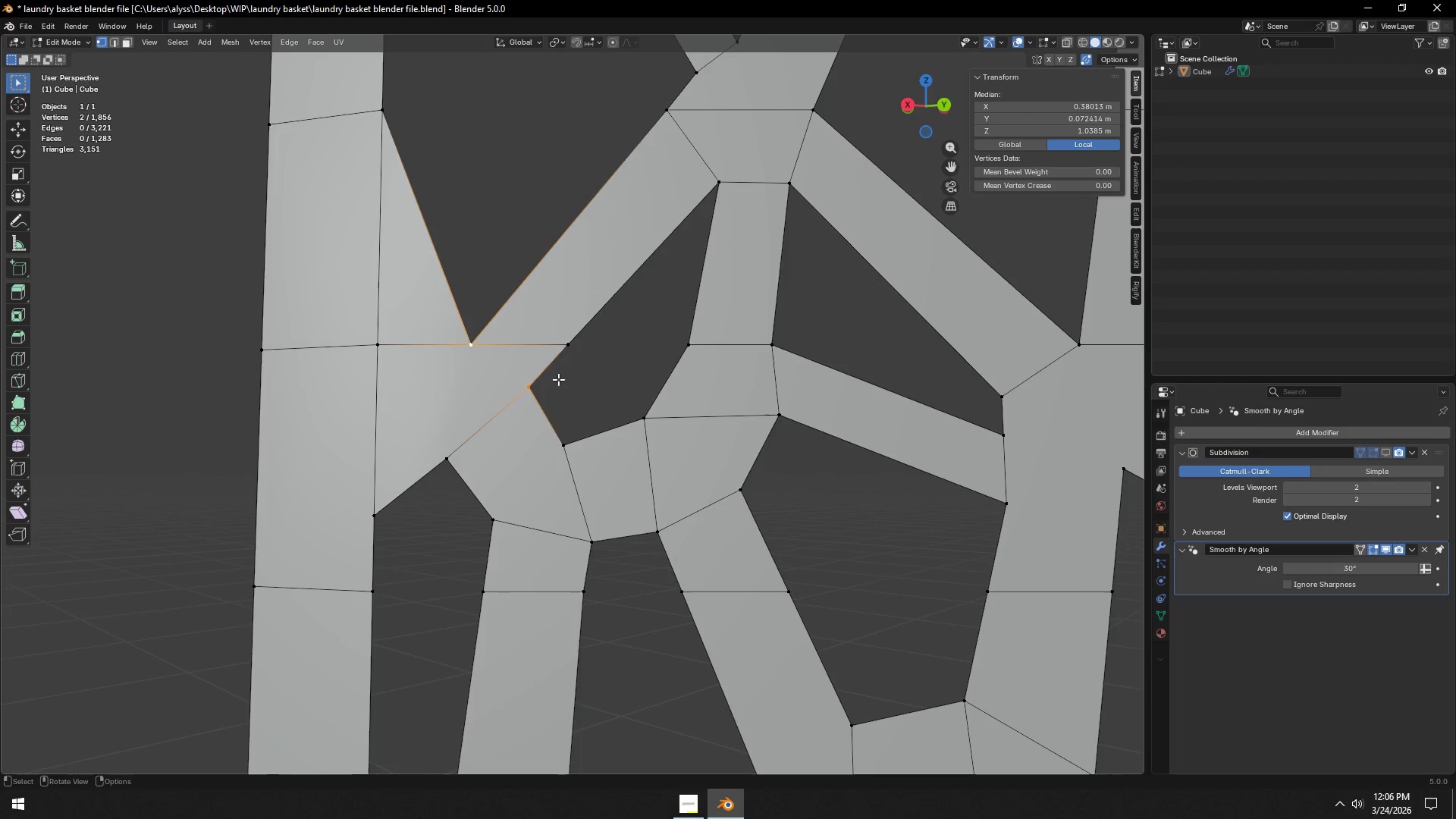 
key(J)
 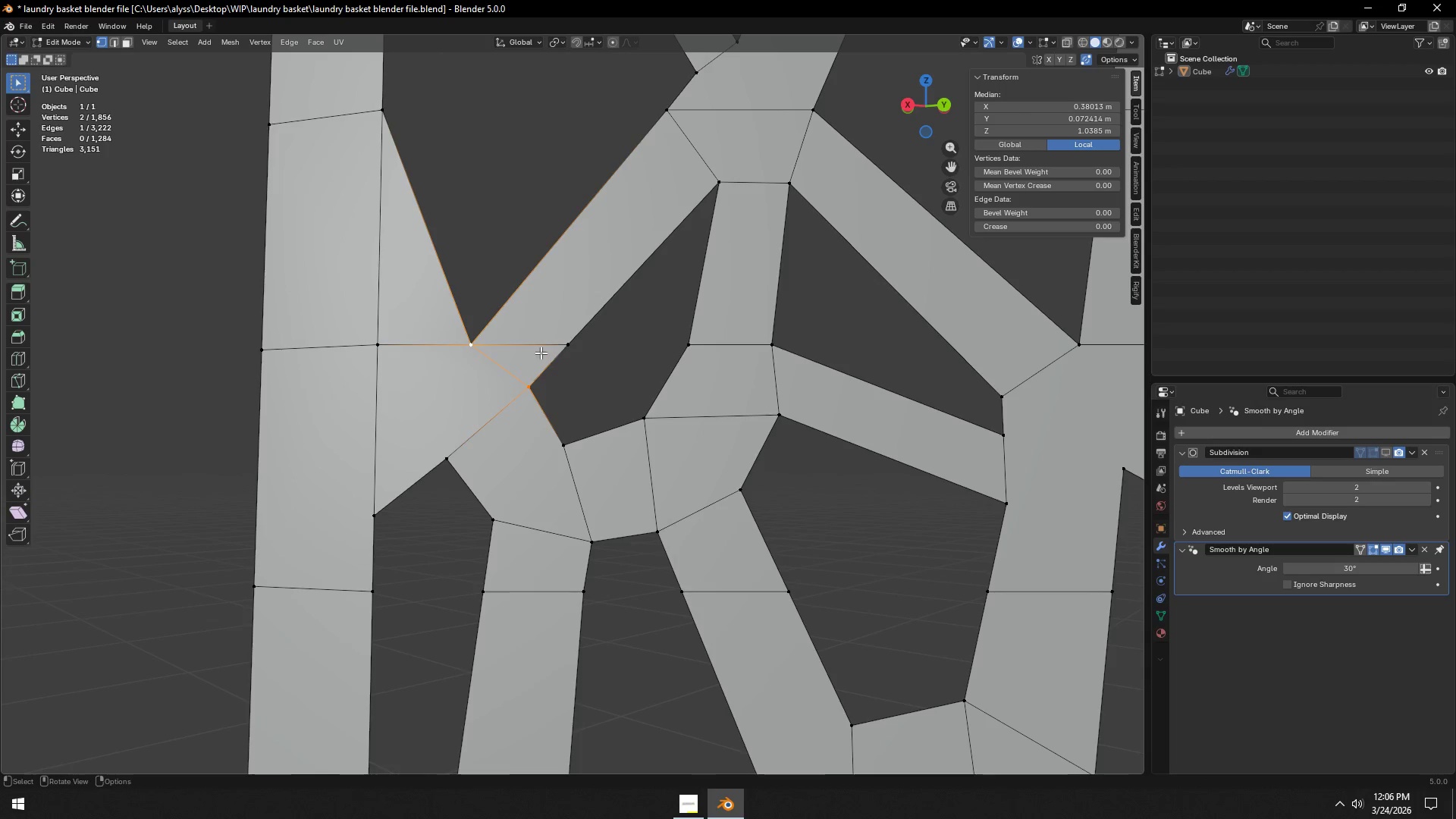 
left_click([562, 347])
 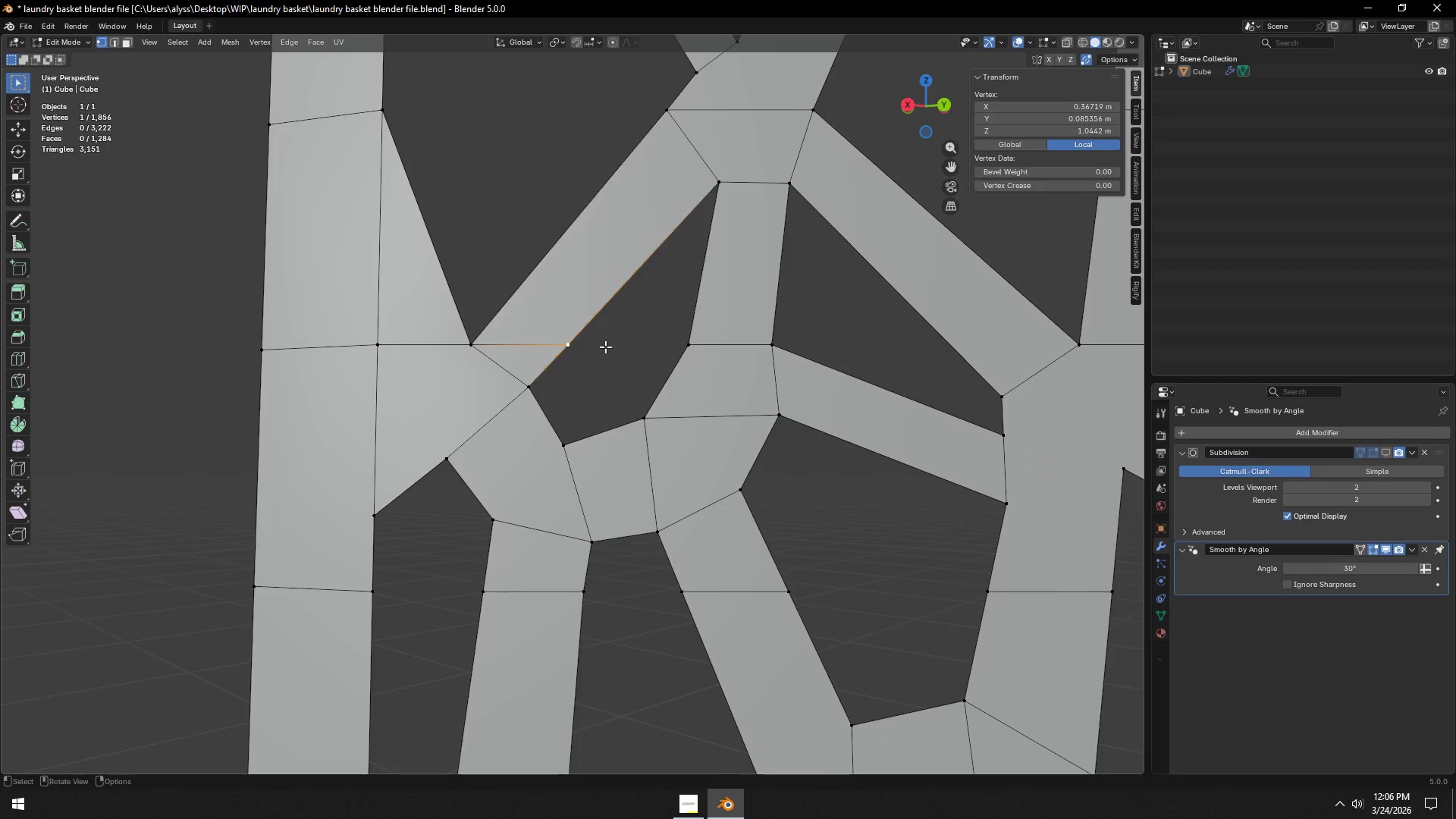 
type(hh)
 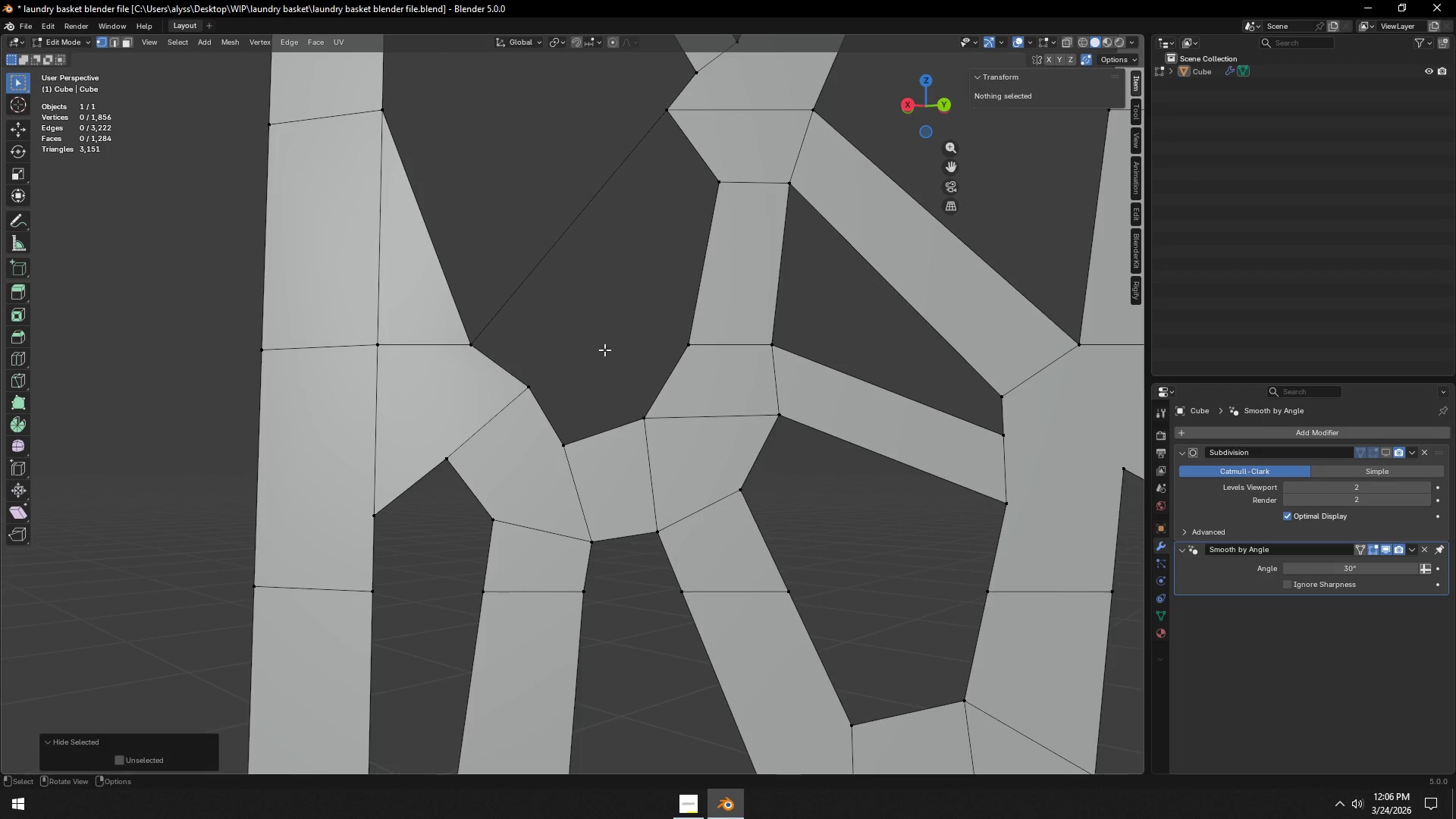 
key(Control+X)
 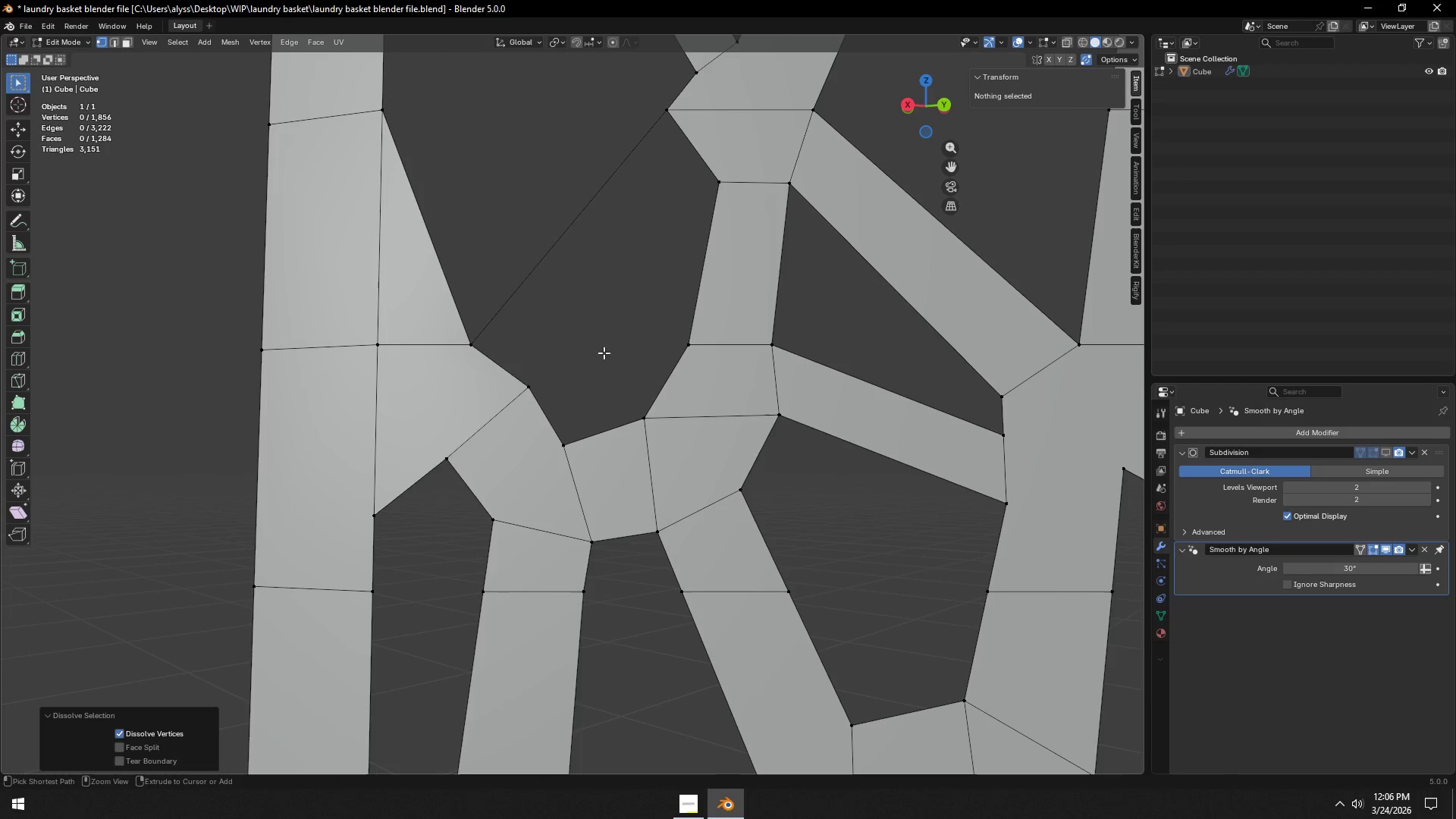 
key(Control+Z)
 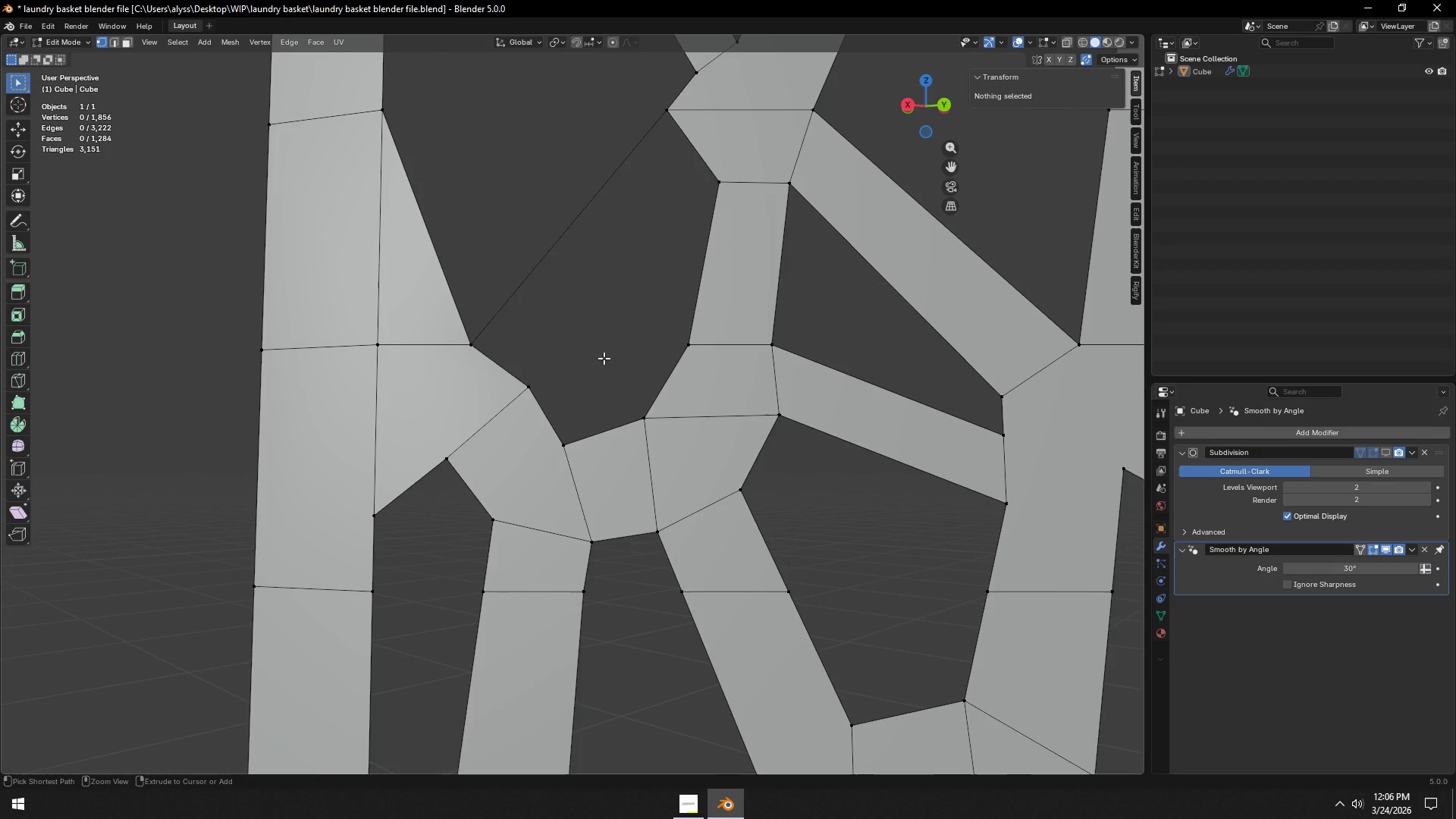 
key(Control+Z)
 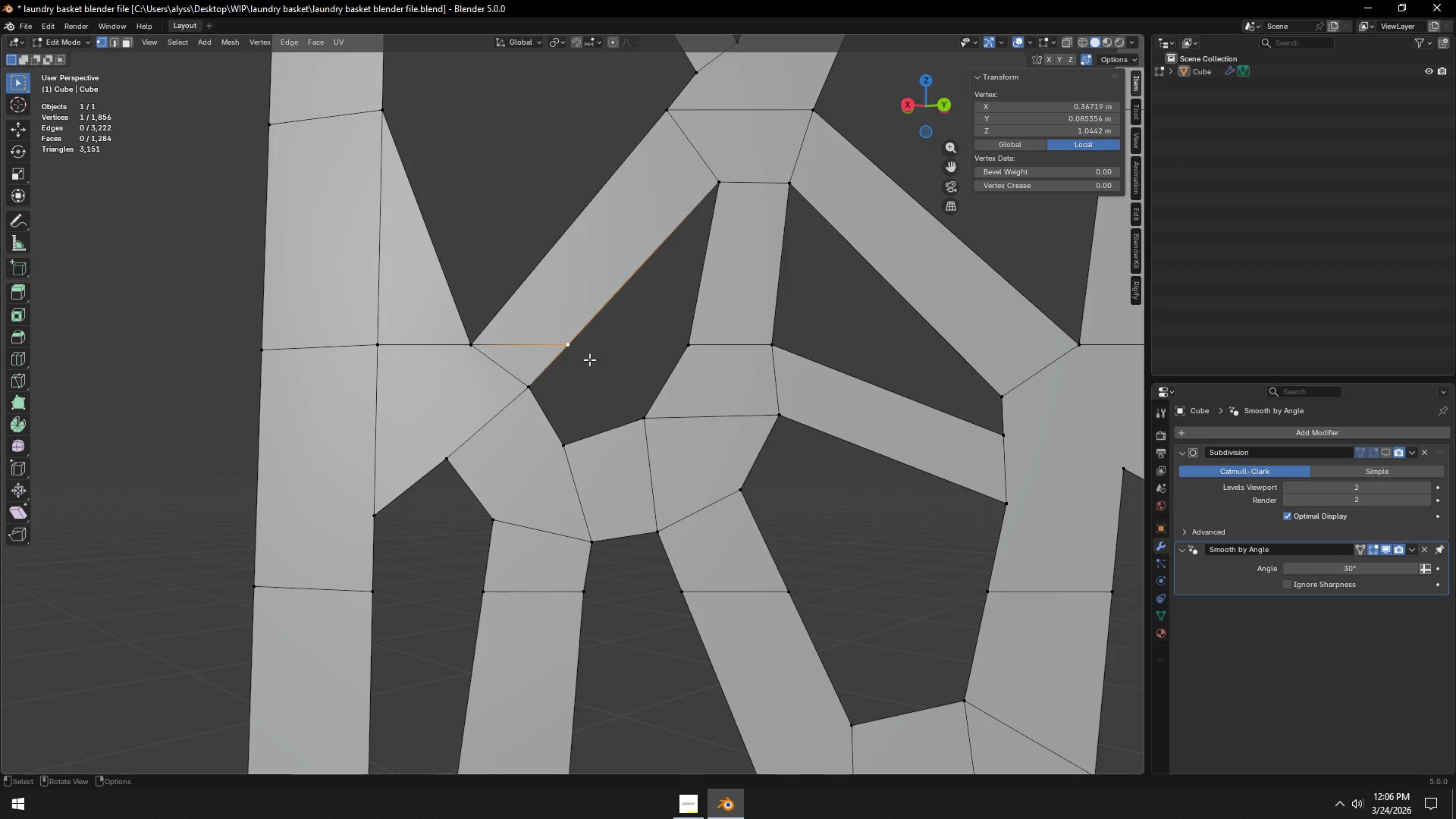 
left_click([576, 353])
 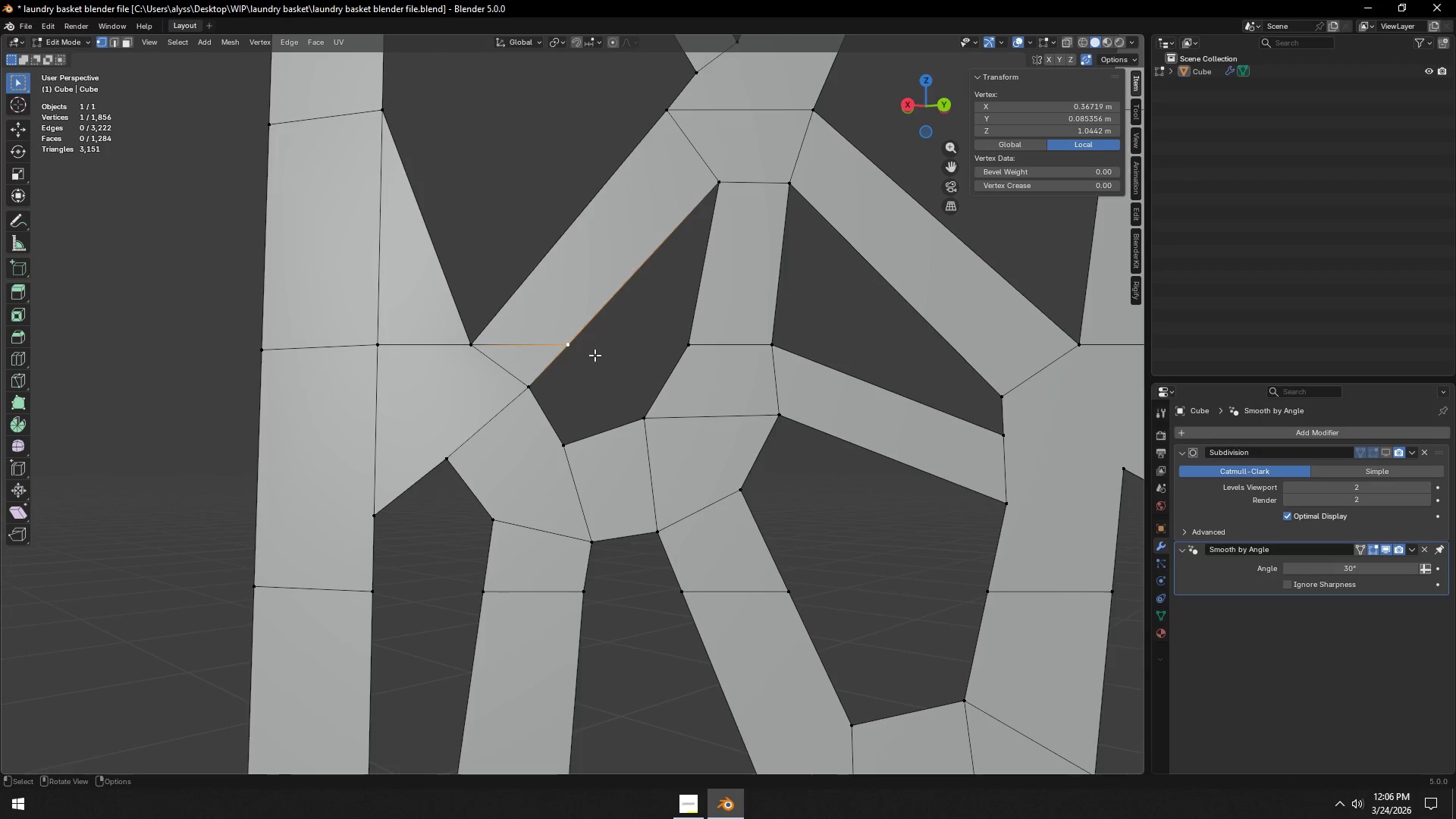 
type(gg)
 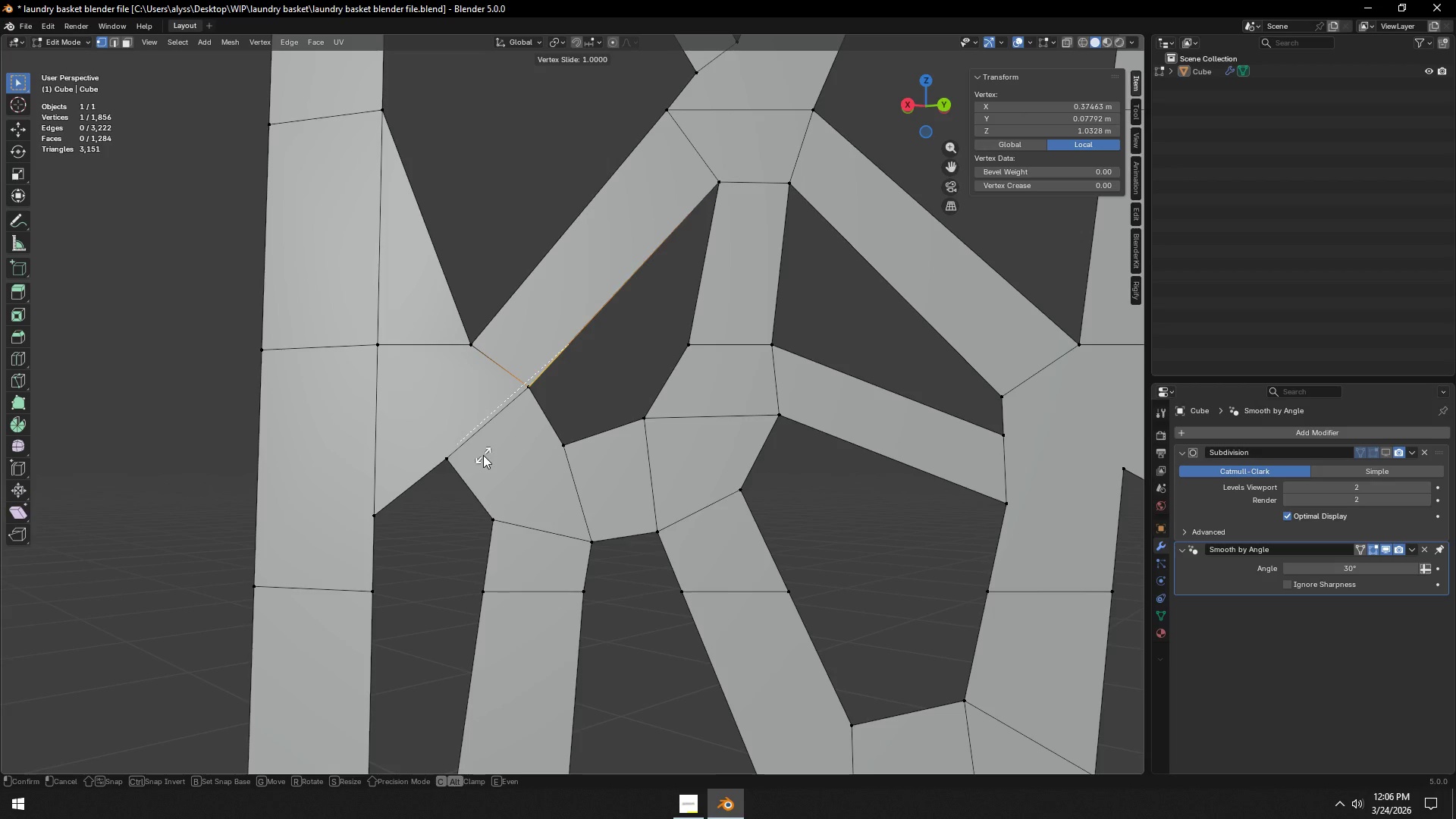 
left_click([483, 455])
 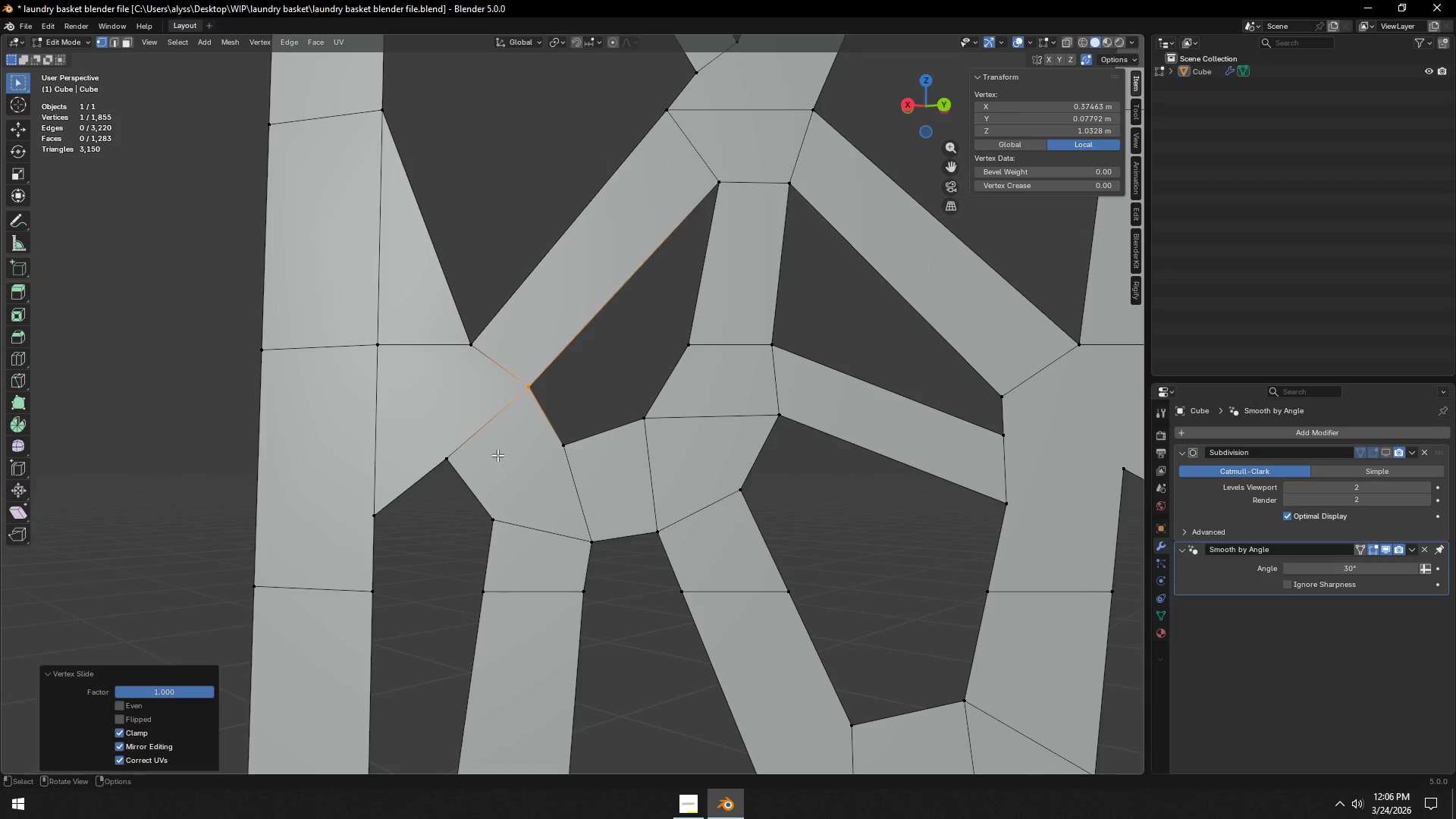 
hold_key(key=ShiftLeft, duration=0.58)
 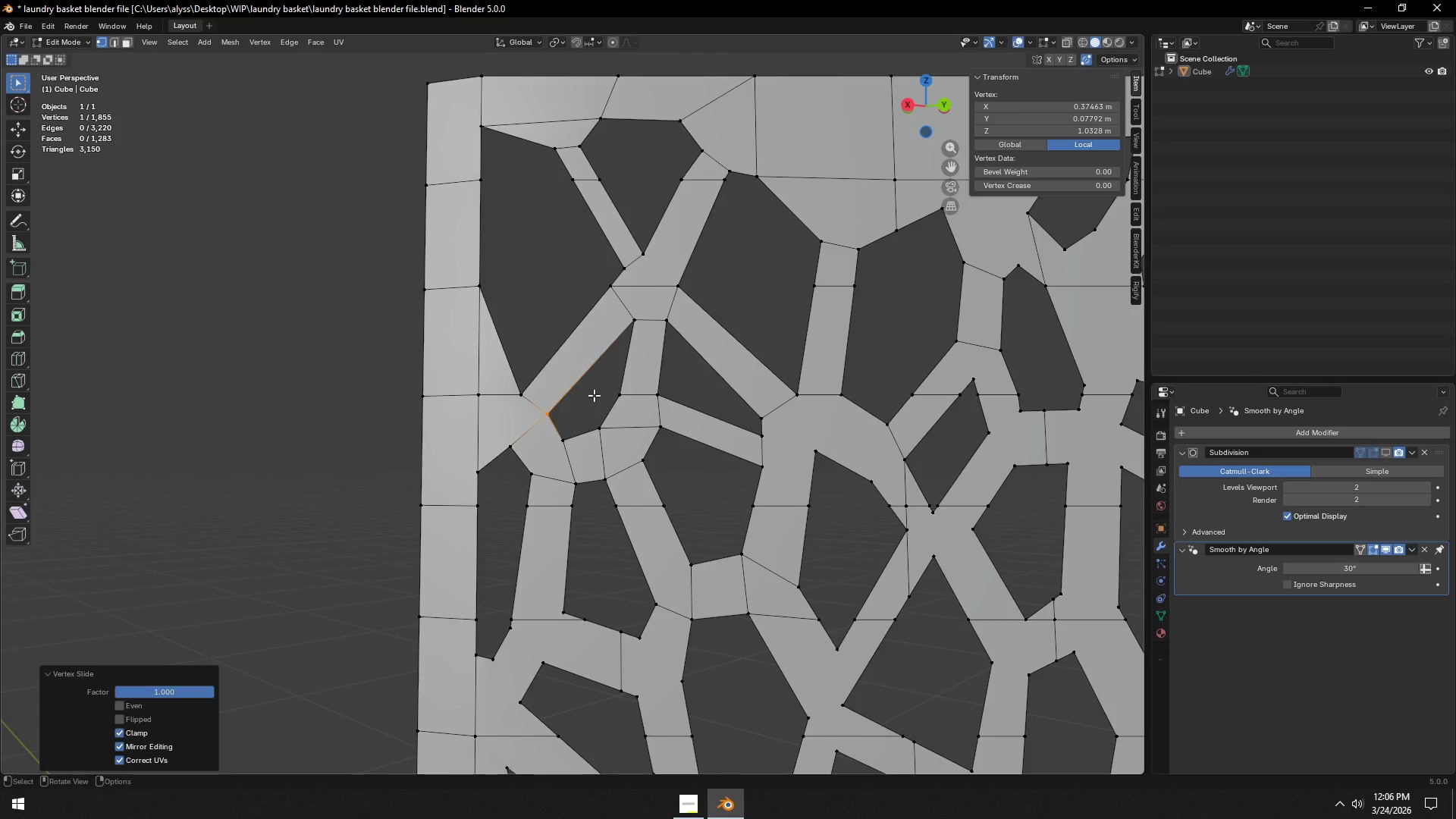 
scroll: coordinate [512, 450], scroll_direction: down, amount: 2.0
 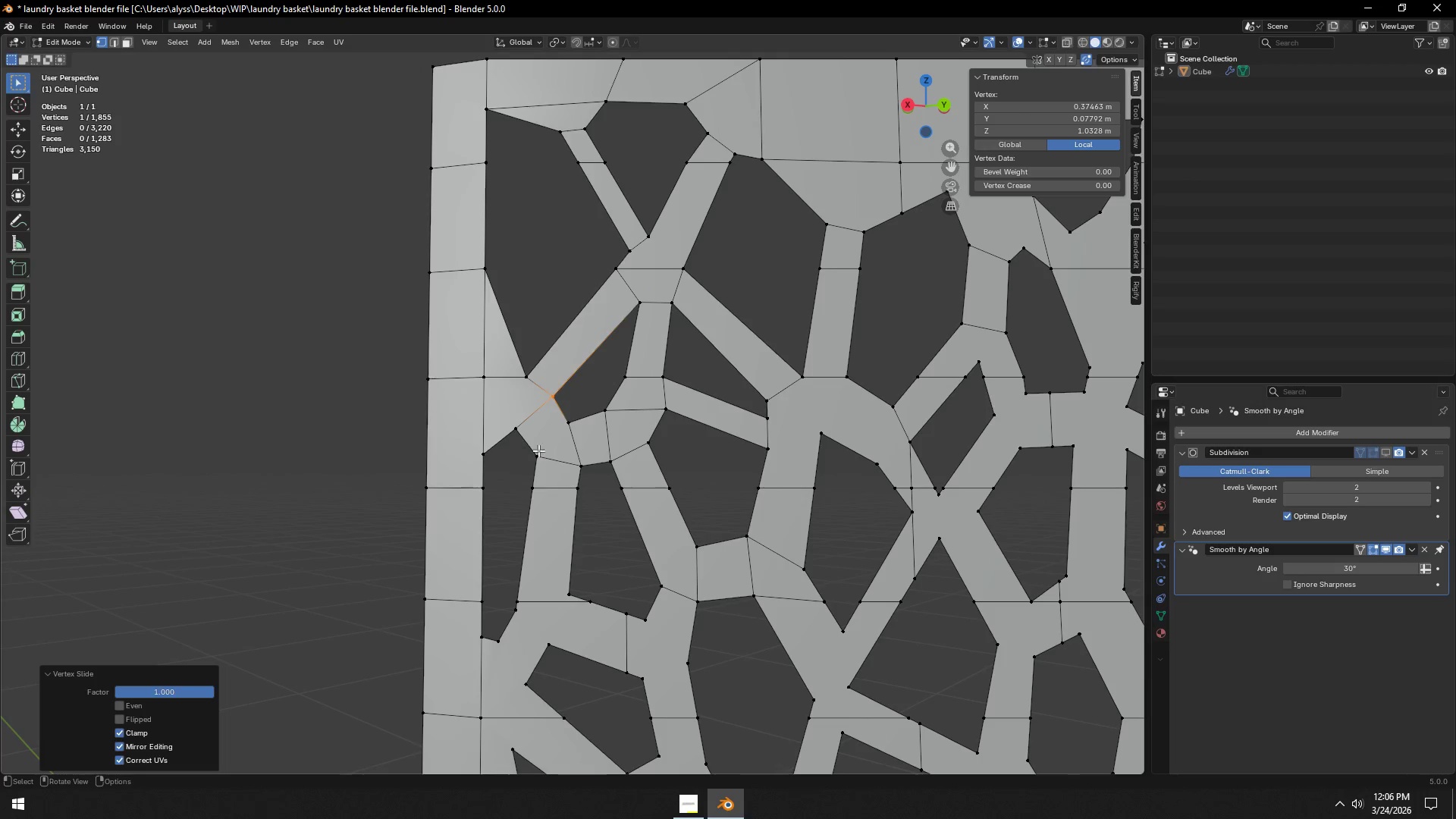 
hold_key(key=ShiftLeft, duration=6.64)
left_click([594, 395])
 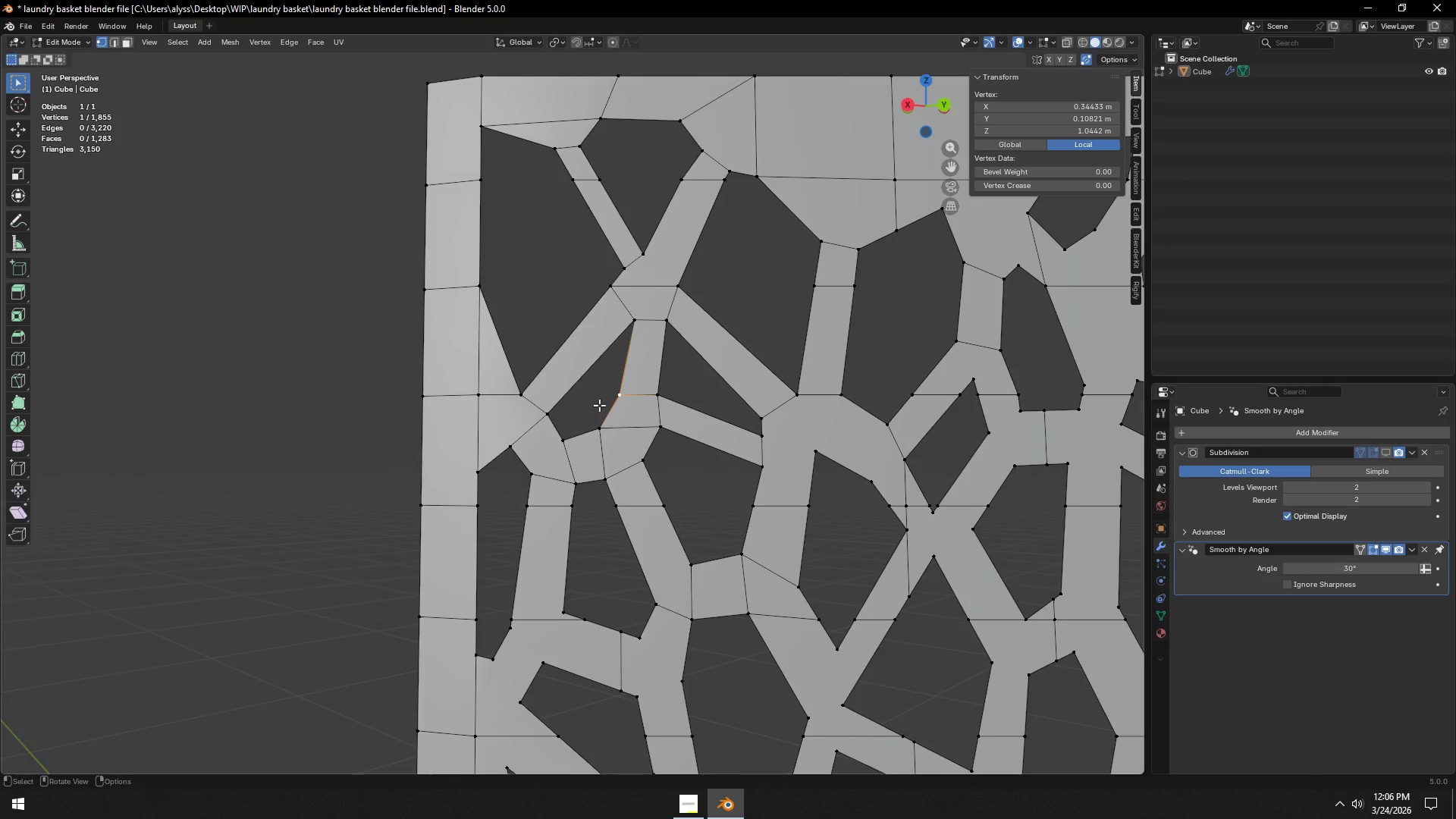 
scroll: coordinate [604, 410], scroll_direction: down, amount: 4.0
 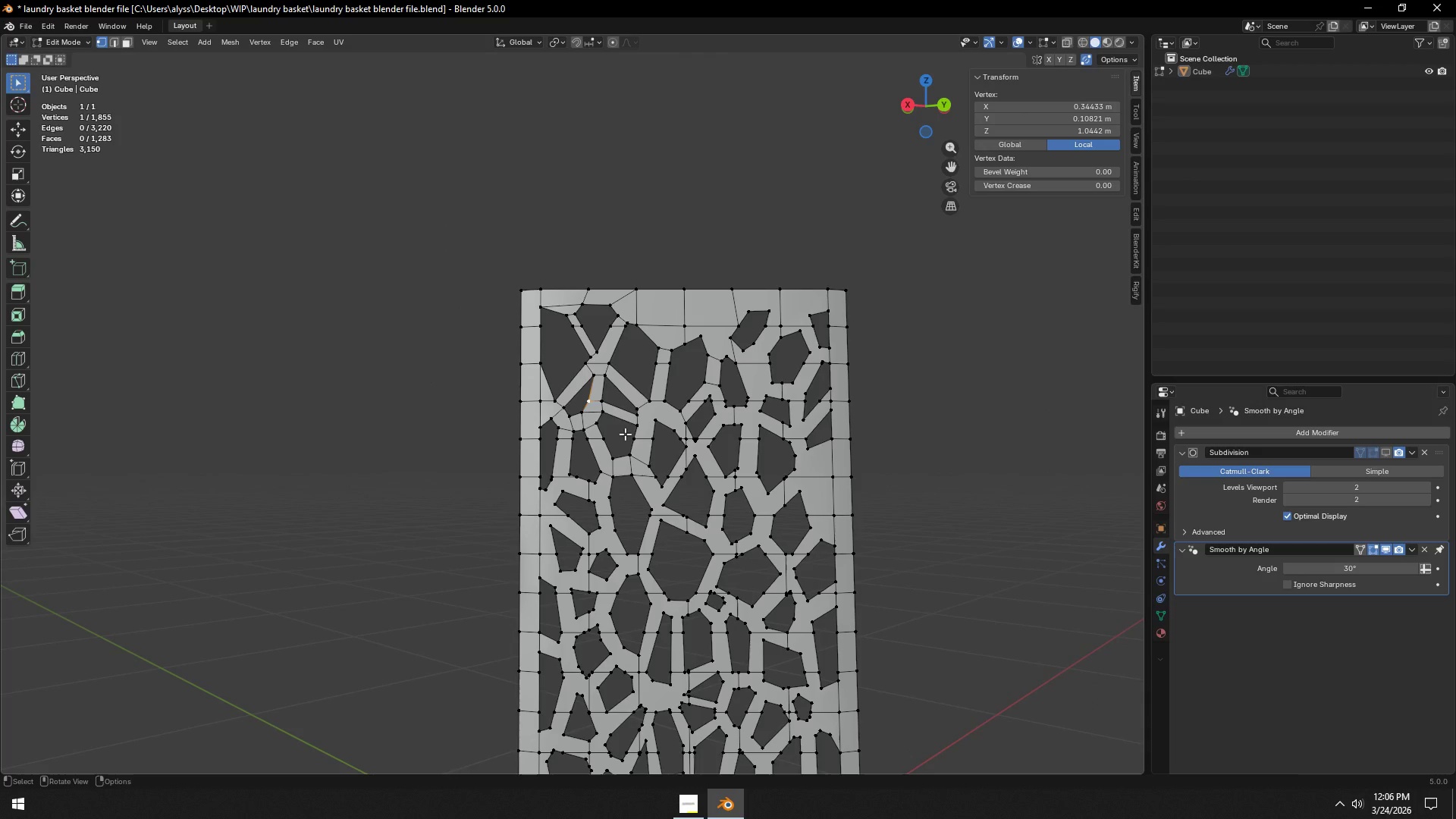 
hold_key(key=ShiftLeft, duration=0.52)
 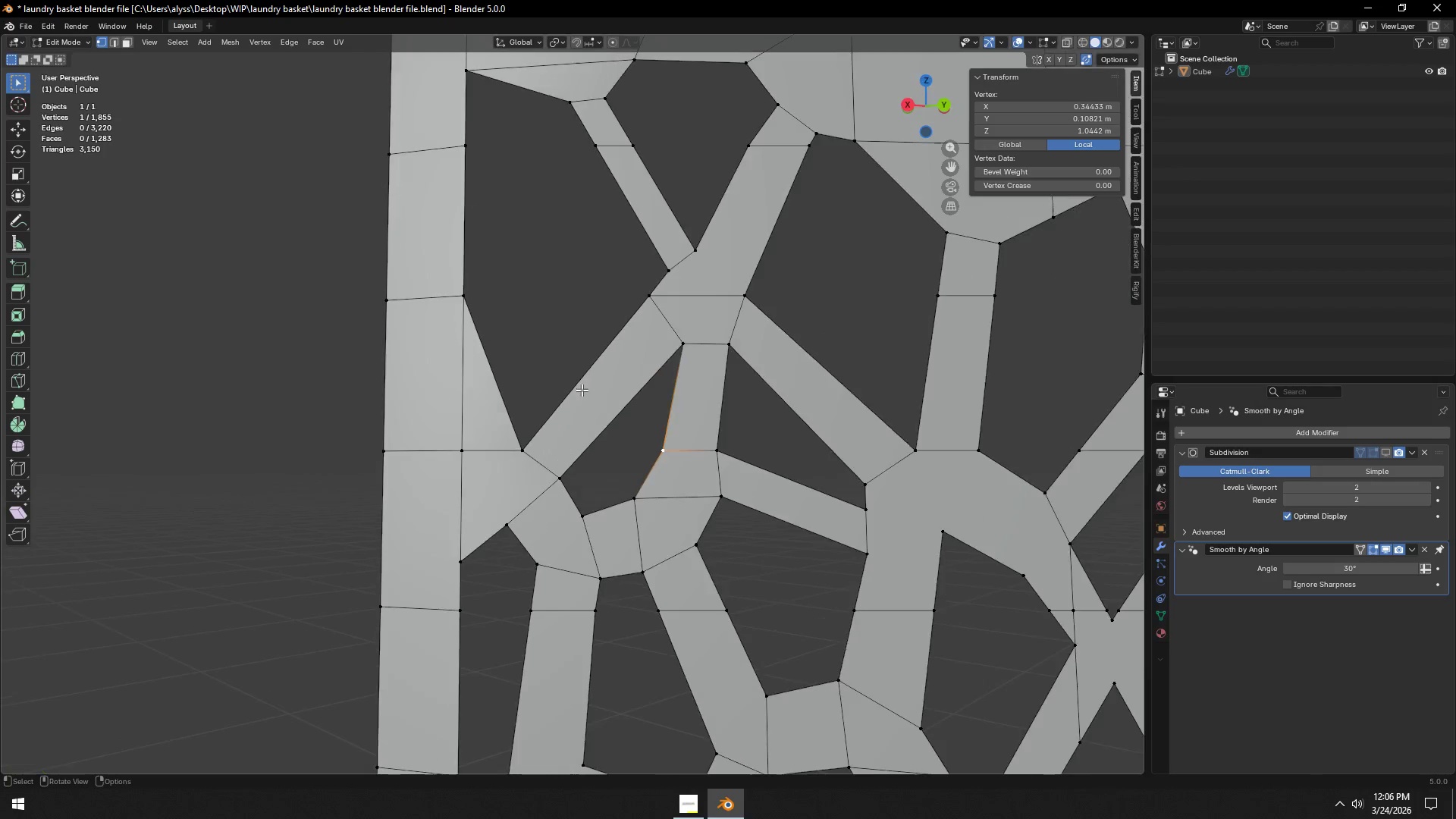 
scroll: coordinate [582, 390], scroll_direction: up, amount: 5.0
 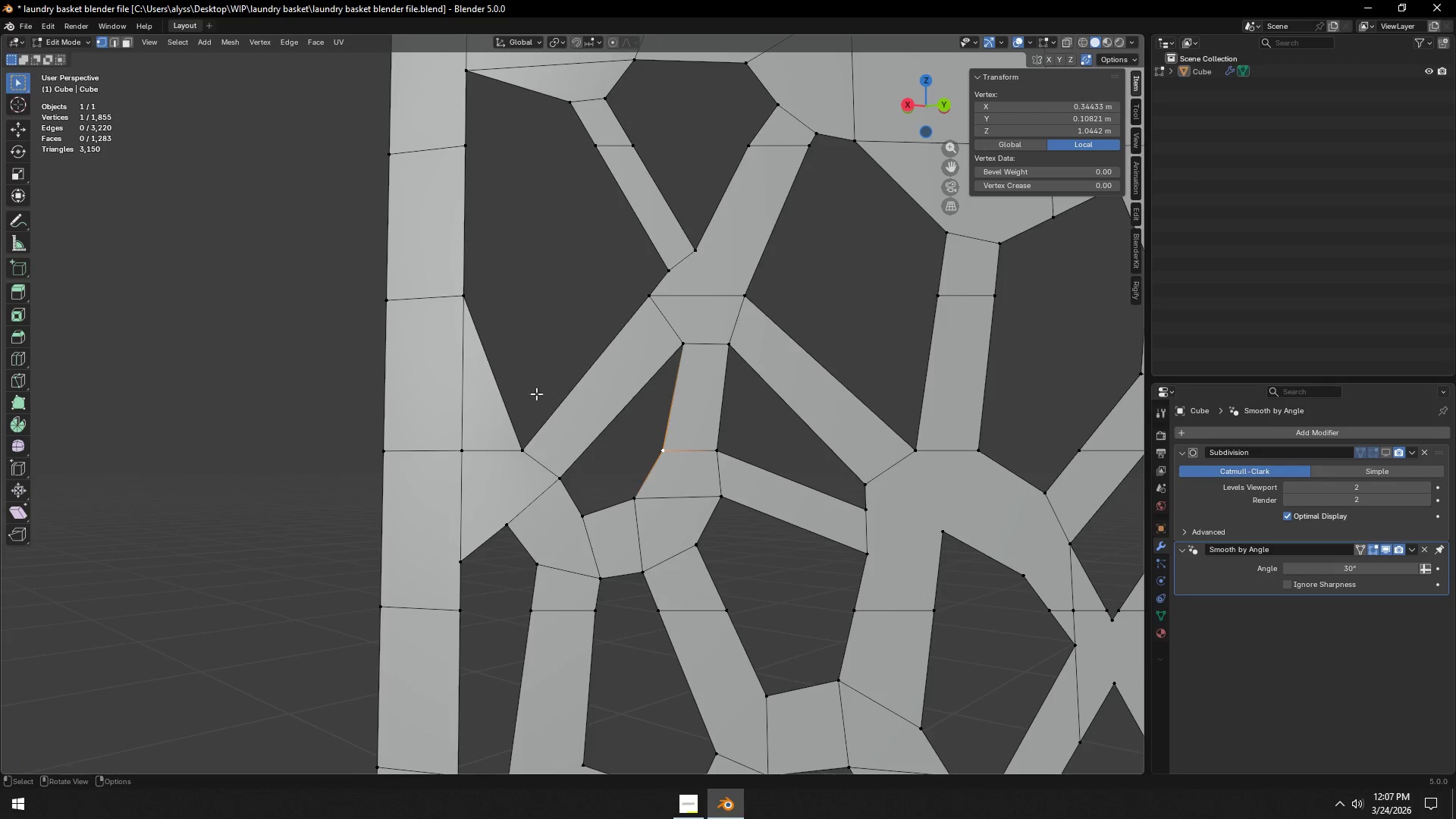 
hold_key(key=ShiftLeft, duration=0.36)
 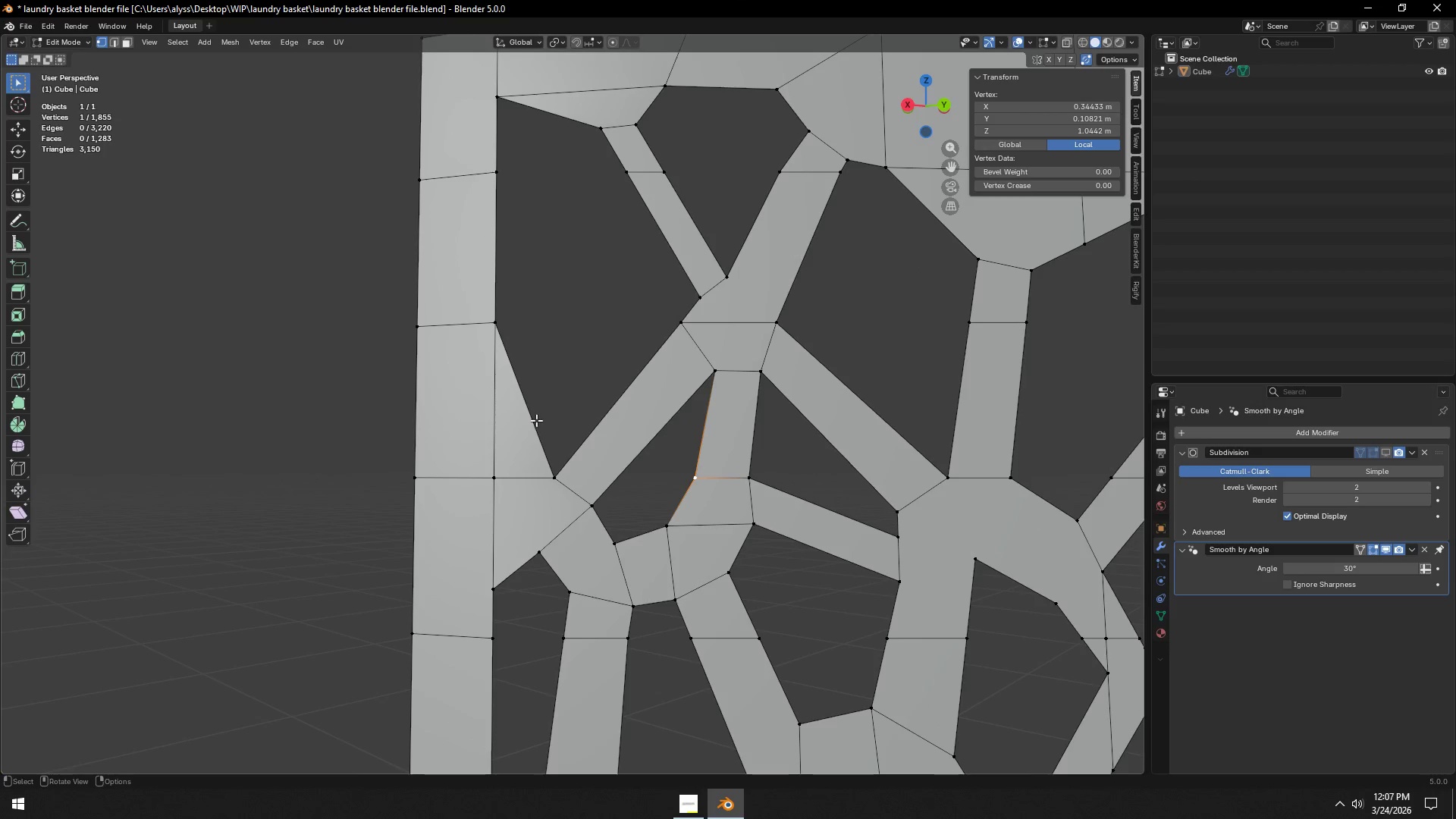 
key(1)
 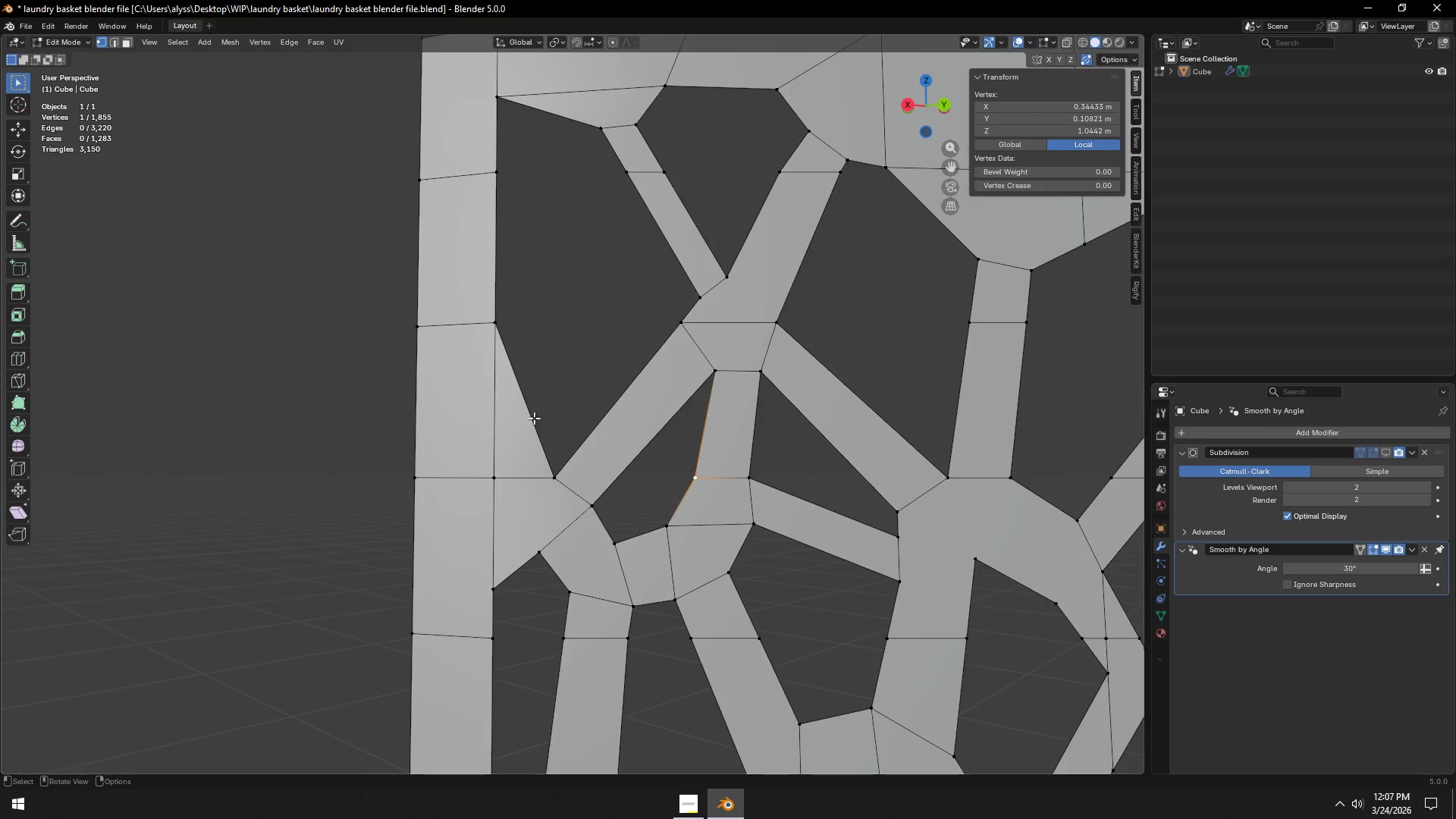 
left_click([534, 418])
 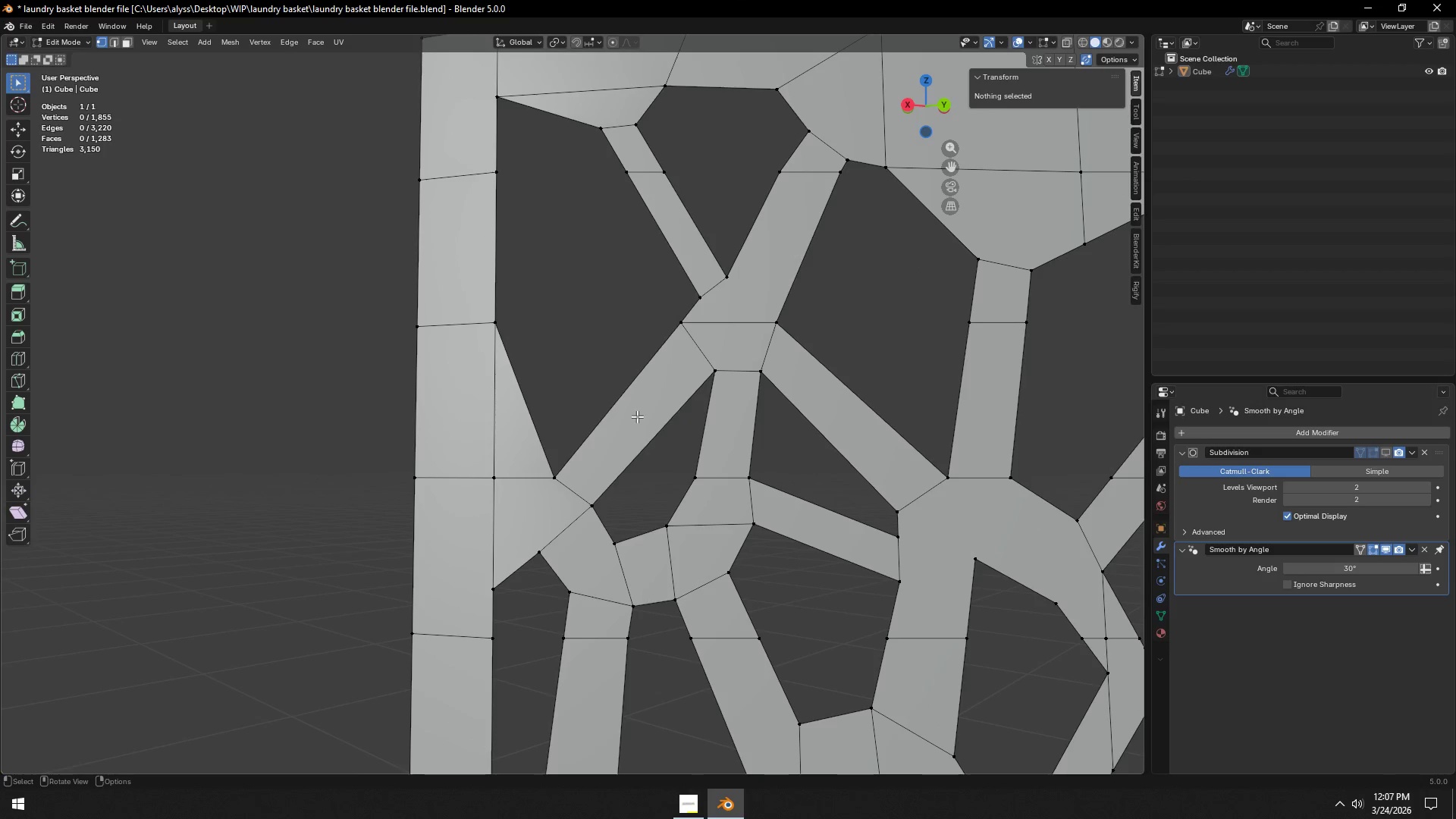 
hold_key(key=ShiftLeft, duration=0.94)
 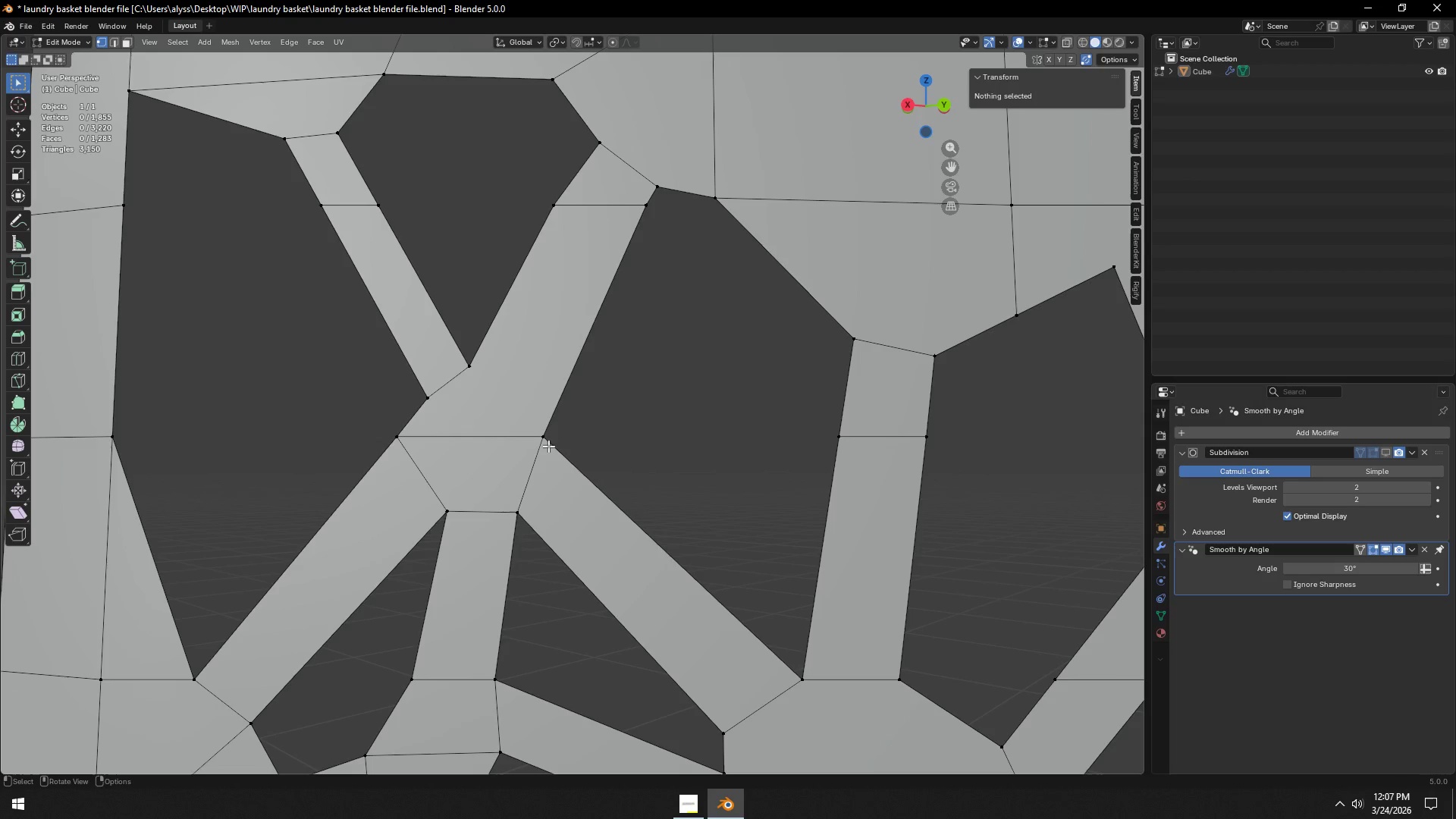 
hold_key(key=ShiftLeft, duration=7.06)
scroll: coordinate [548, 446], scroll_direction: up, amount: 1.0
 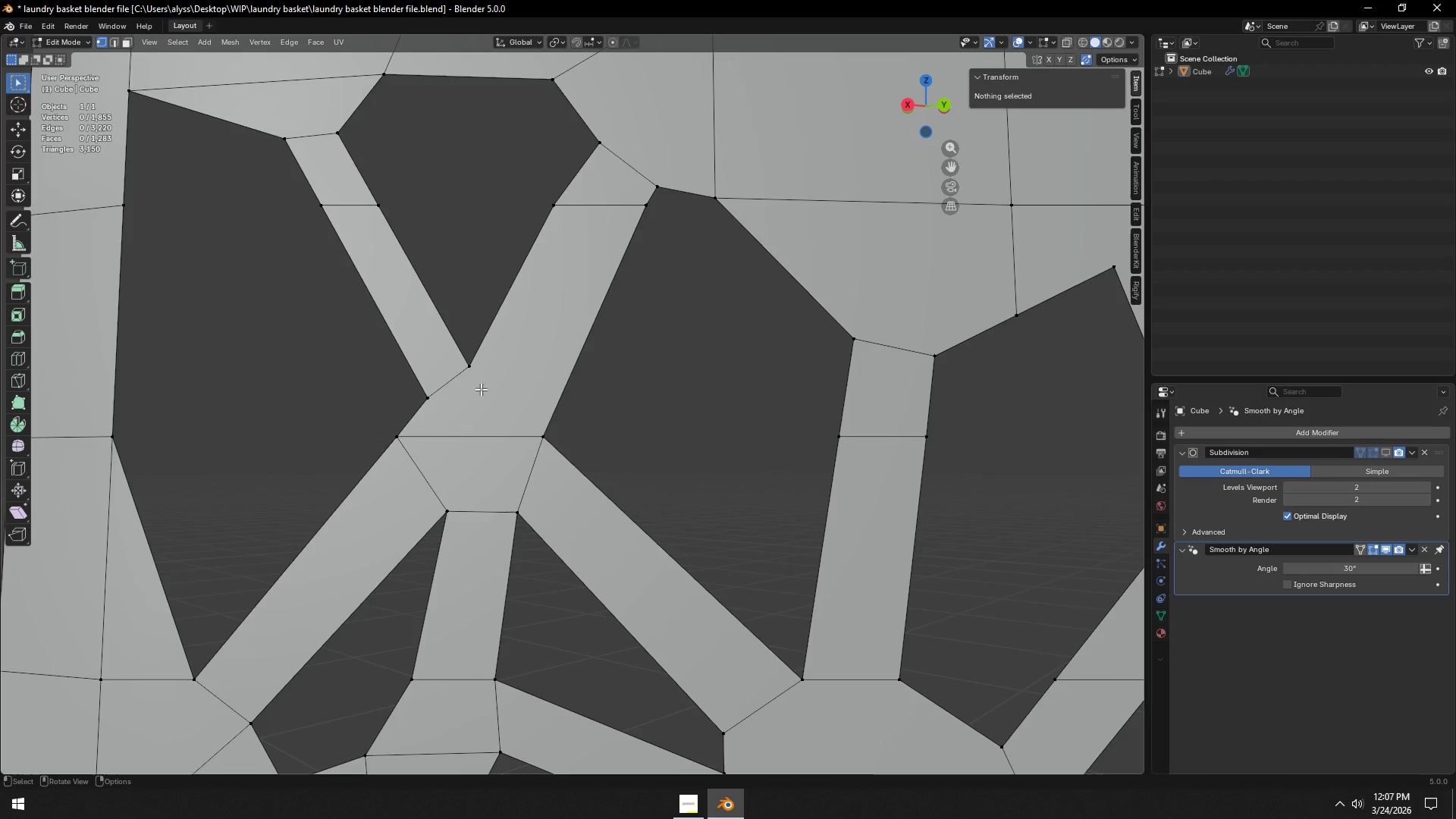 
left_click([548, 430])
 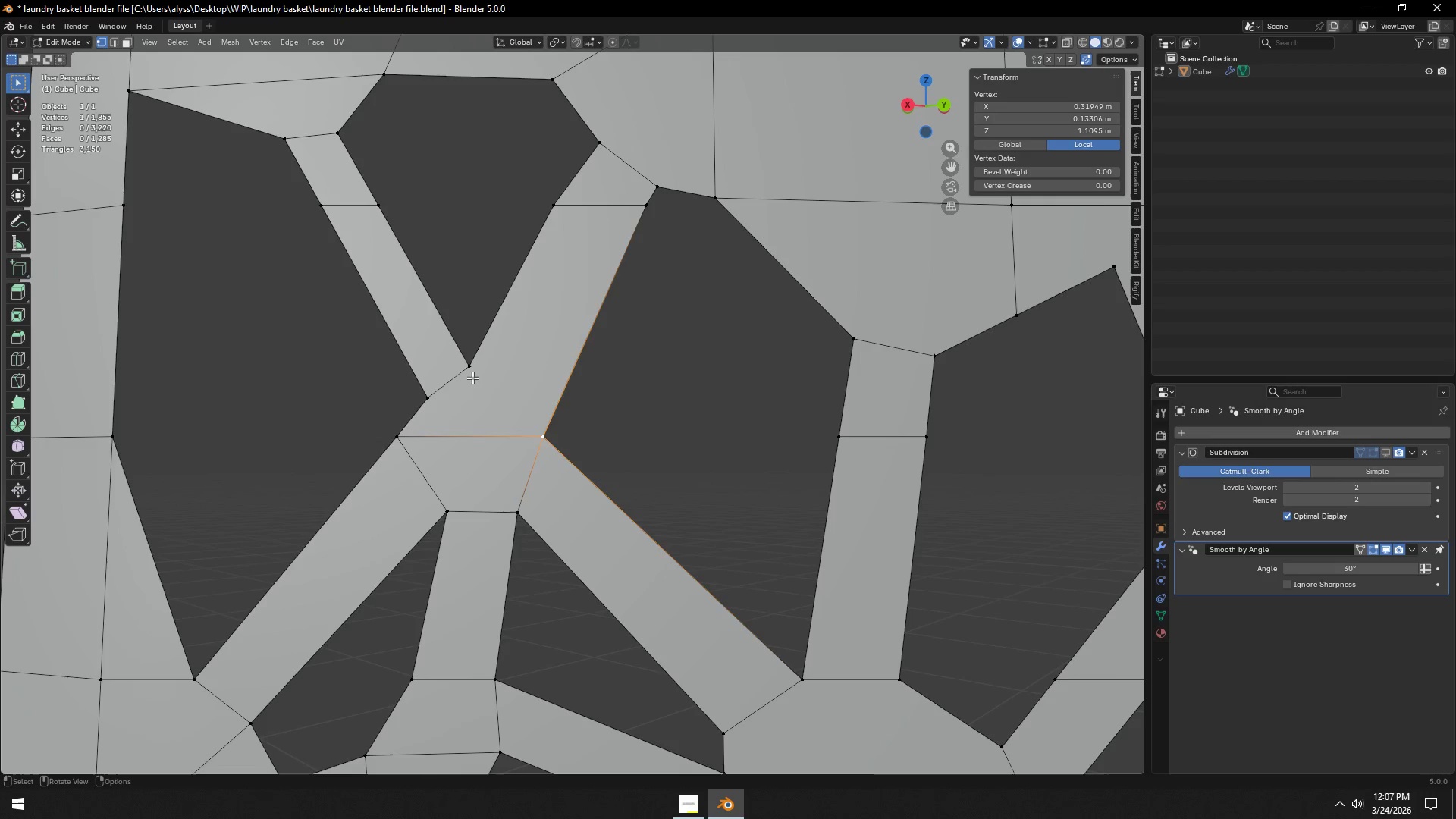 
hold_key(key=ShiftLeft, duration=0.39)
left_click([475, 375])
 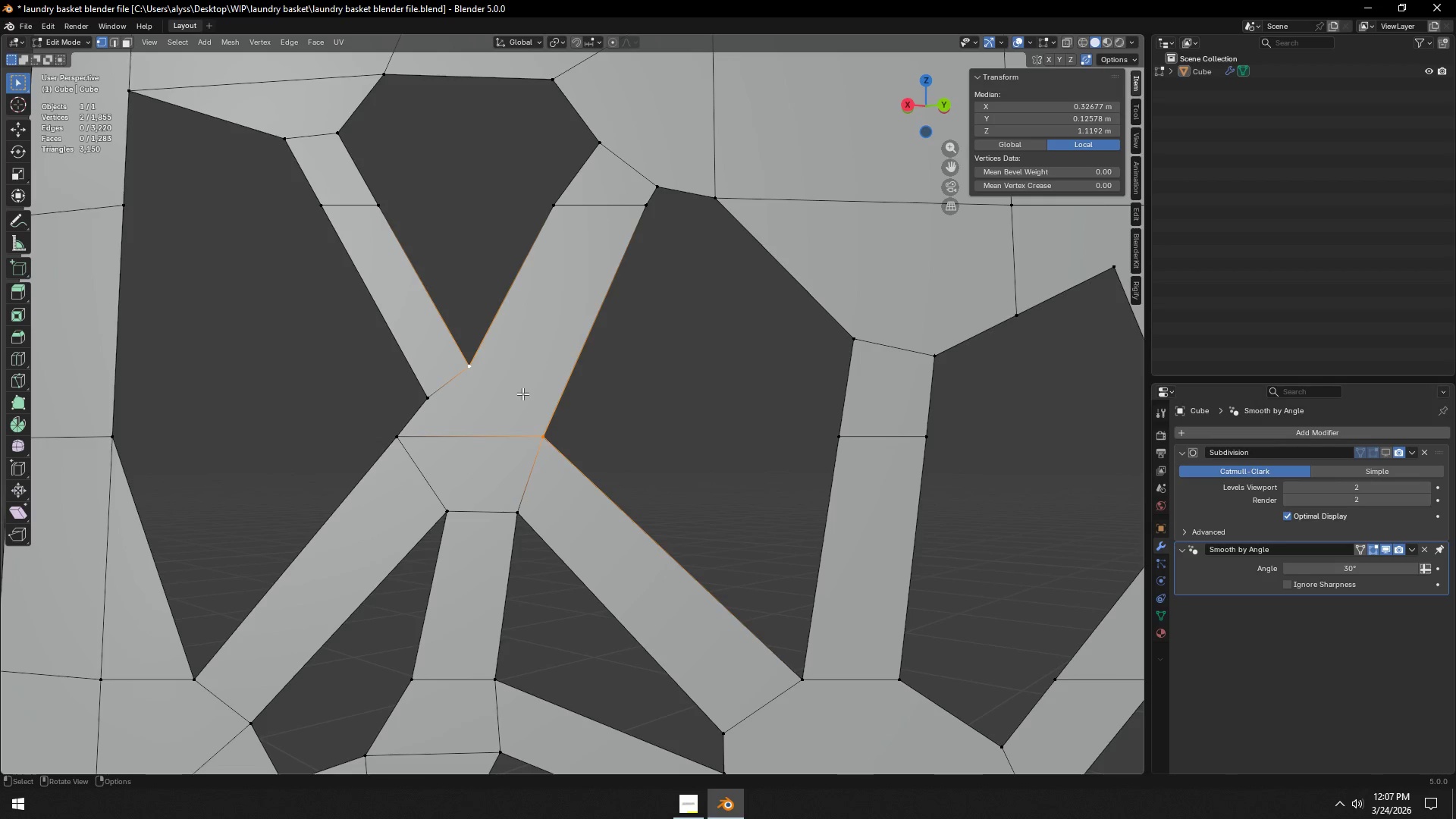 
key(J)
 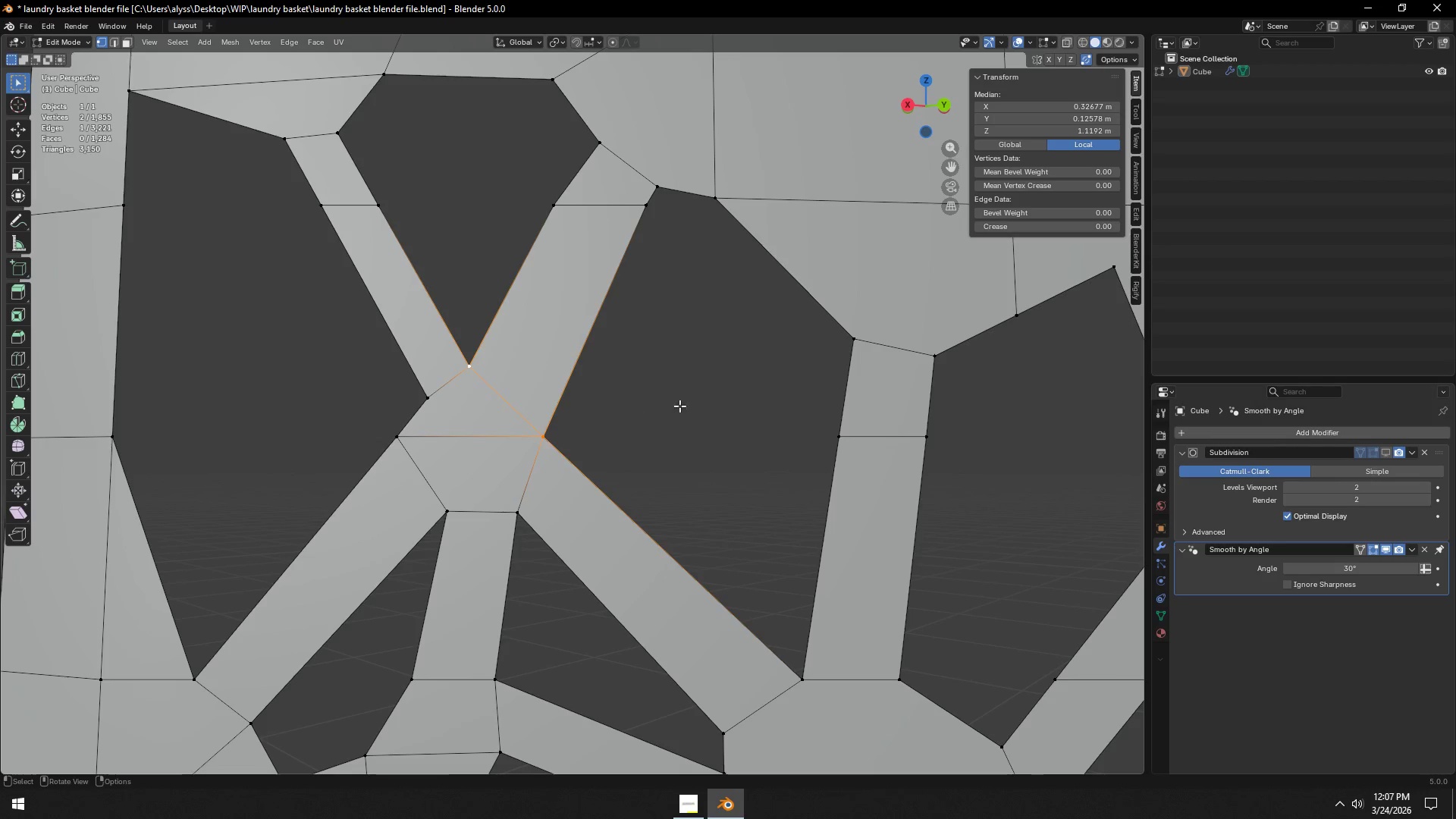 
left_click([686, 406])
 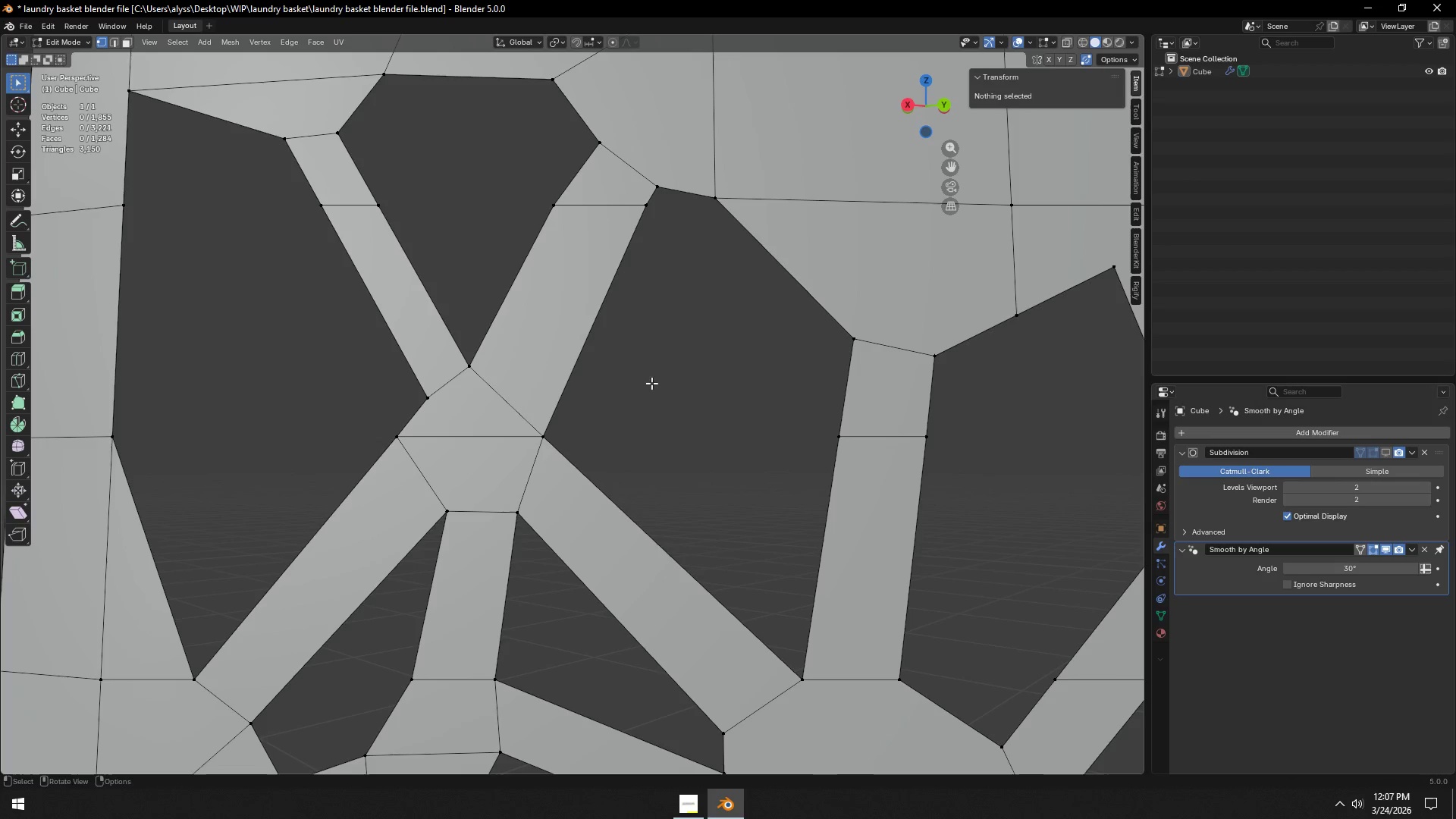 
hold_key(key=ShiftLeft, duration=0.75)
 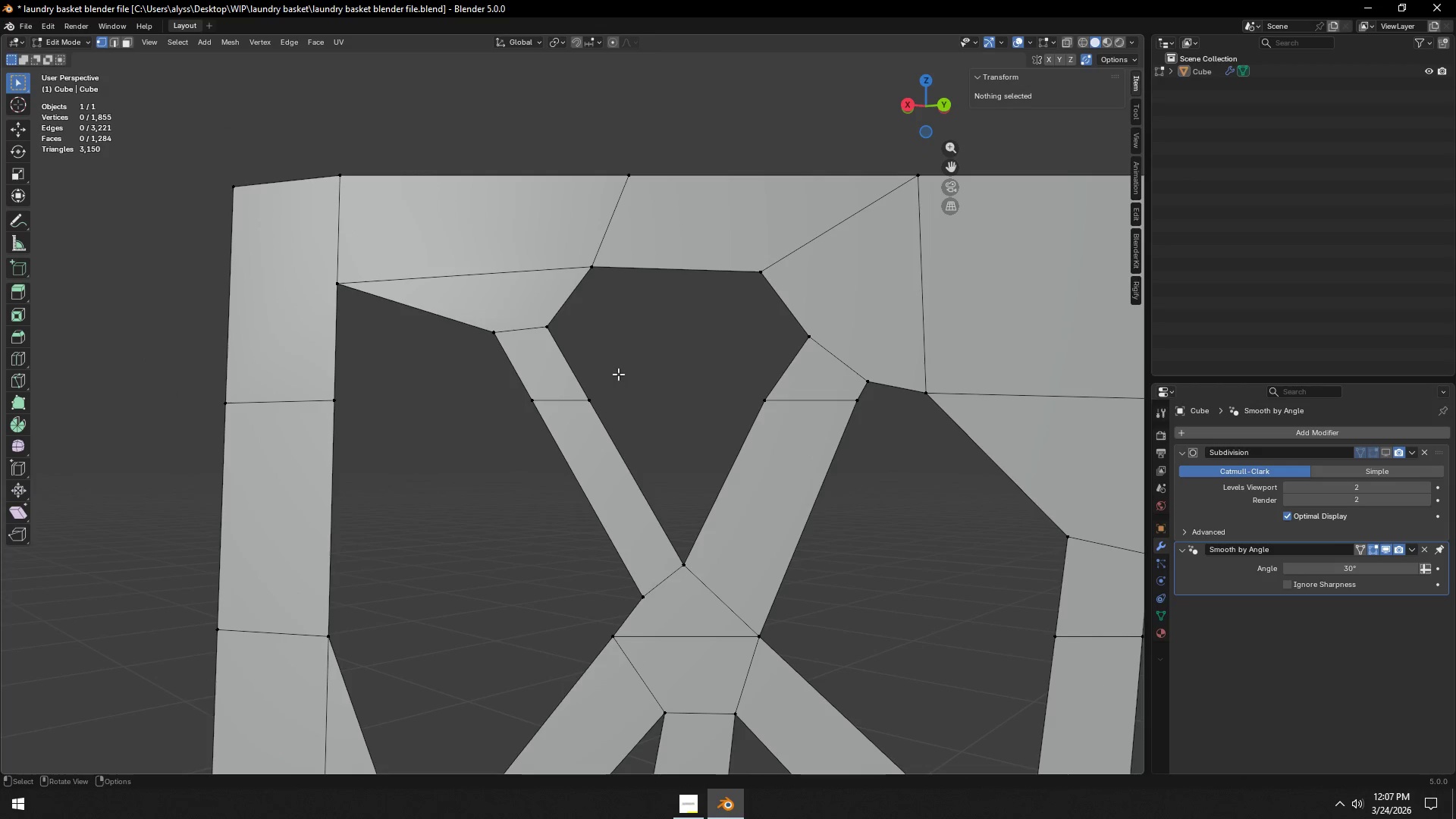 
hold_key(key=ShiftLeft, duration=0.72)
 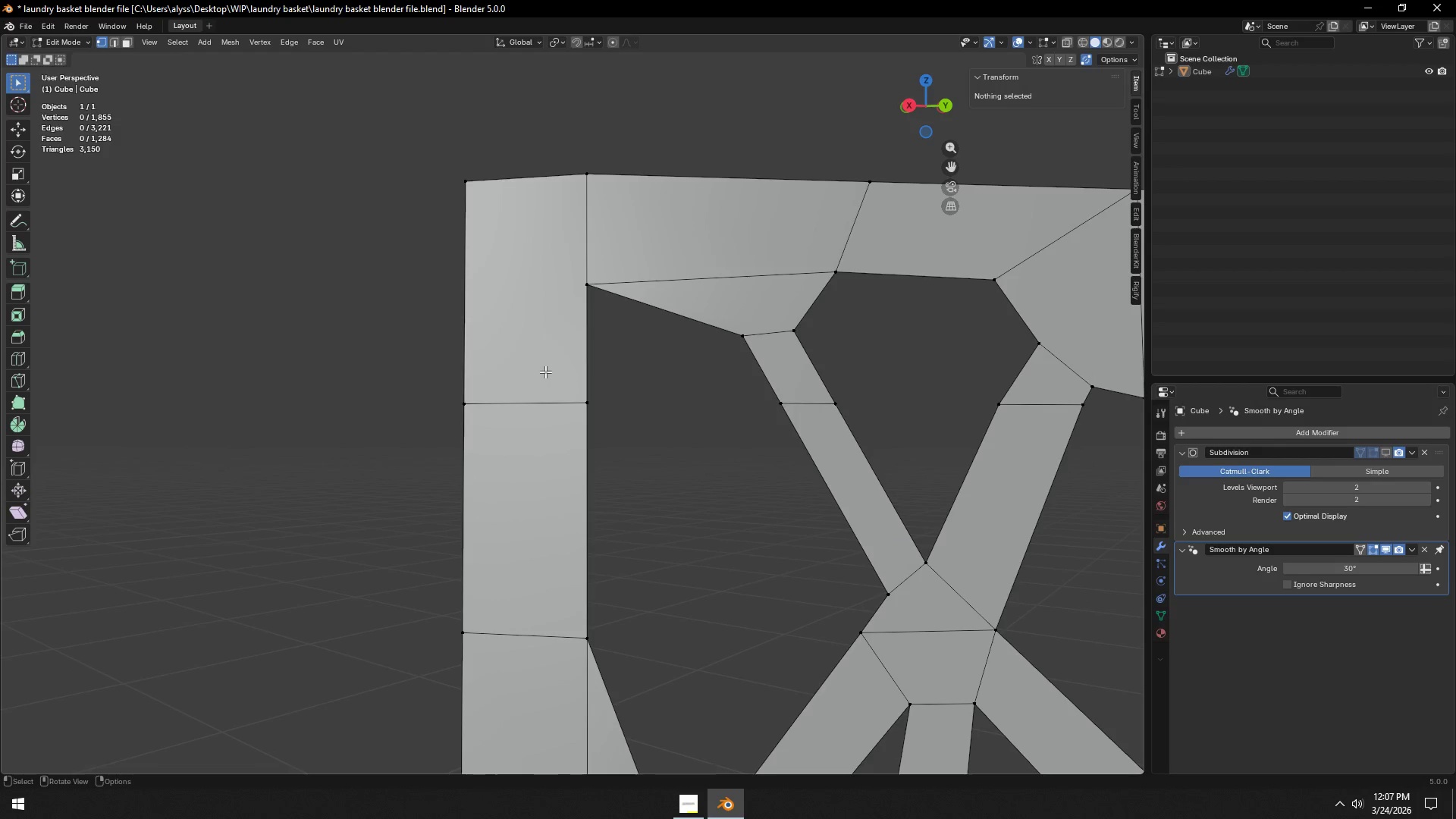 
wait(5.02)
 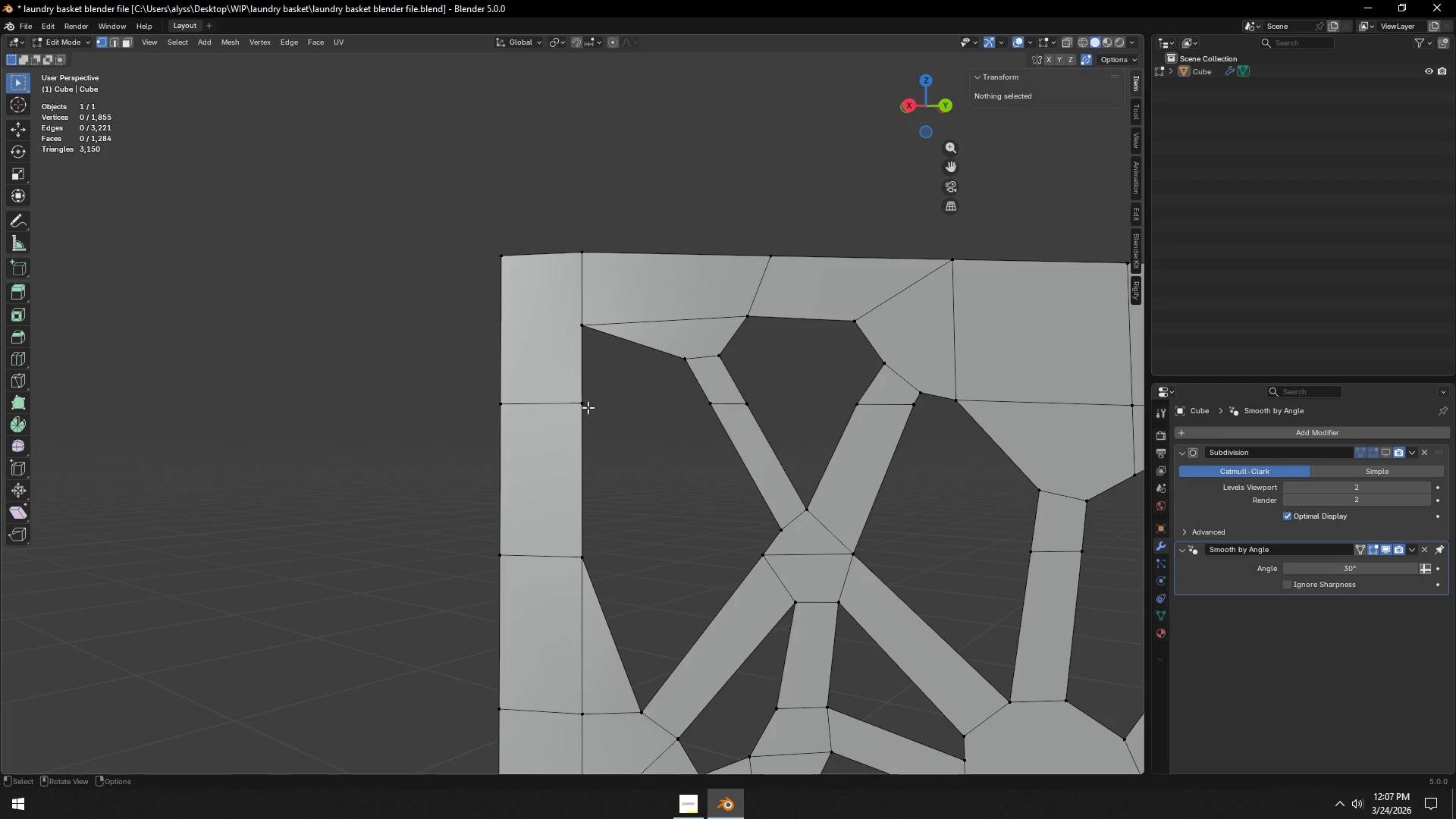 
hold_key(key=ShiftLeft, duration=0.83)
 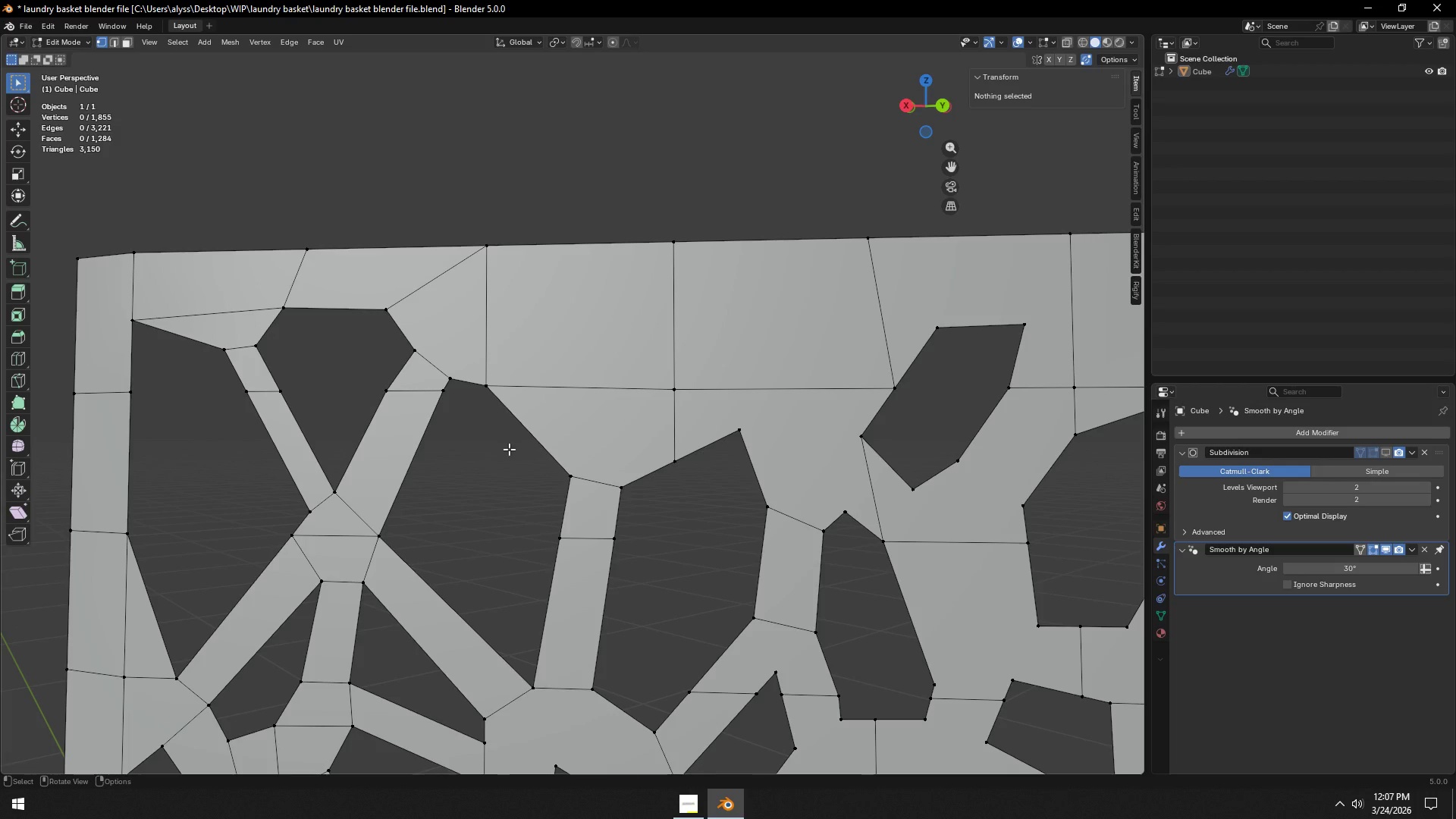 
scroll: coordinate [579, 390], scroll_direction: down, amount: 1.0
 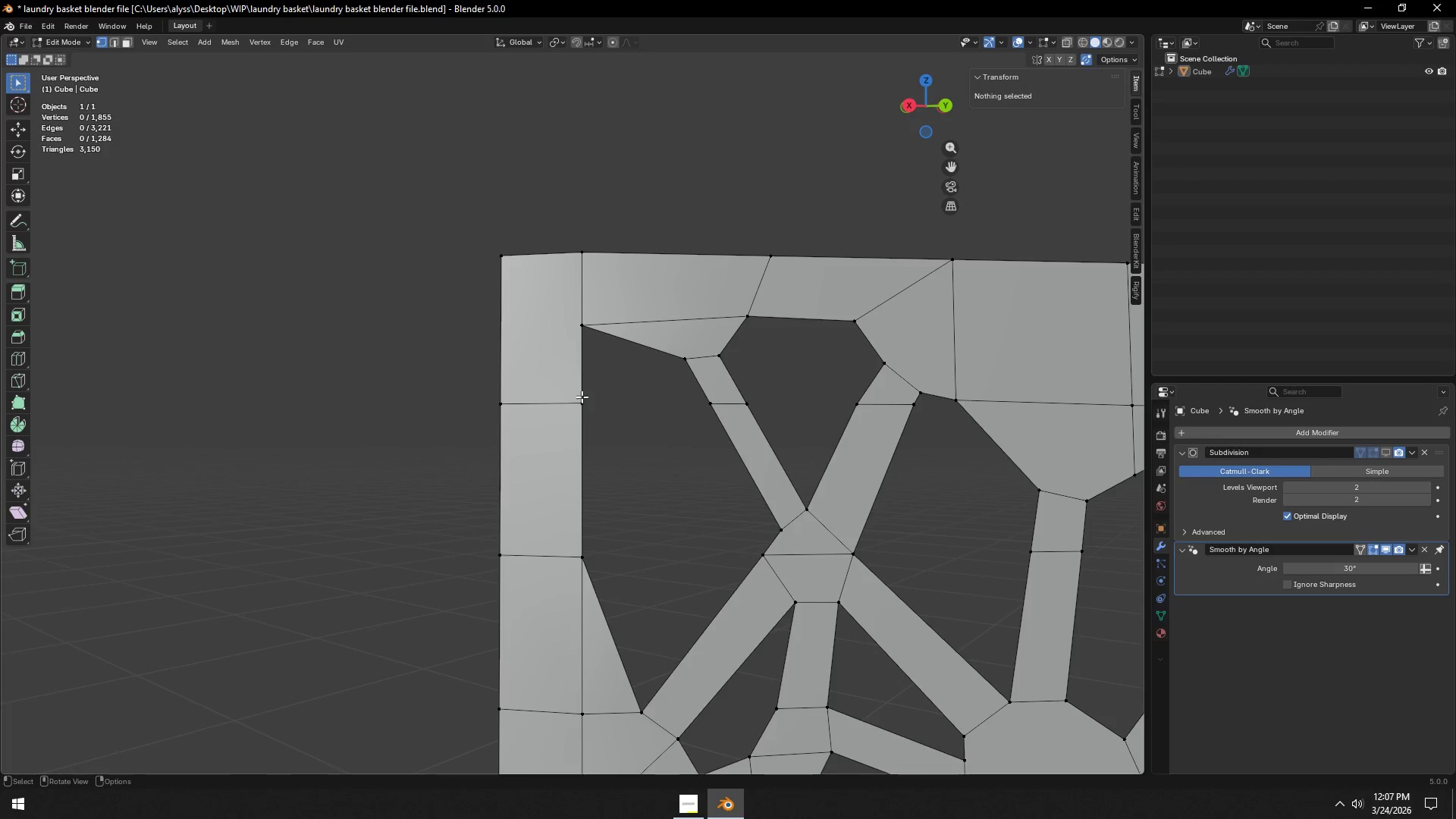 
hold_key(key=ShiftLeft, duration=1.5)
 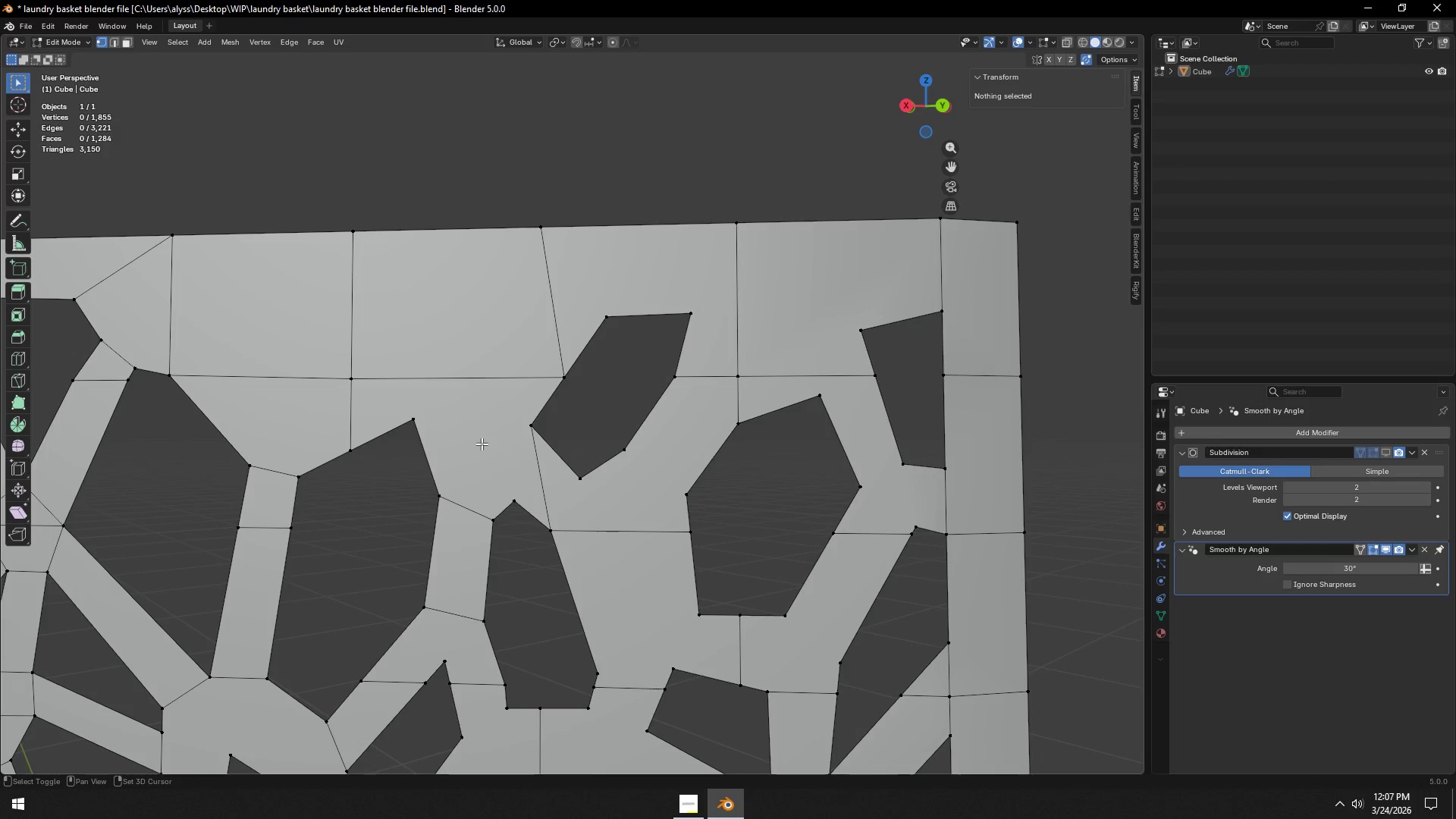 
key(Shift+ShiftLeft)
 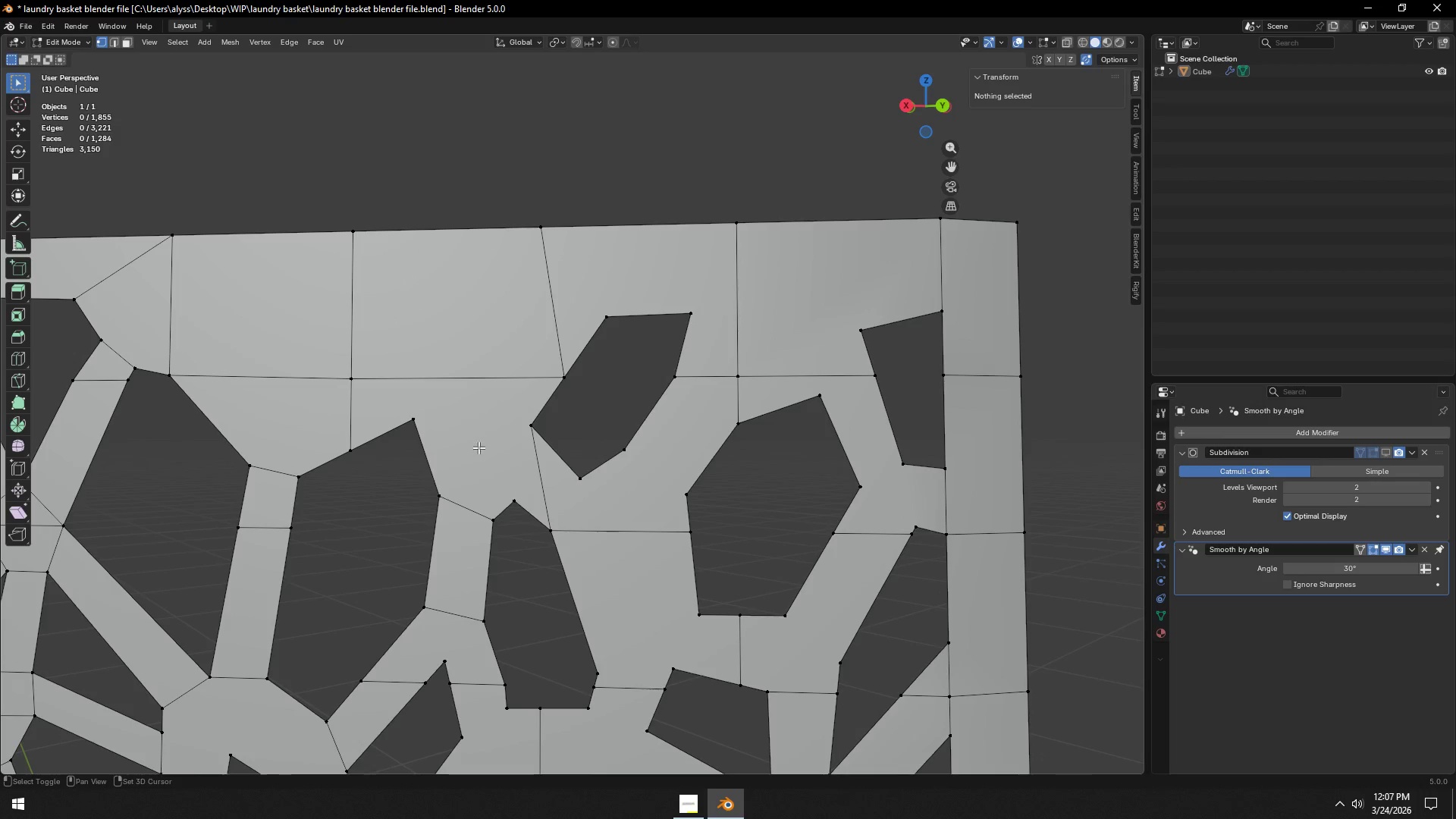 
key(Shift+ShiftLeft)
 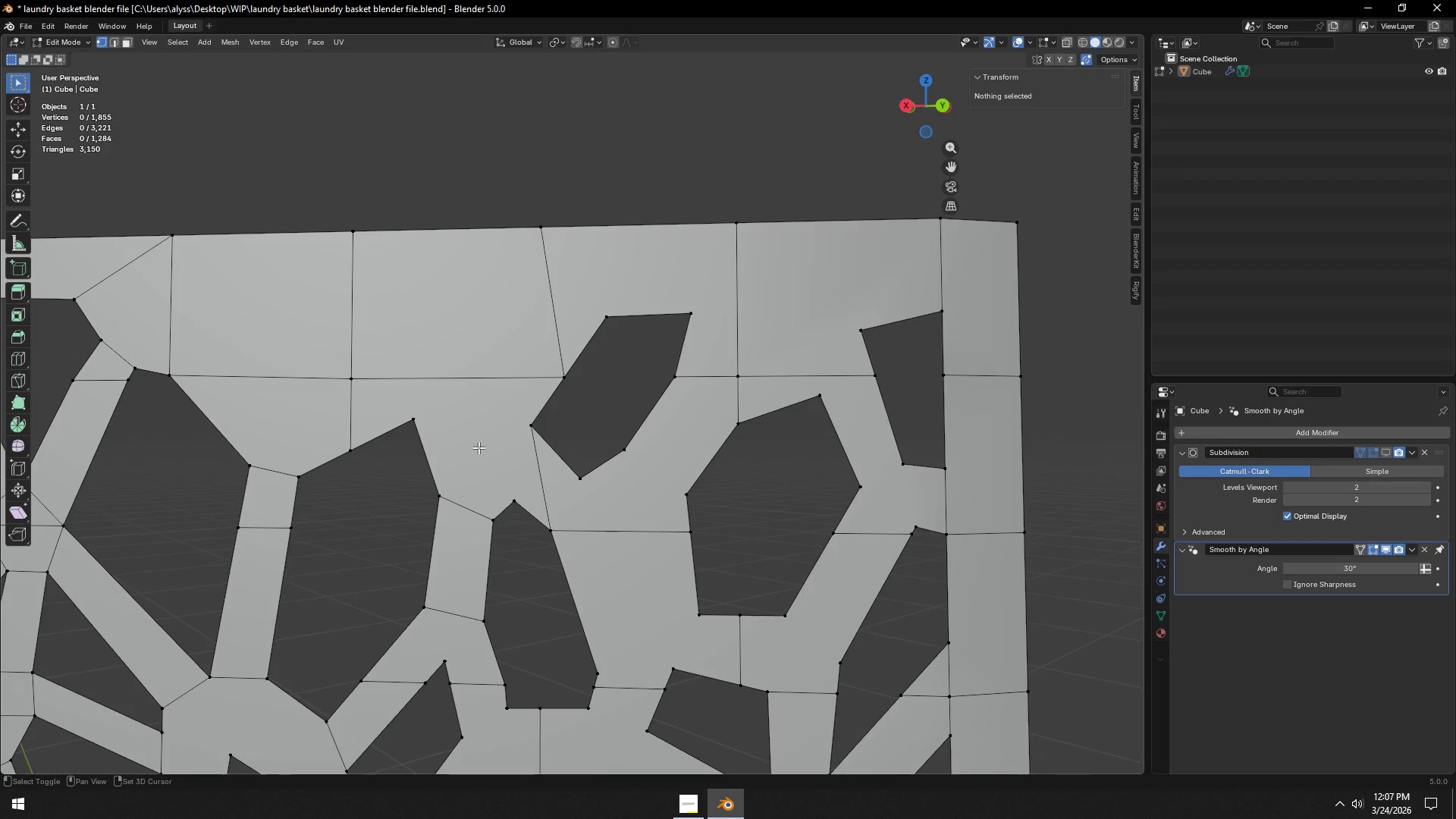 
key(Shift+ShiftLeft)
 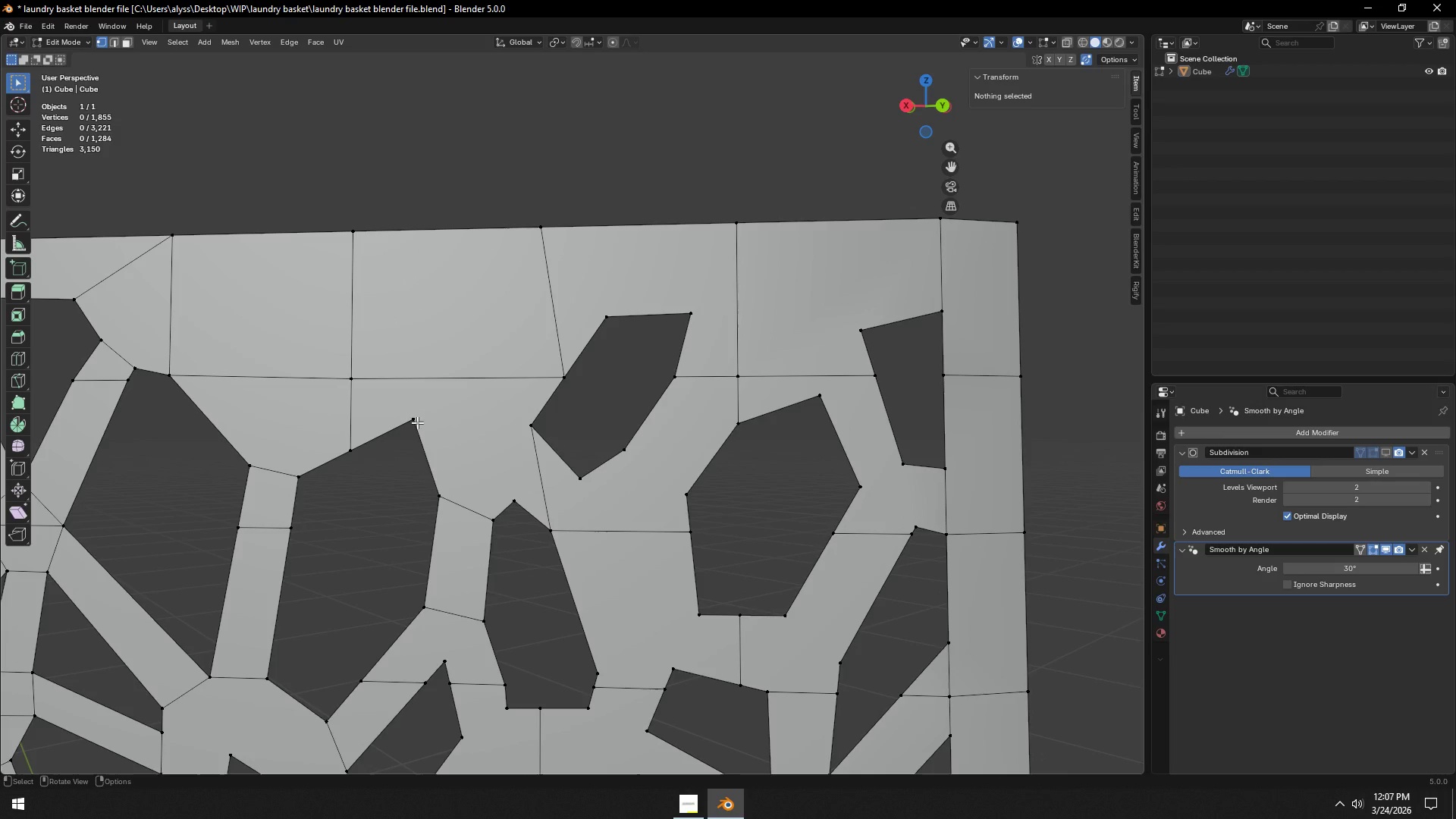 
left_click([417, 422])
 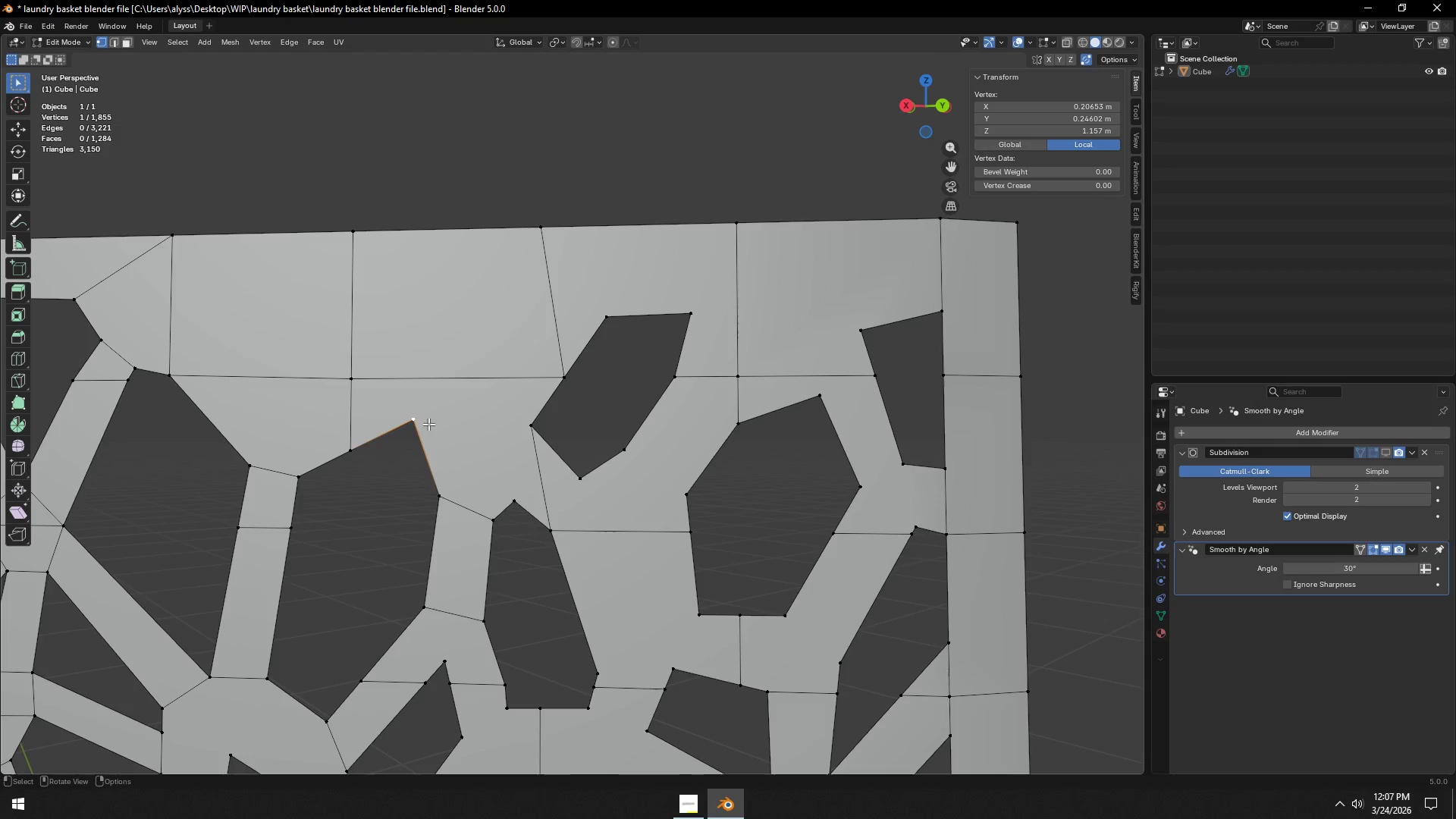 
hold_key(key=ShiftLeft, duration=0.53)
left_click([531, 429])
 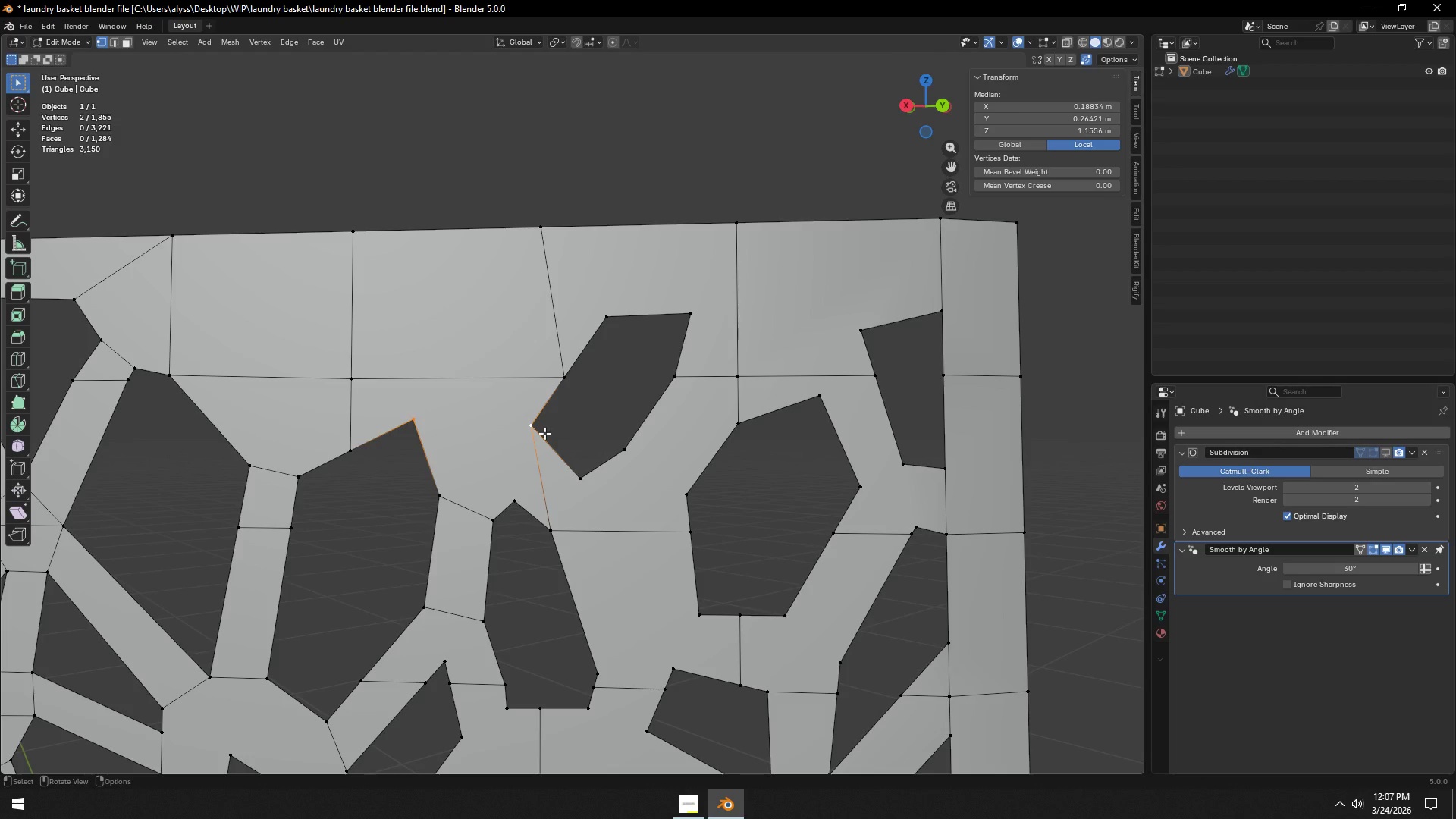 
key(J)
 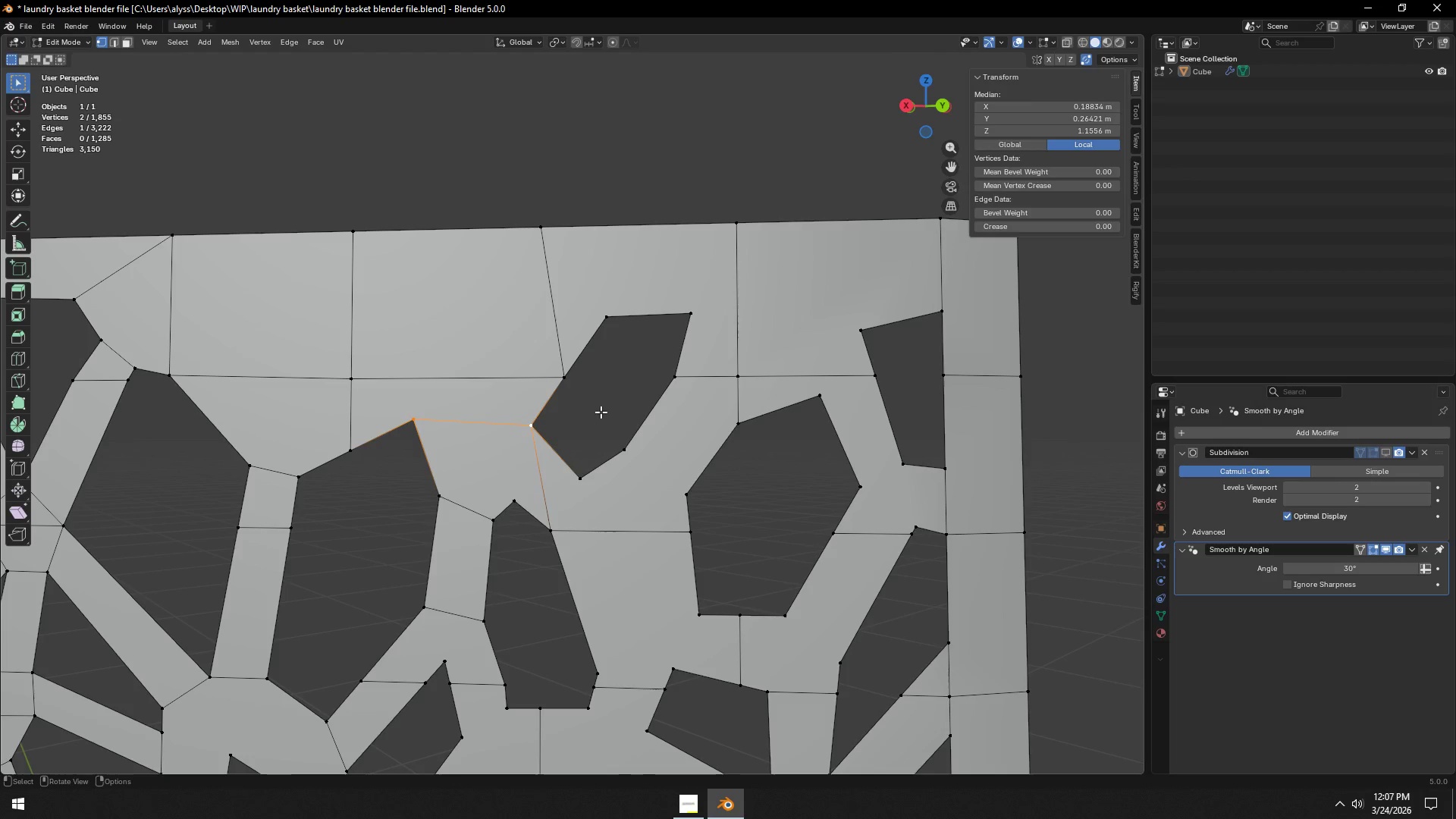 
left_click([601, 412])
 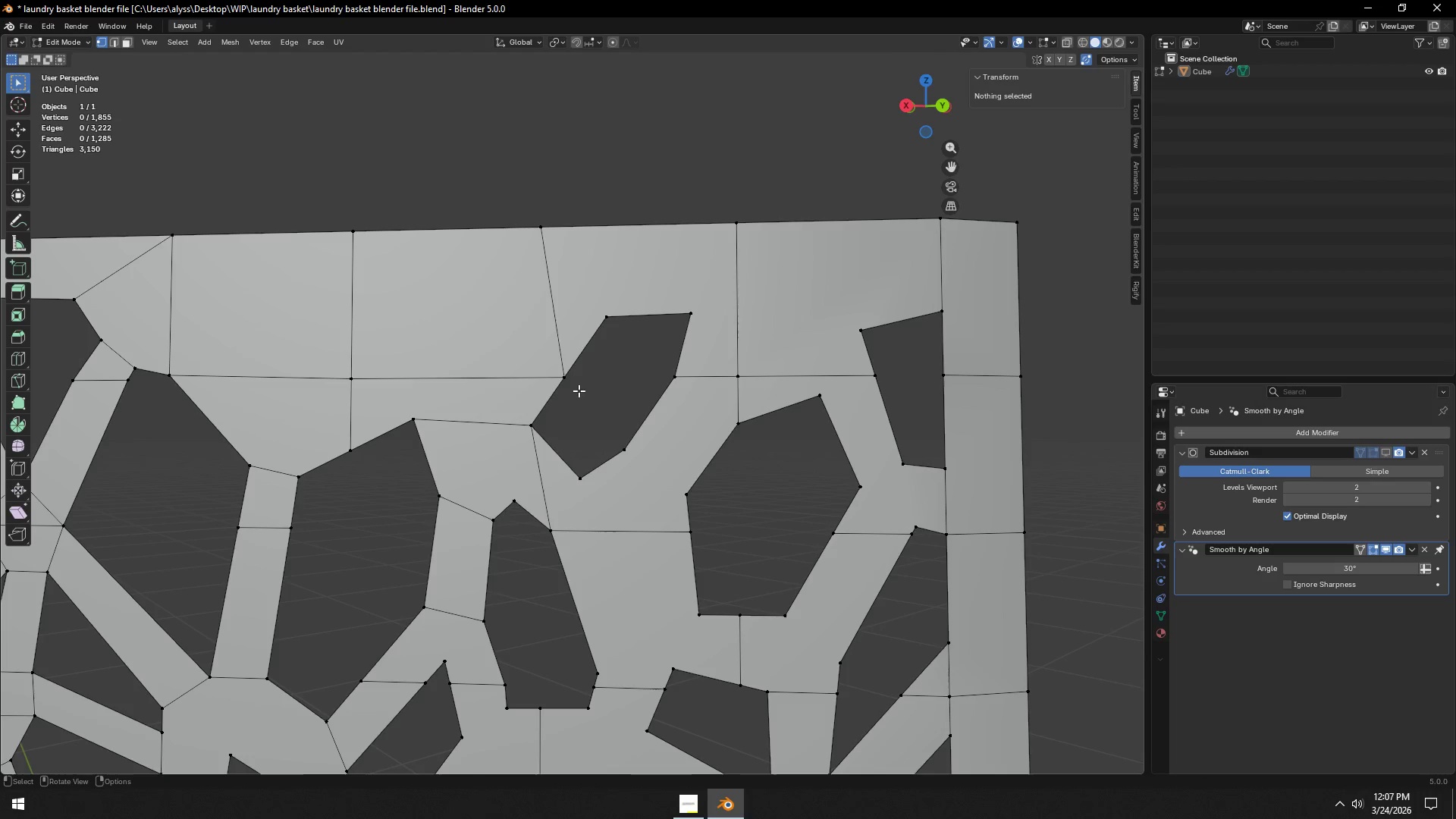 
left_click([576, 385])
 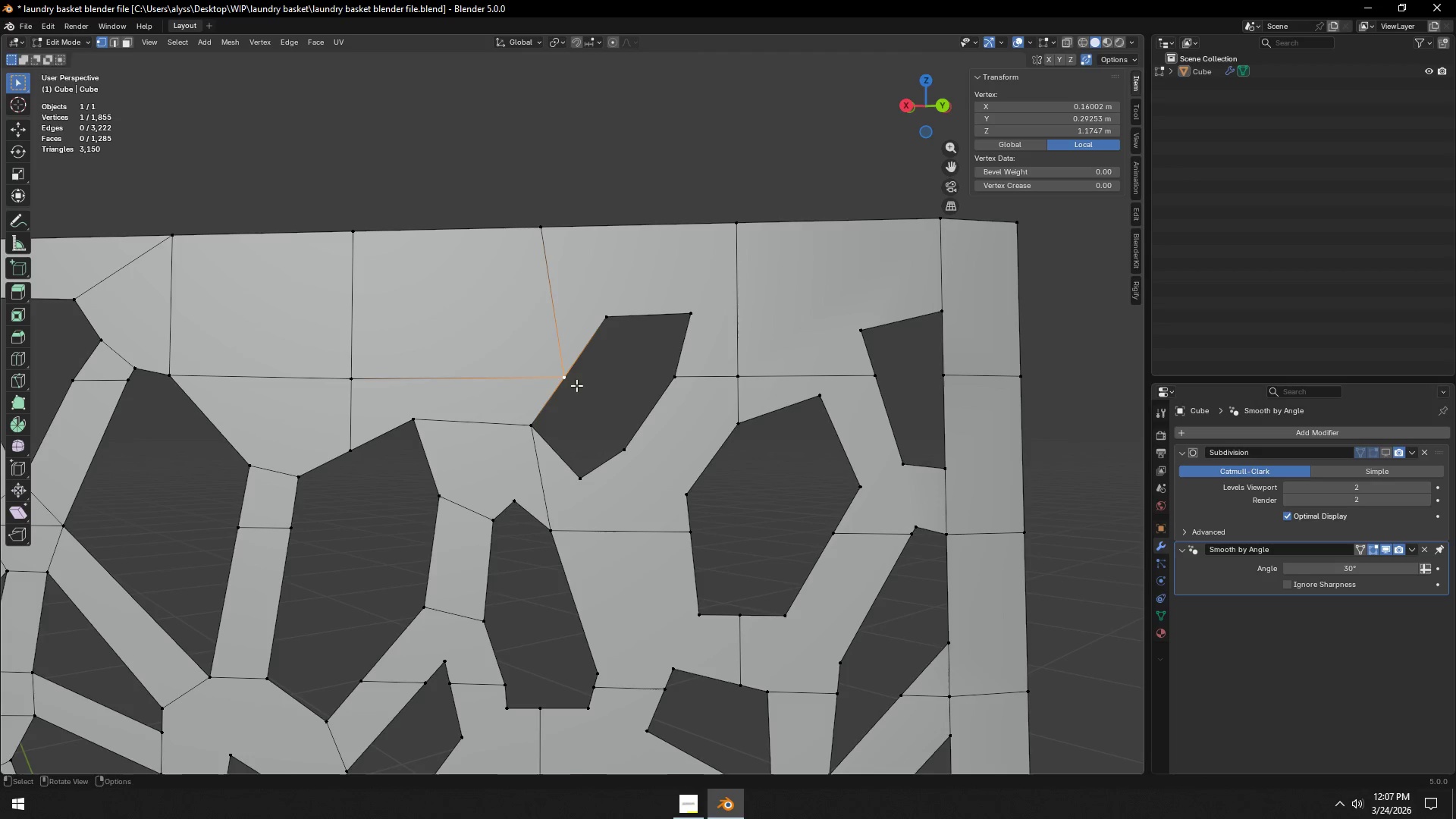 
type(gg)
 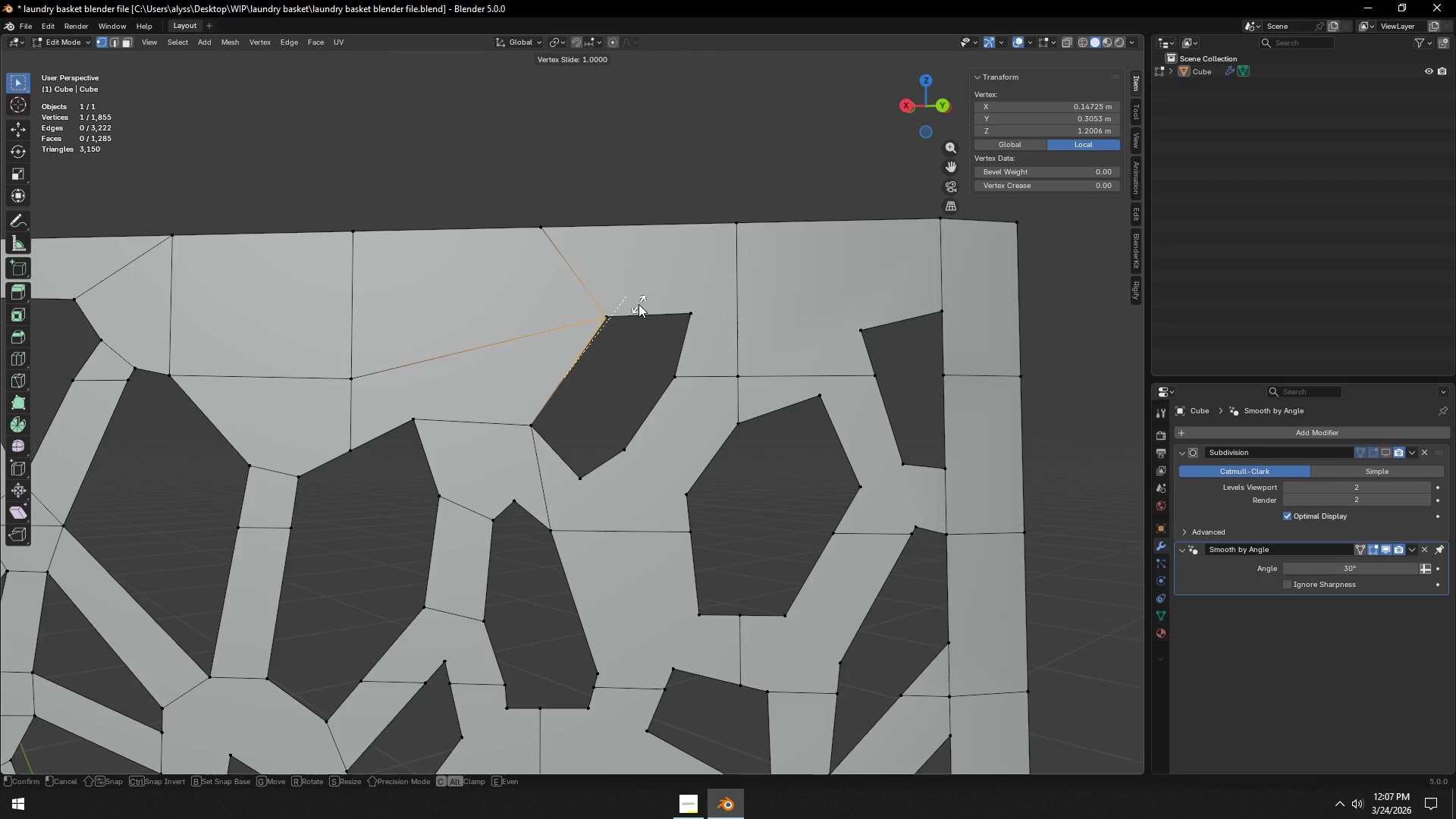 
left_click([639, 304])
 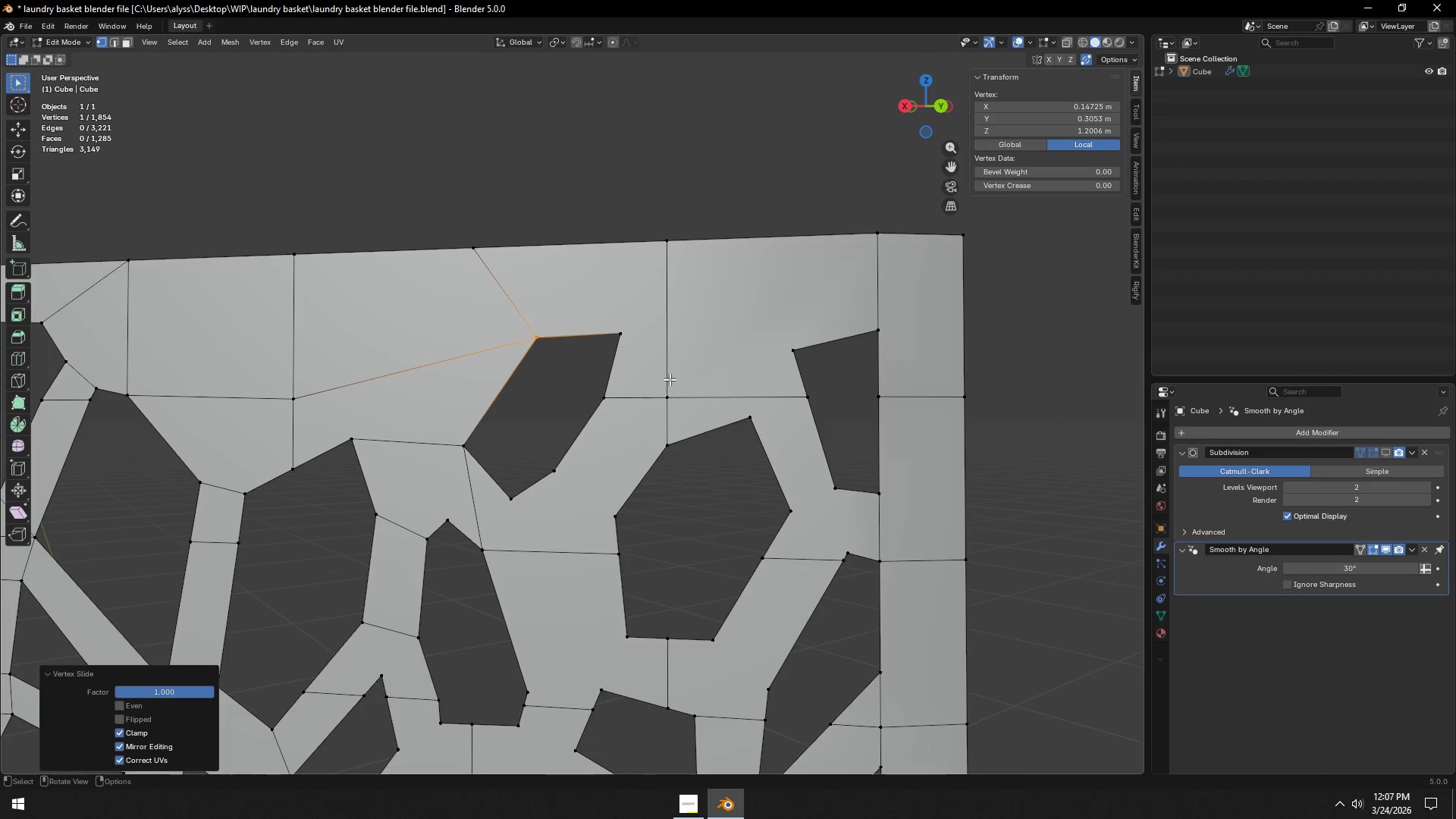 
left_click([667, 244])
 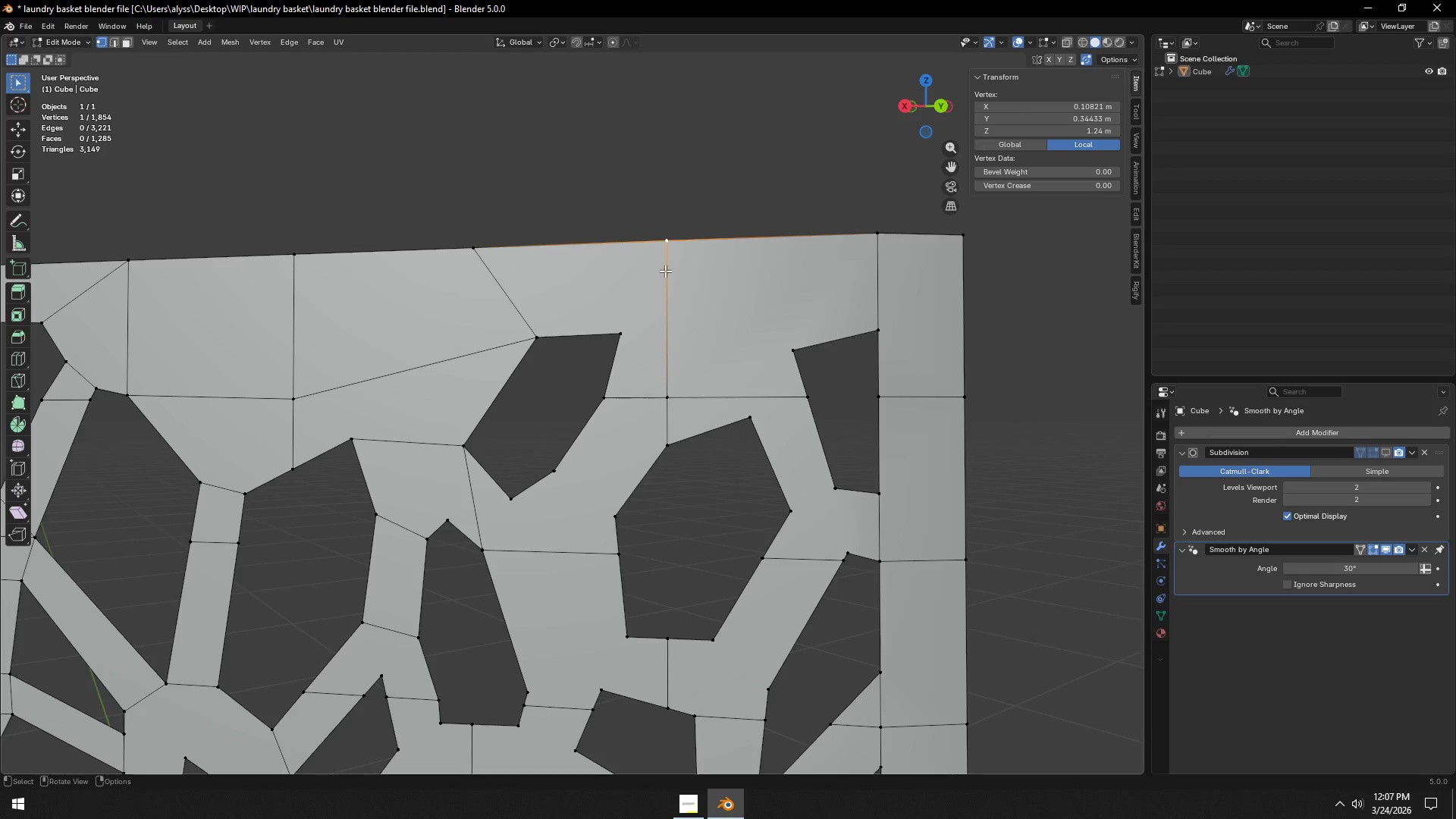 
hold_key(key=ShiftLeft, duration=0.45)
left_click([624, 321])
 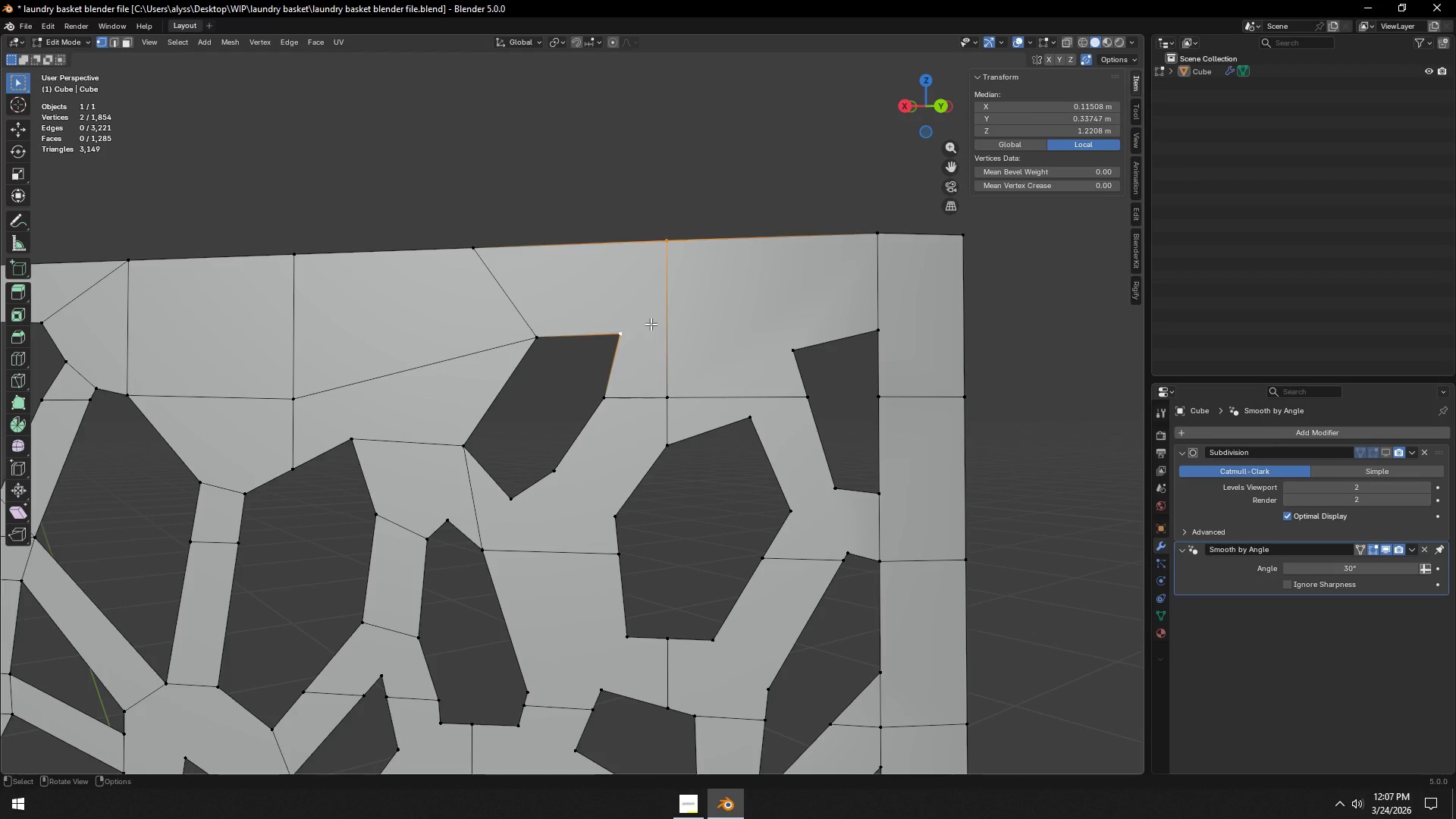 
key(J)
 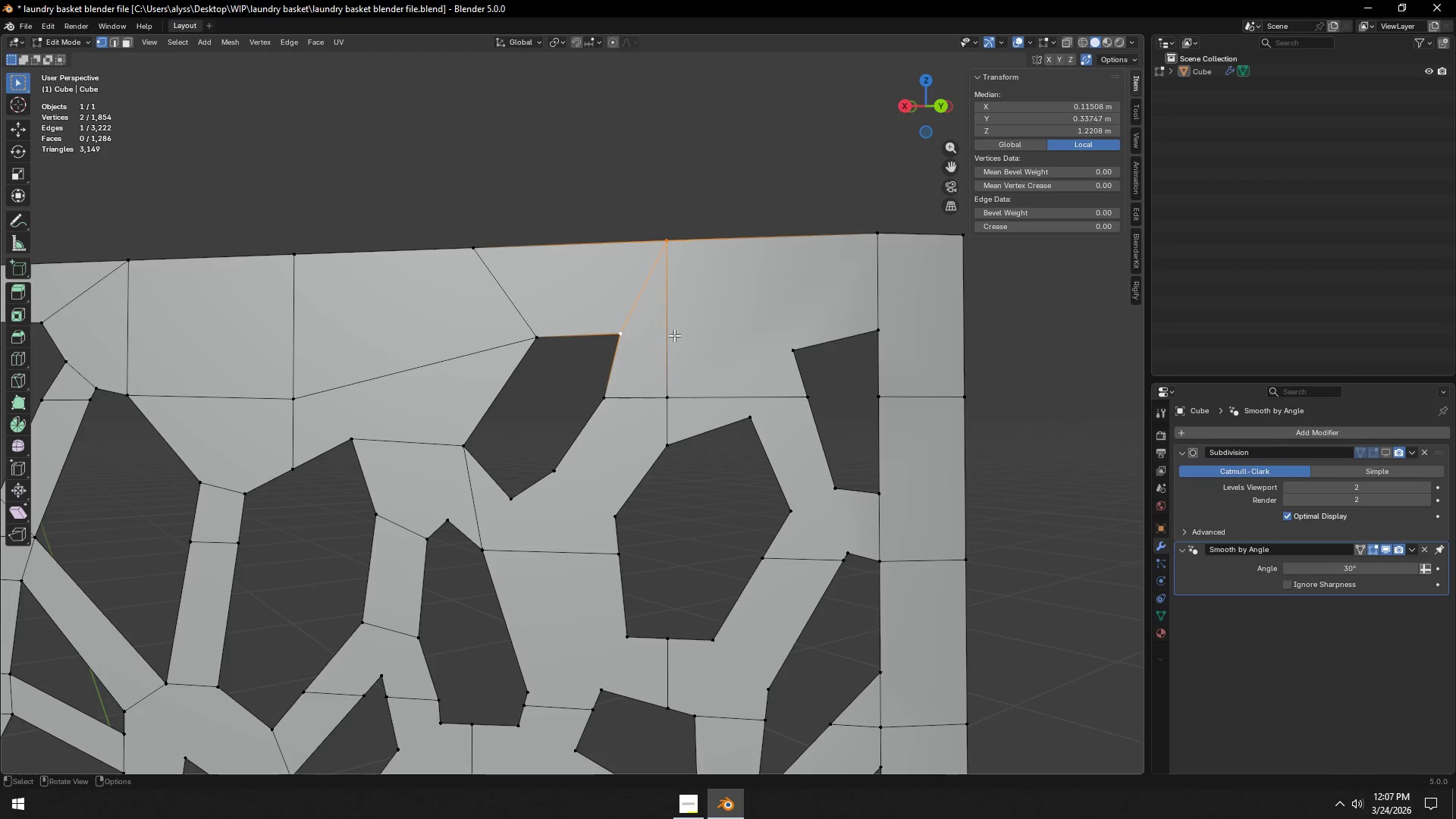 
key(2)
 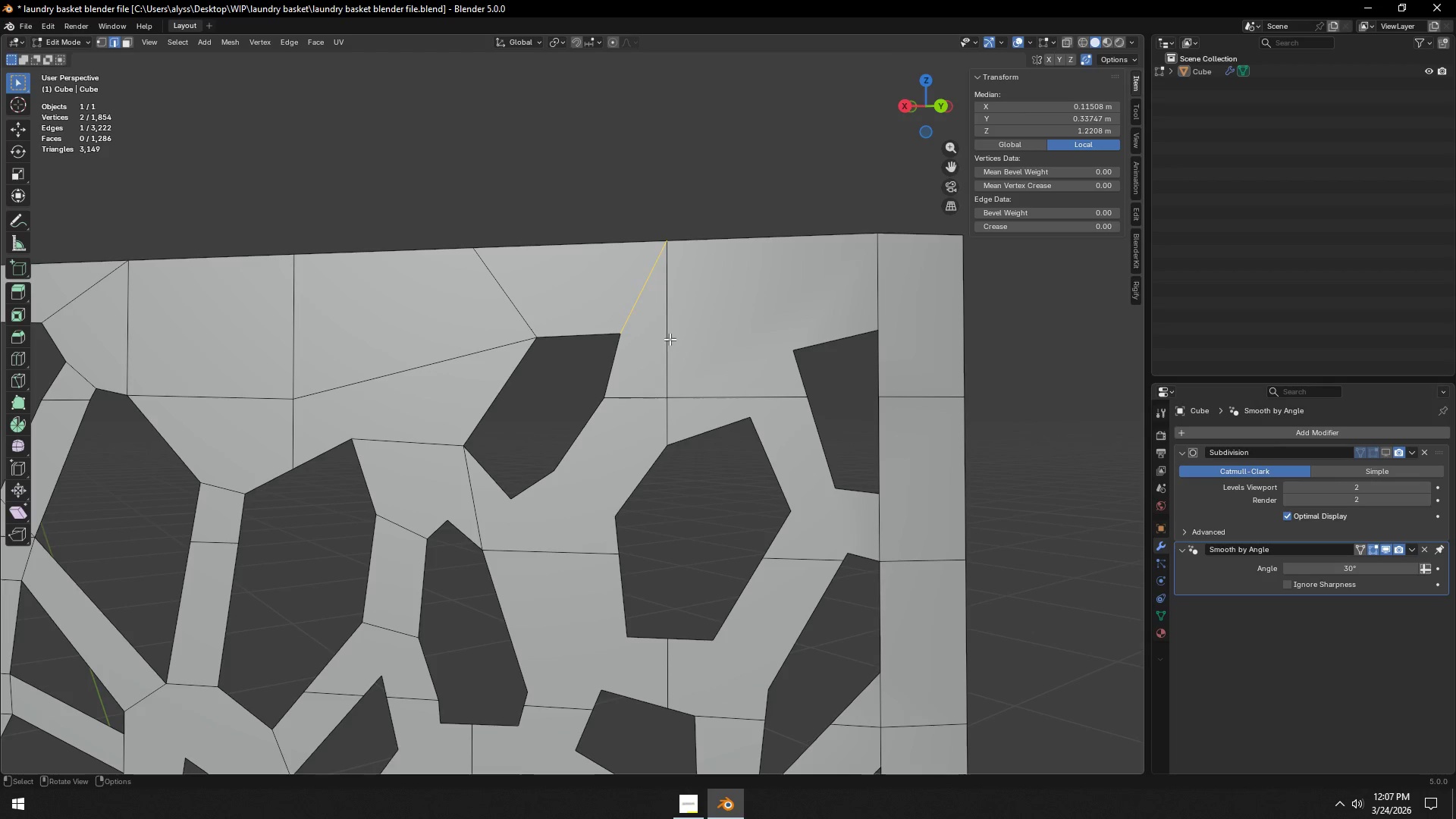 
left_click([668, 339])
 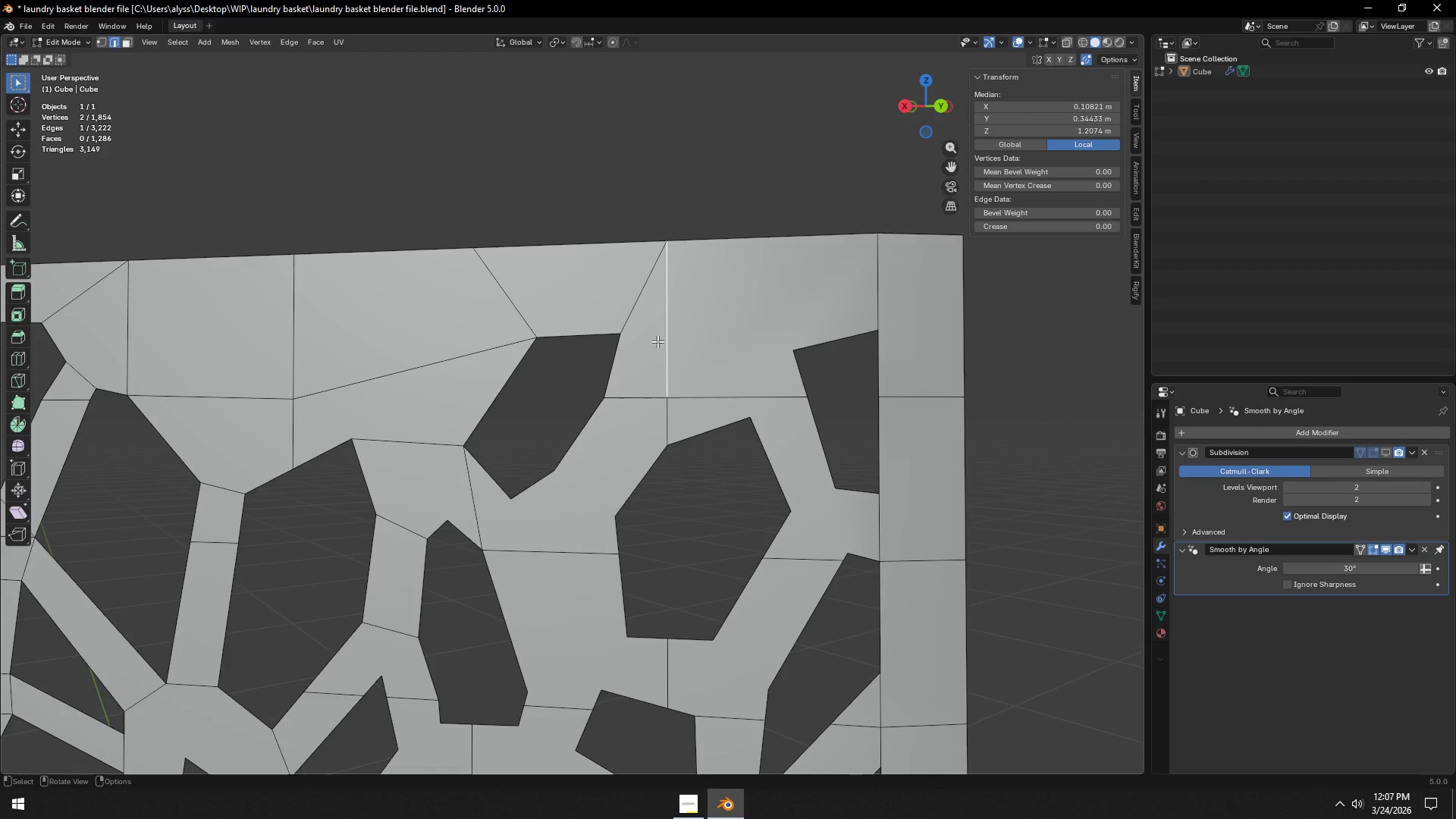 
key(1)
 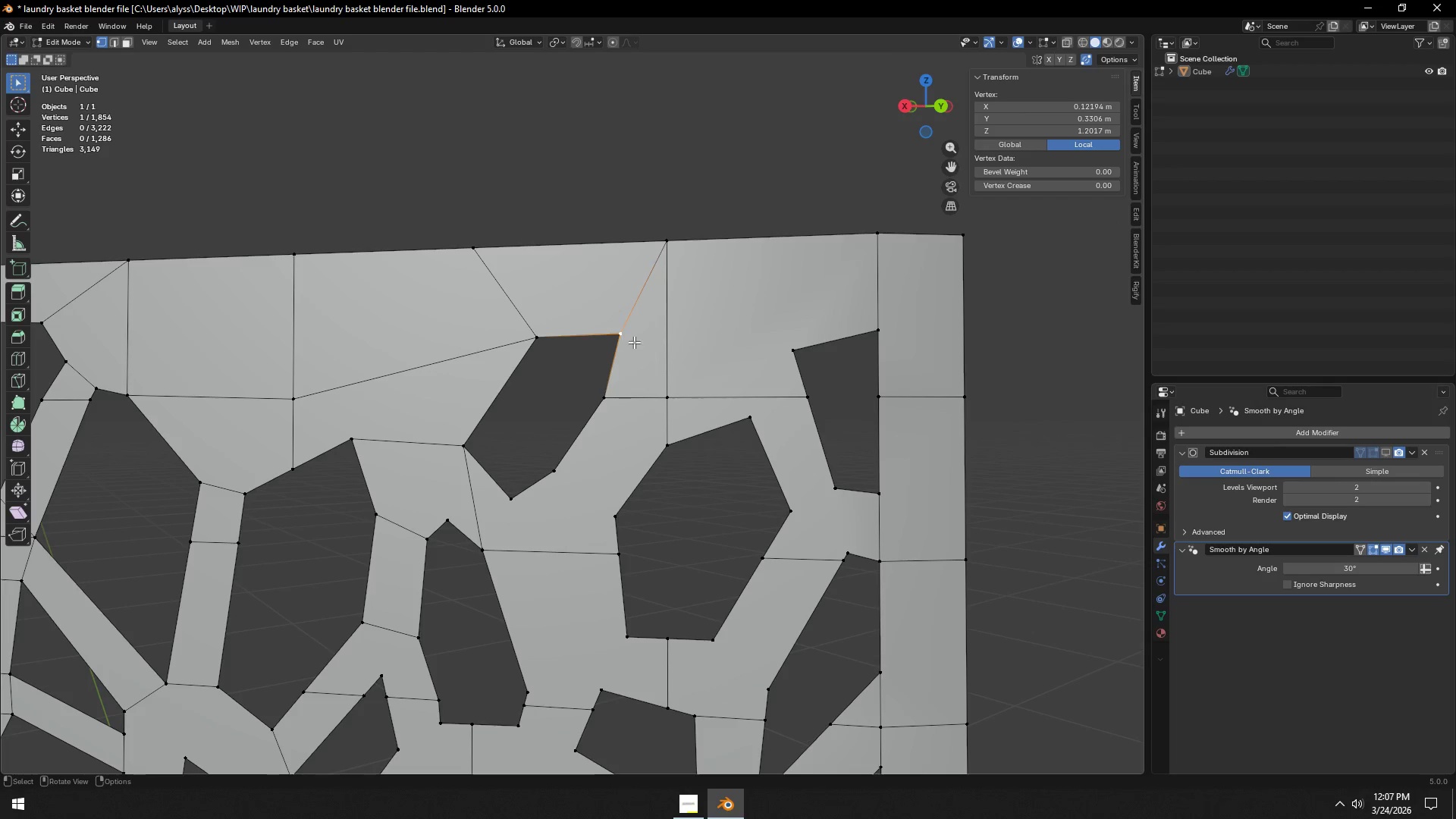 
hold_key(key=ShiftLeft, duration=0.47)
left_click([791, 347])
 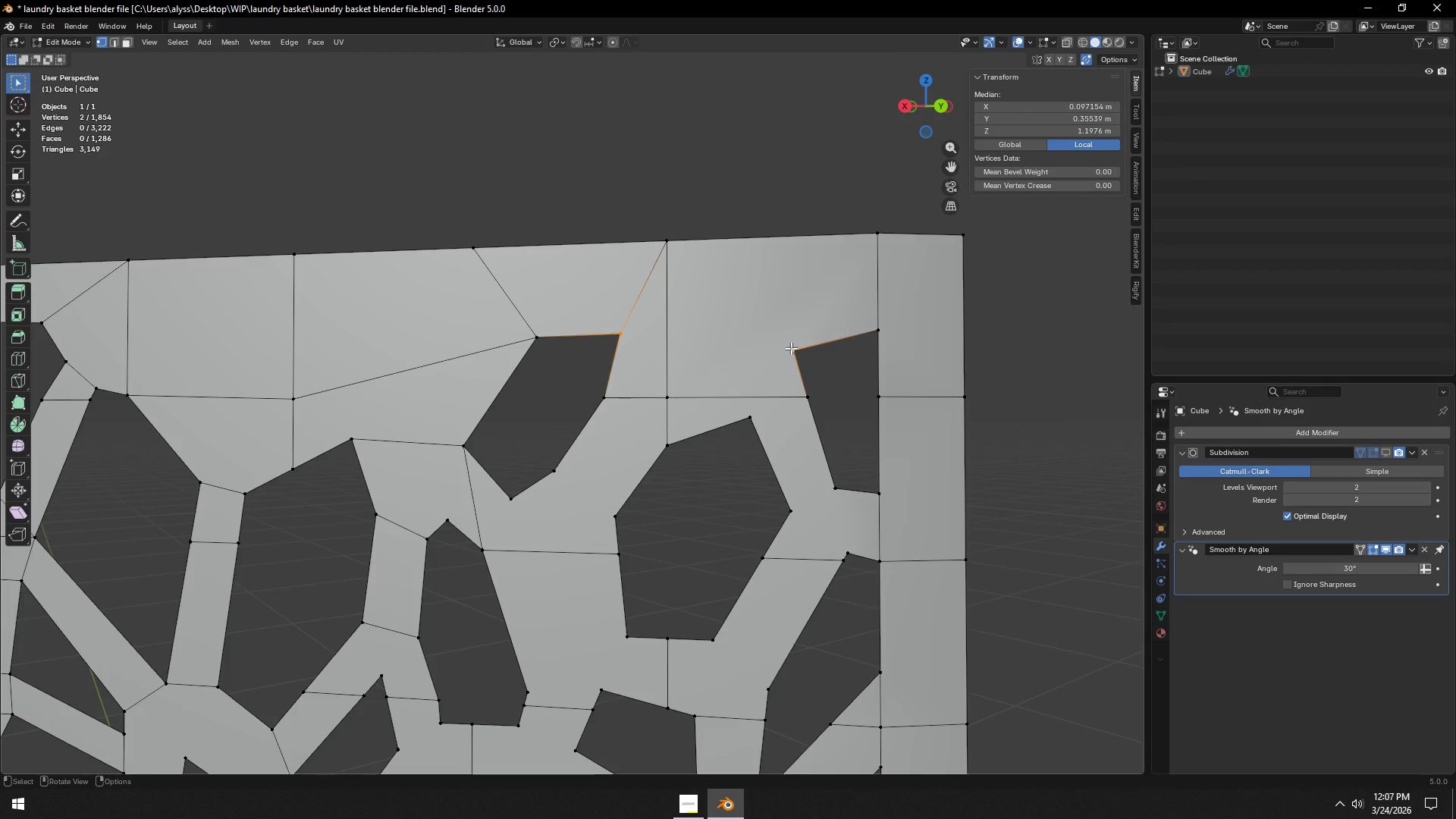 
key(J)
 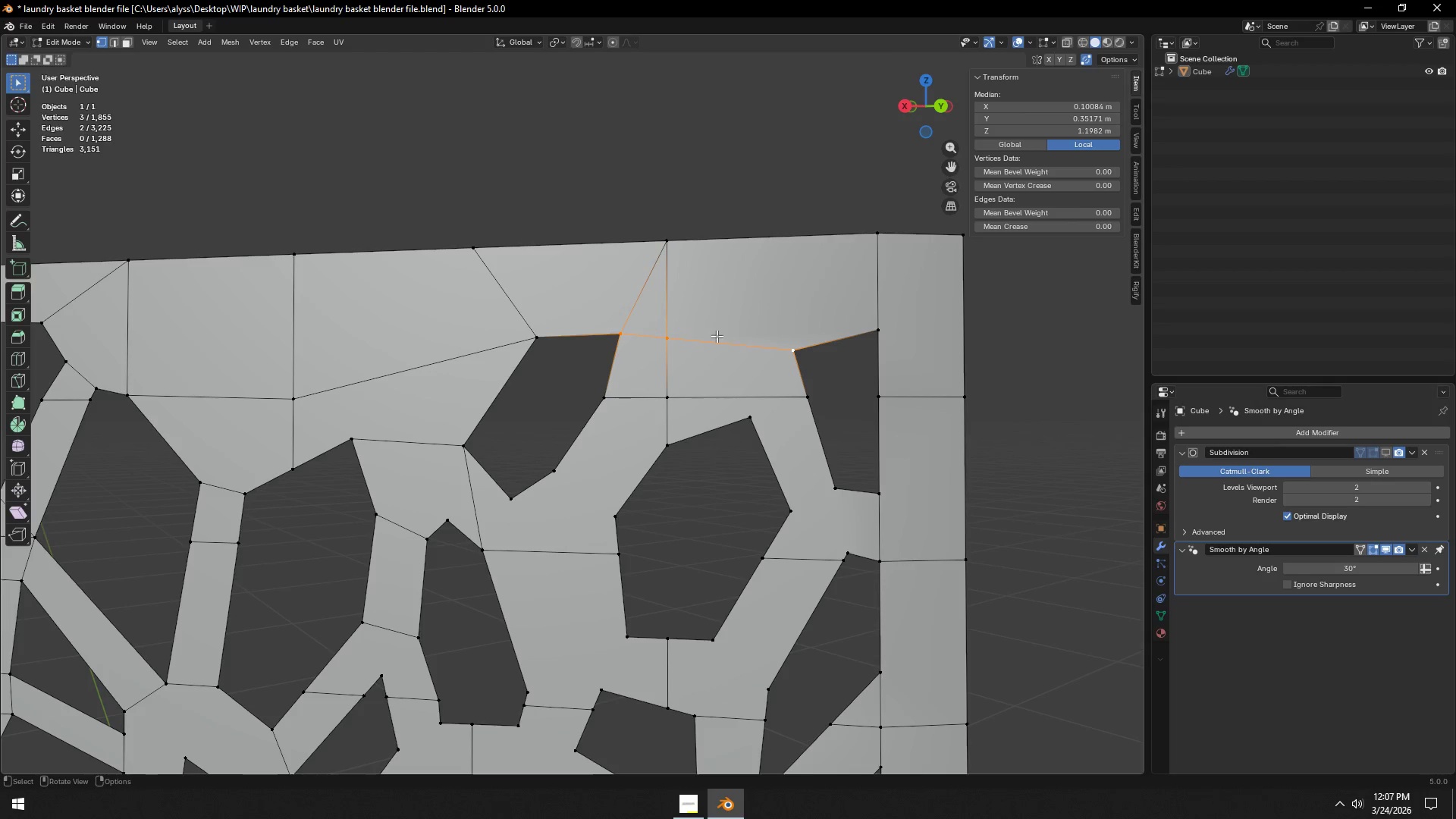 
key(2)
 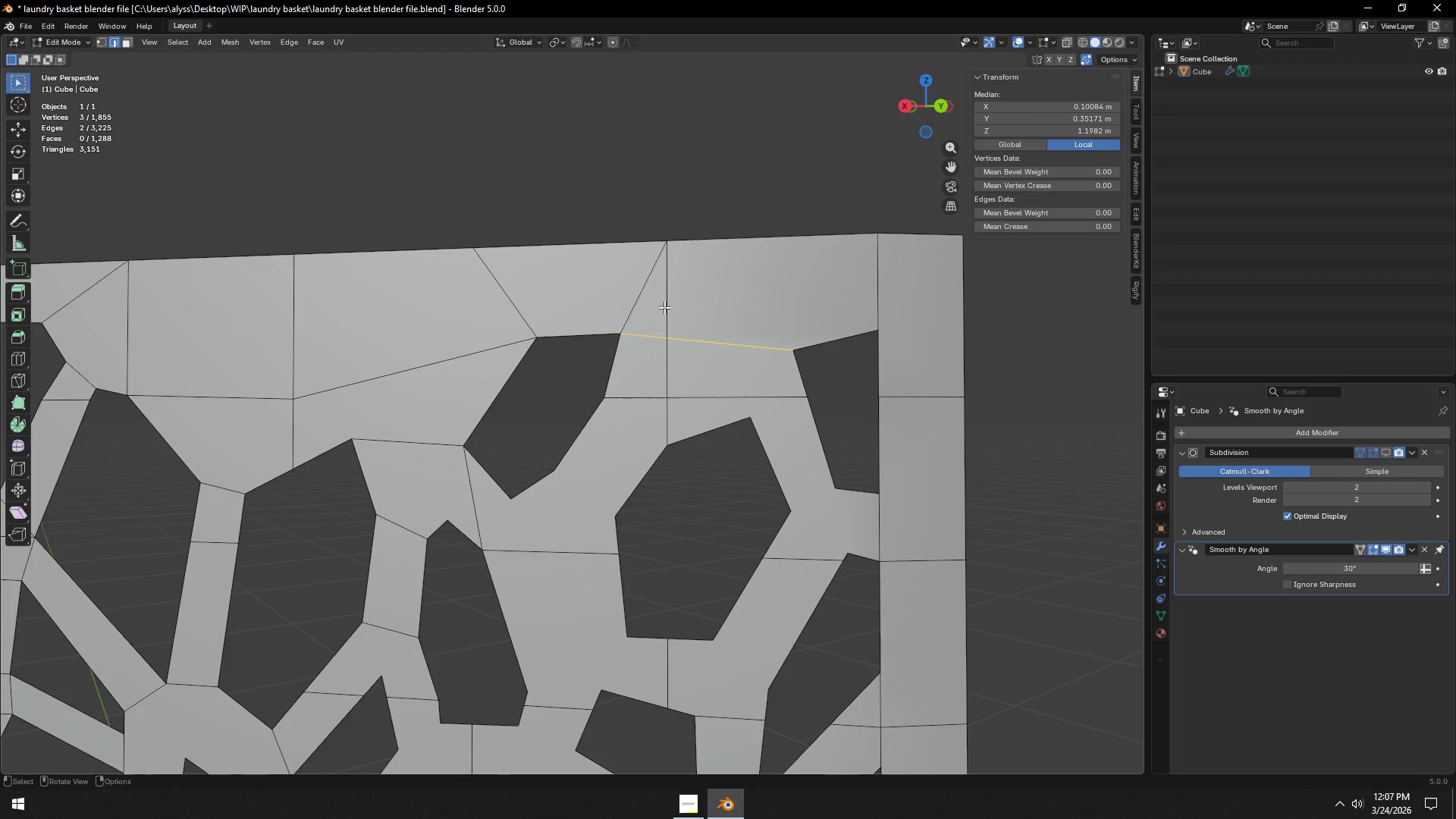 
left_click([663, 305])
 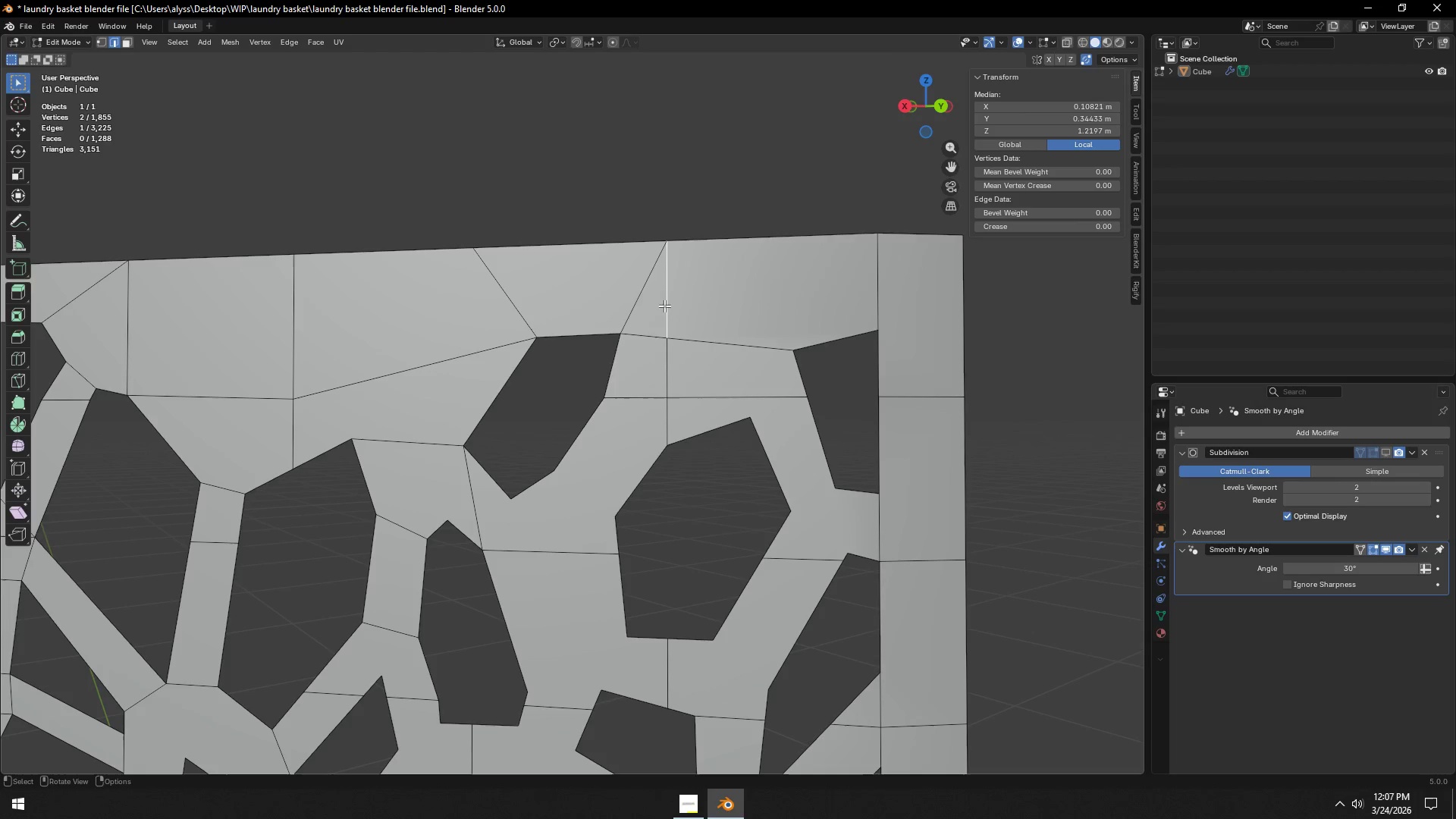 
key(Control+X)
 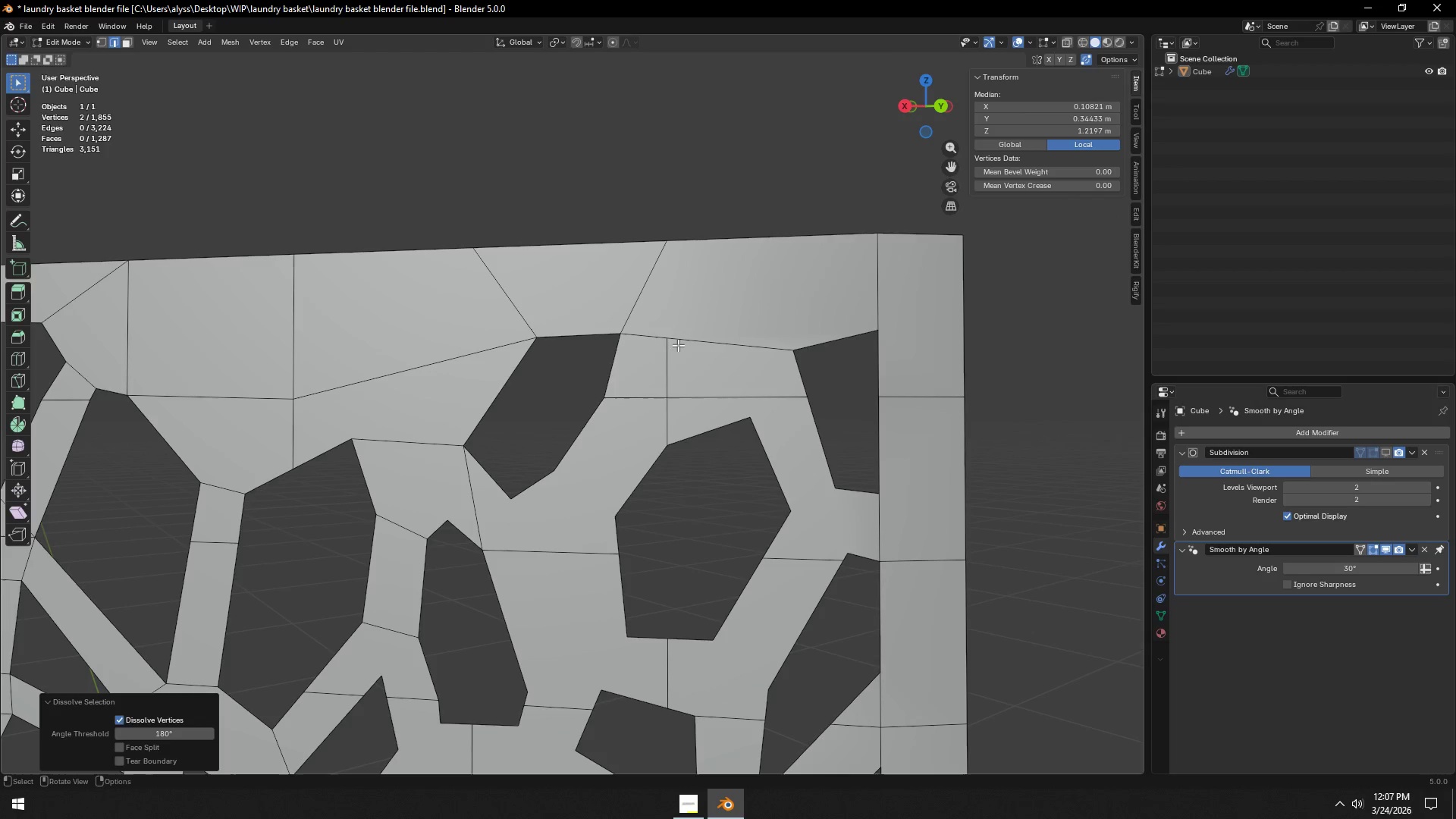 
left_click([668, 367])
 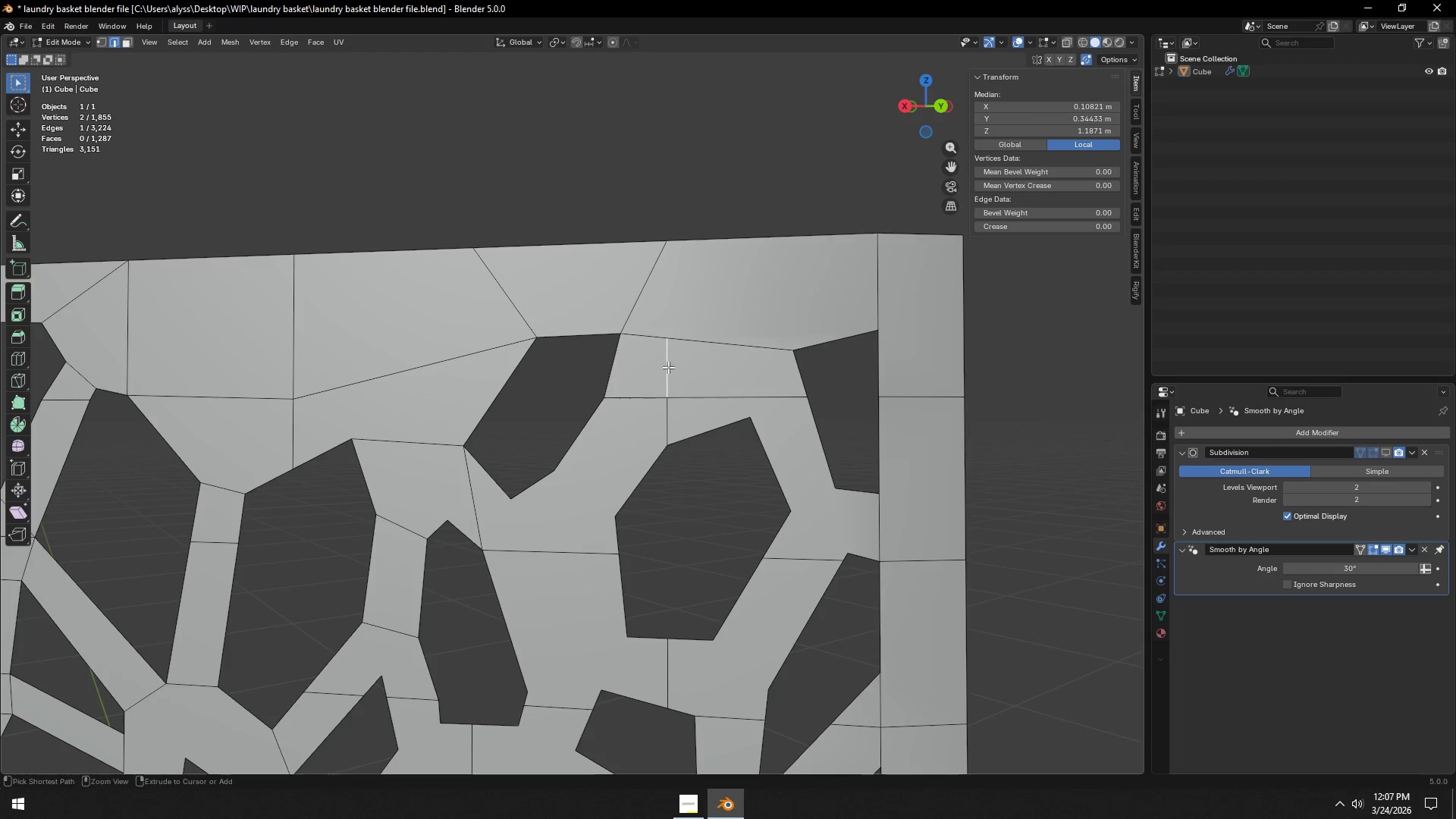 
key(Control+X)
 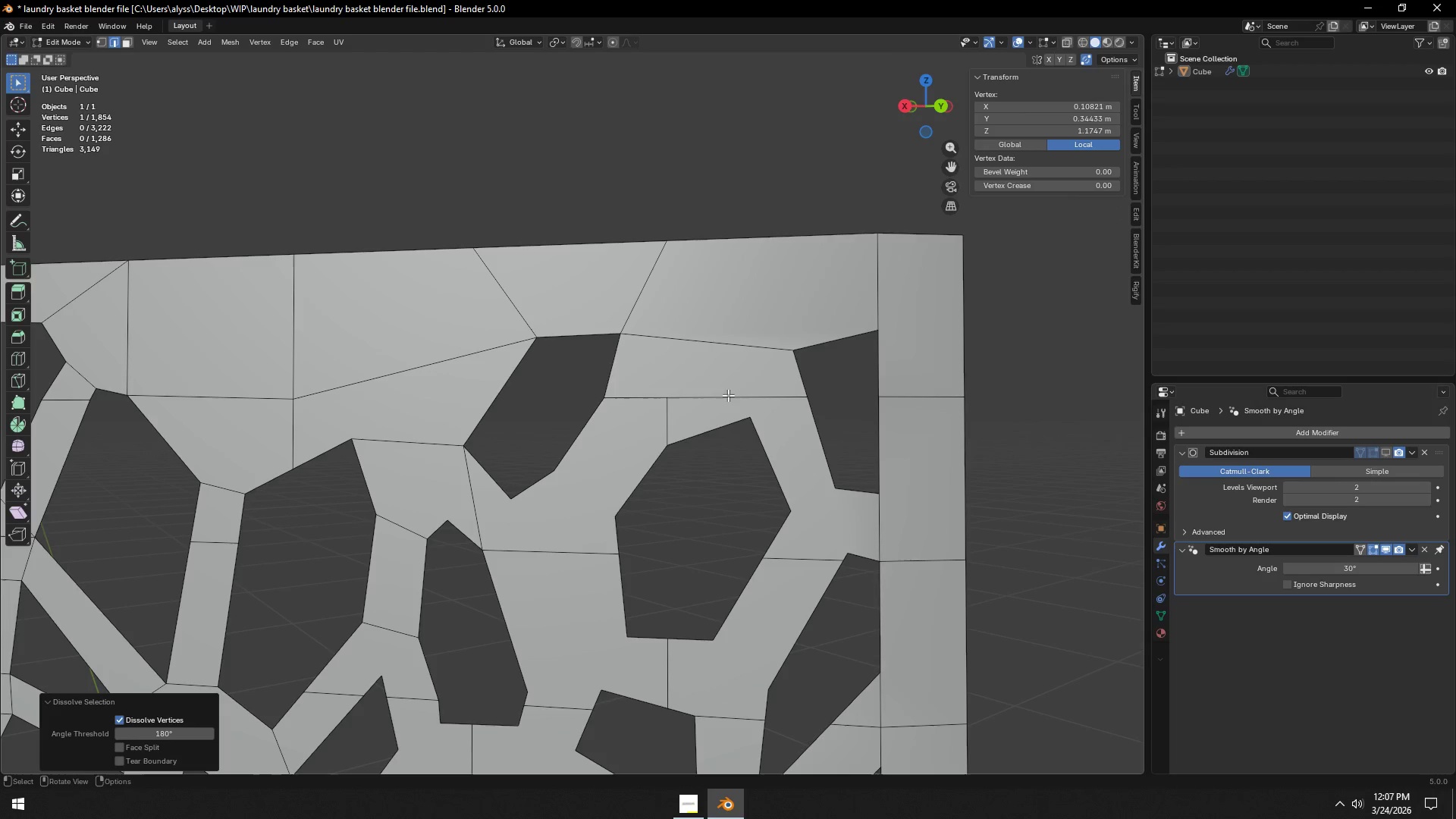 
hold_key(key=ShiftLeft, duration=0.66)
 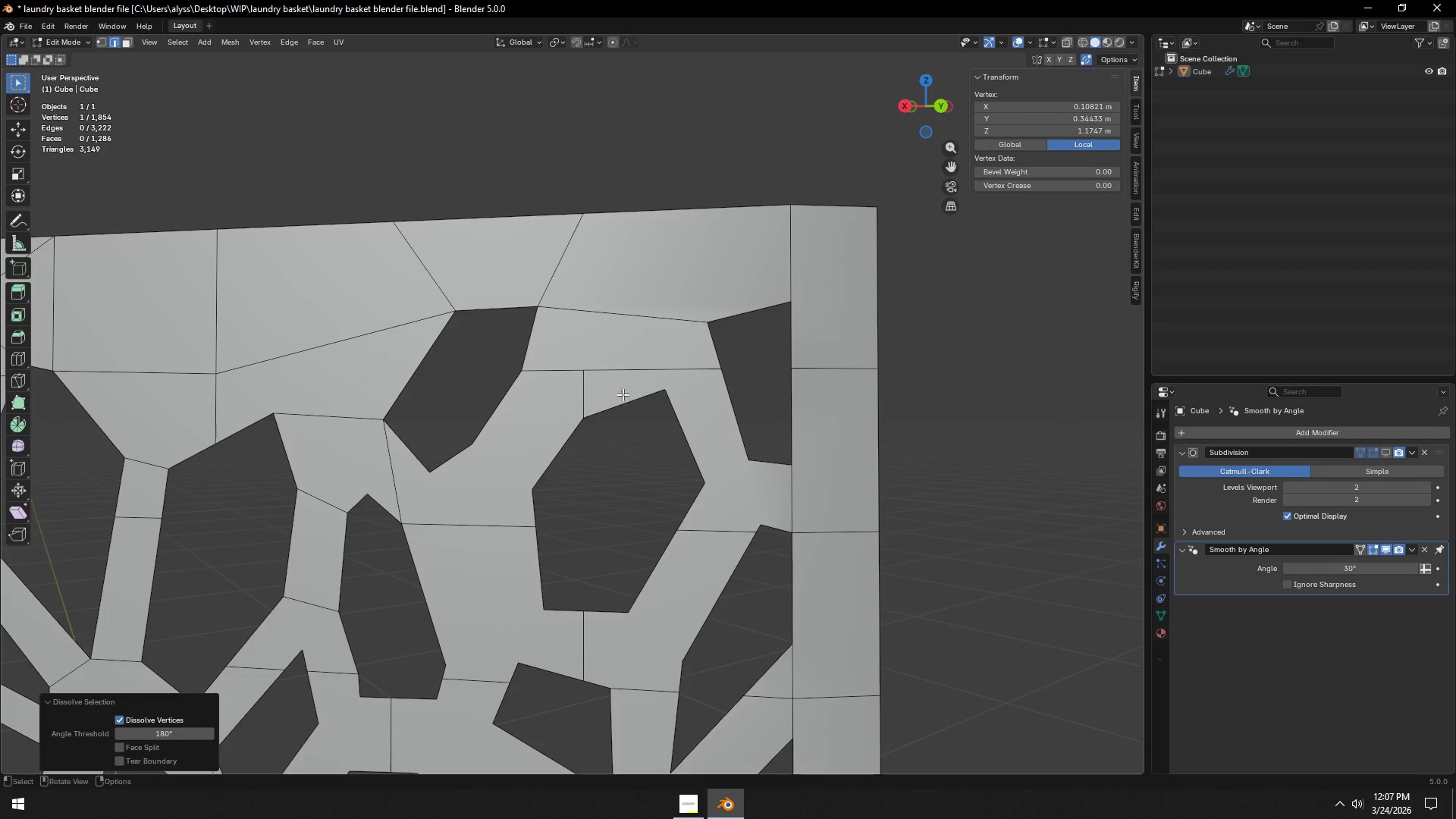 
key(1)
 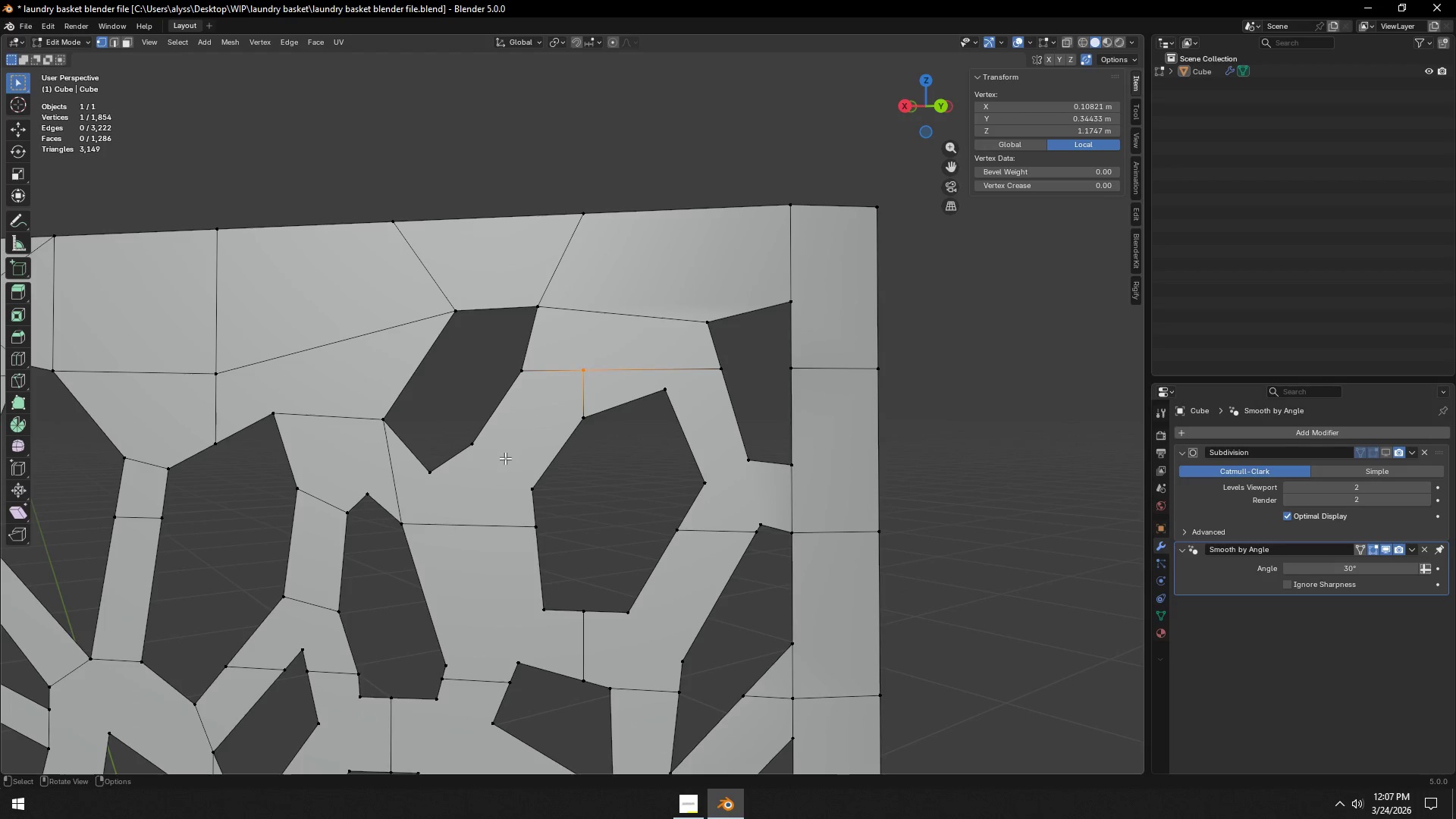 
wait(5.14)
 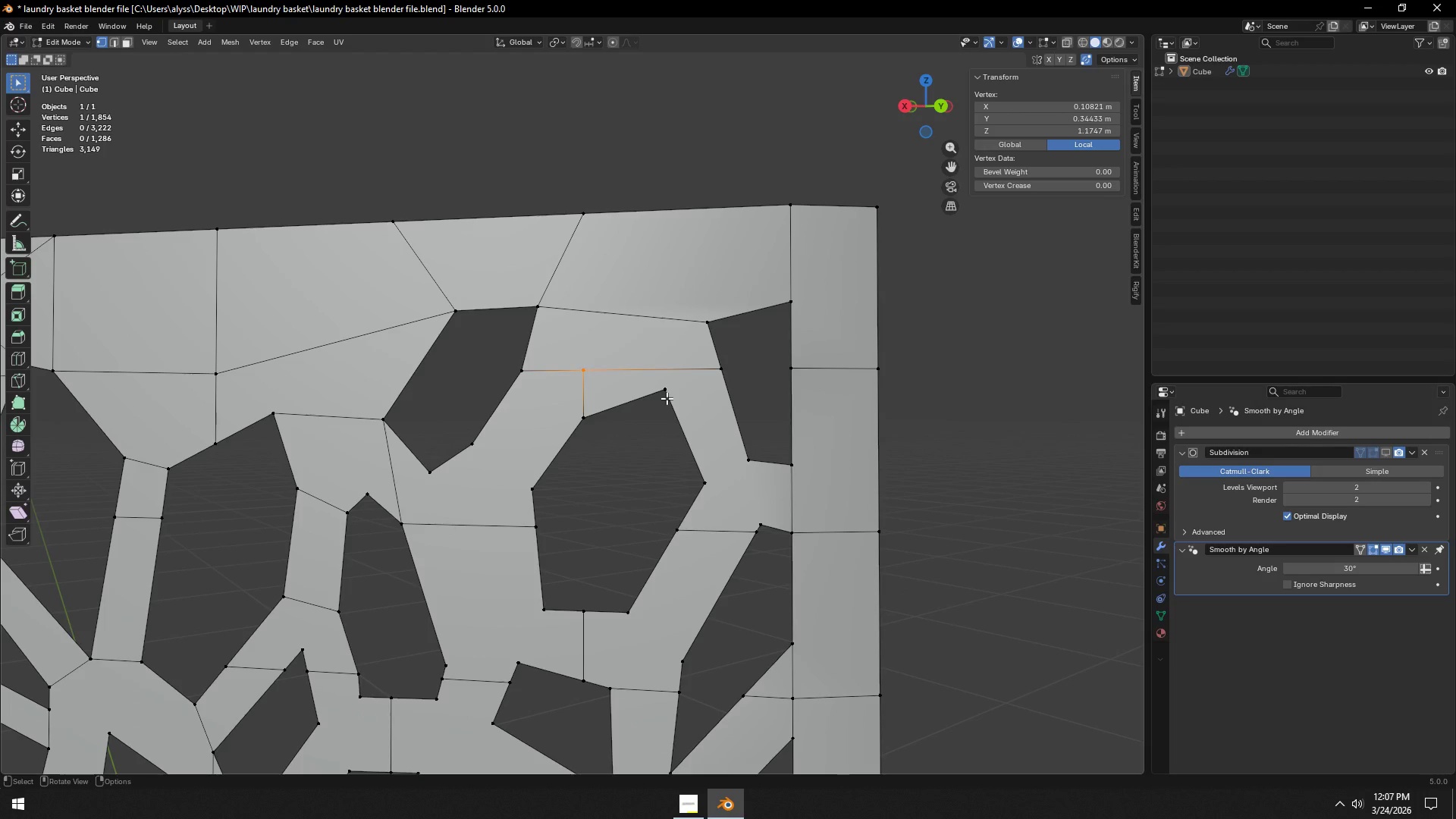 
left_click([483, 448])
 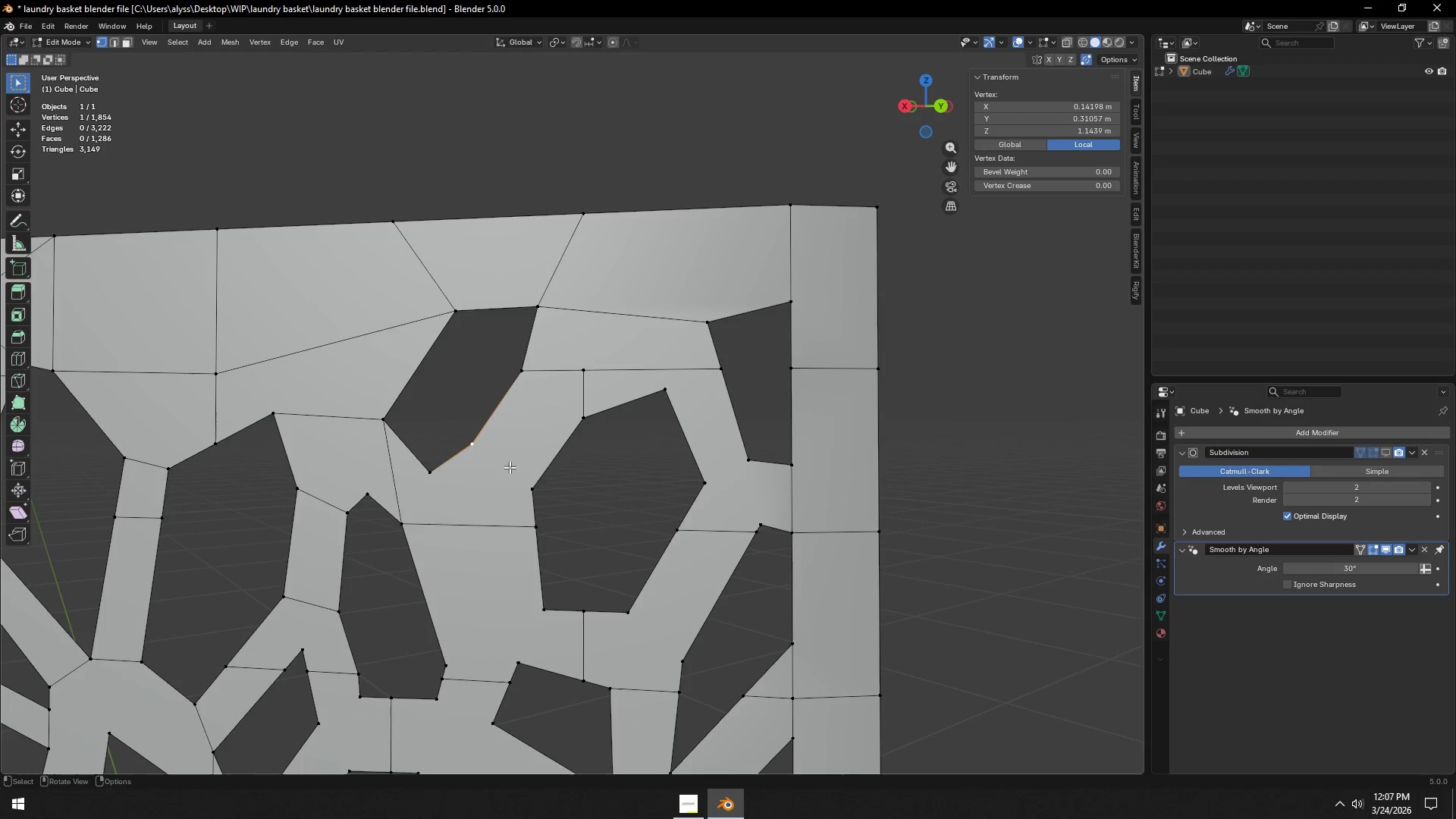 
hold_key(key=ShiftLeft, duration=0.38)
double_click([530, 488])
 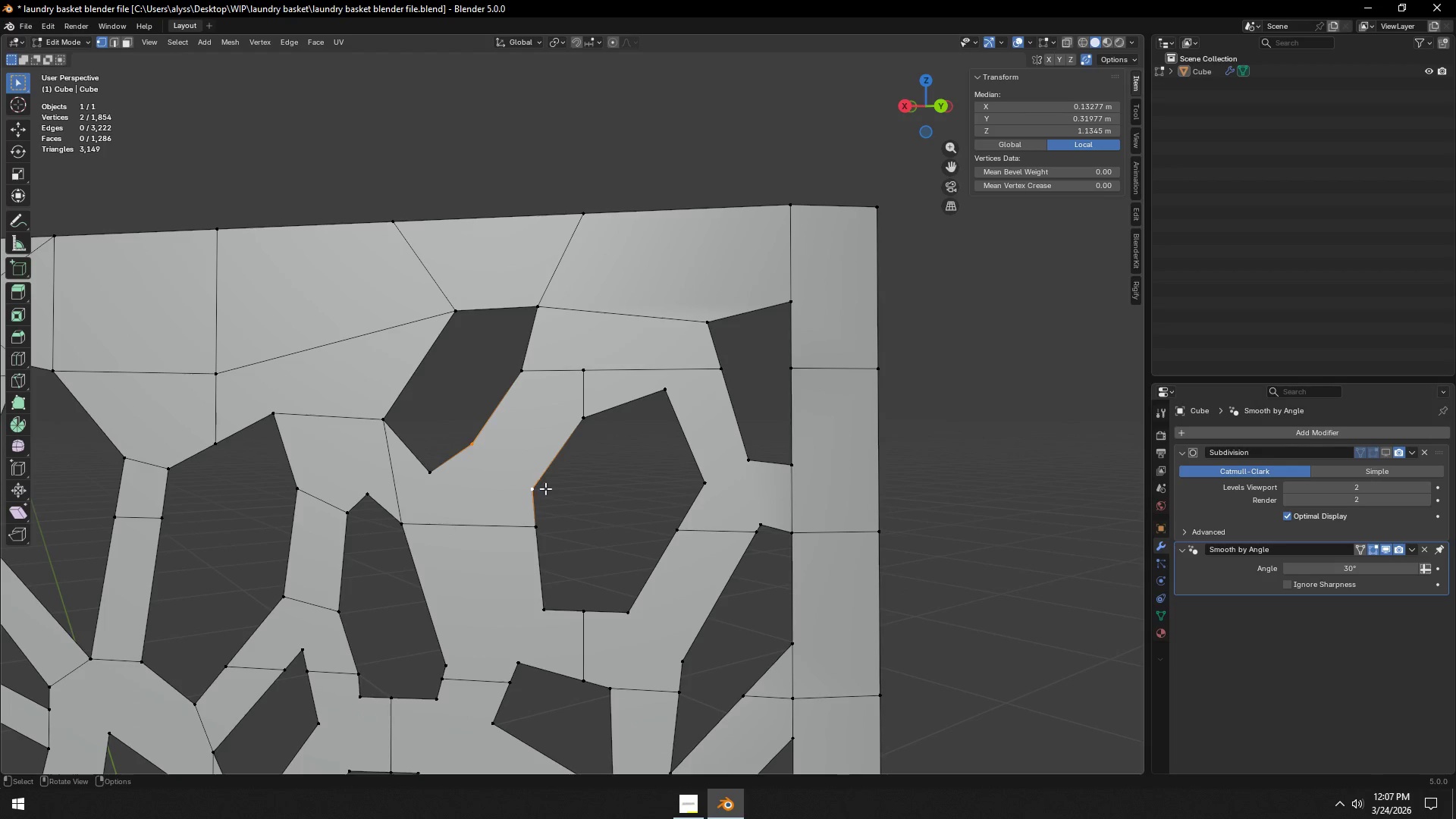 
key(J)
 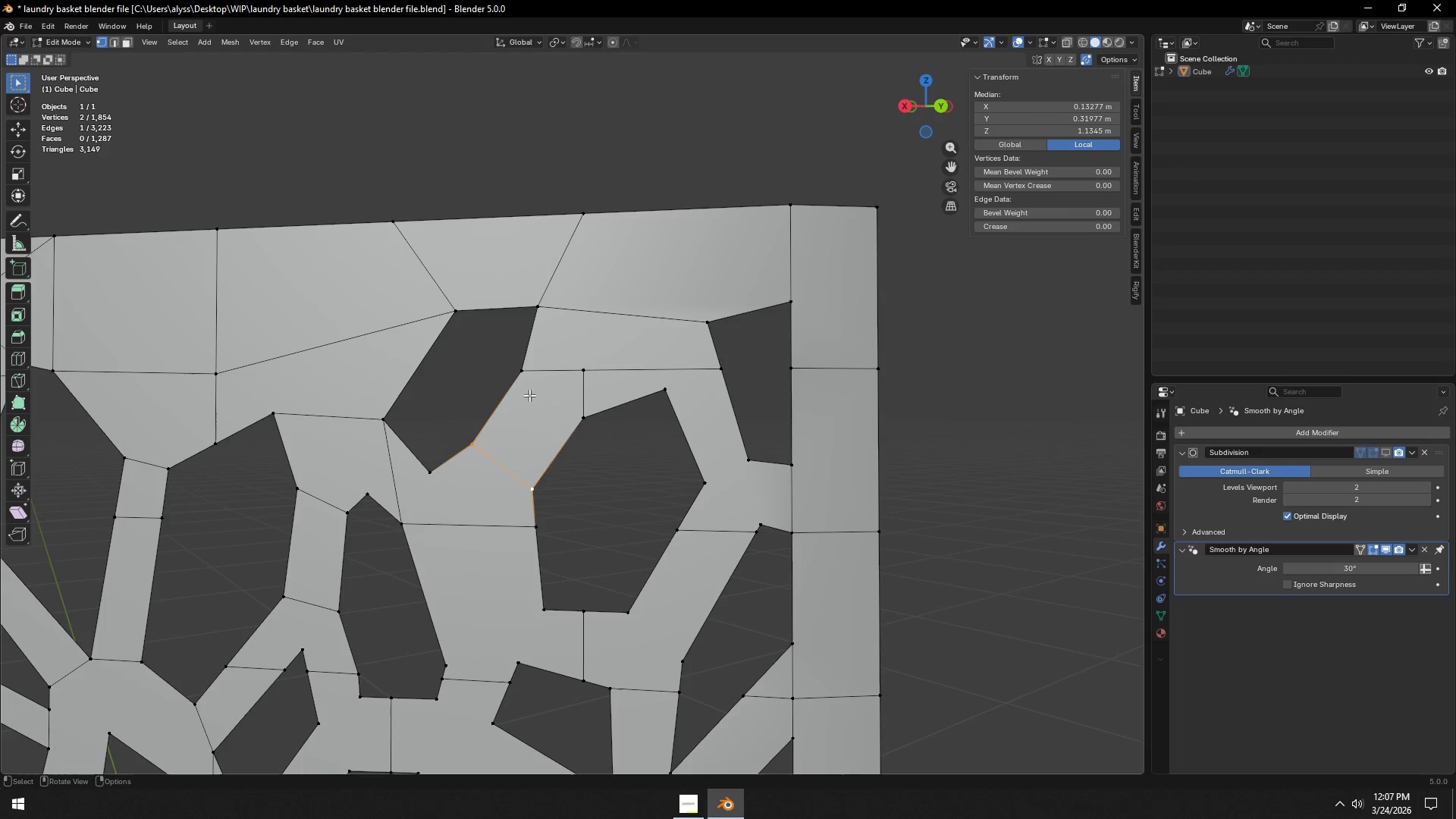 
left_click([525, 387])
 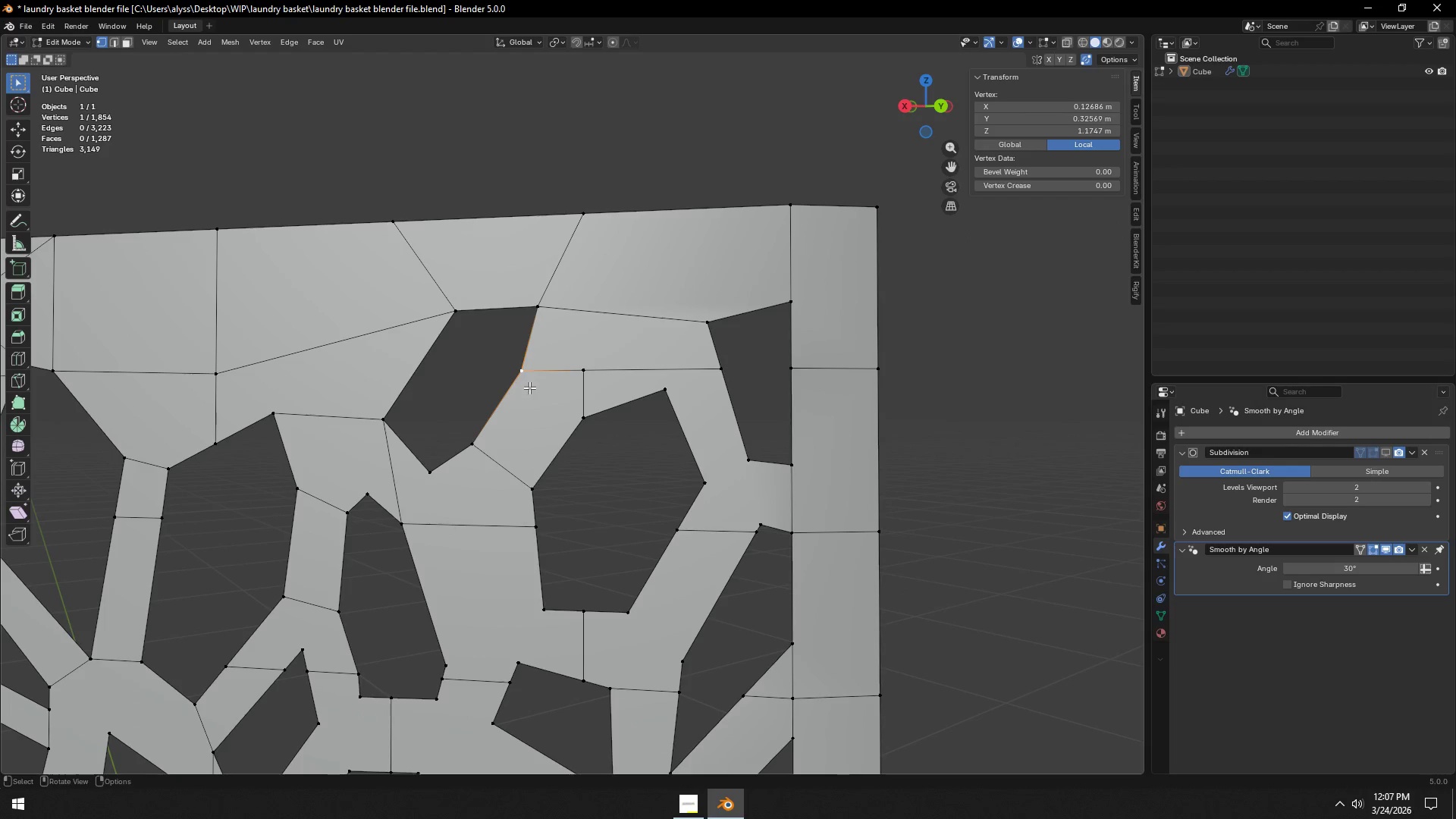 
hold_key(key=ShiftLeft, duration=0.41)
double_click([585, 413])
 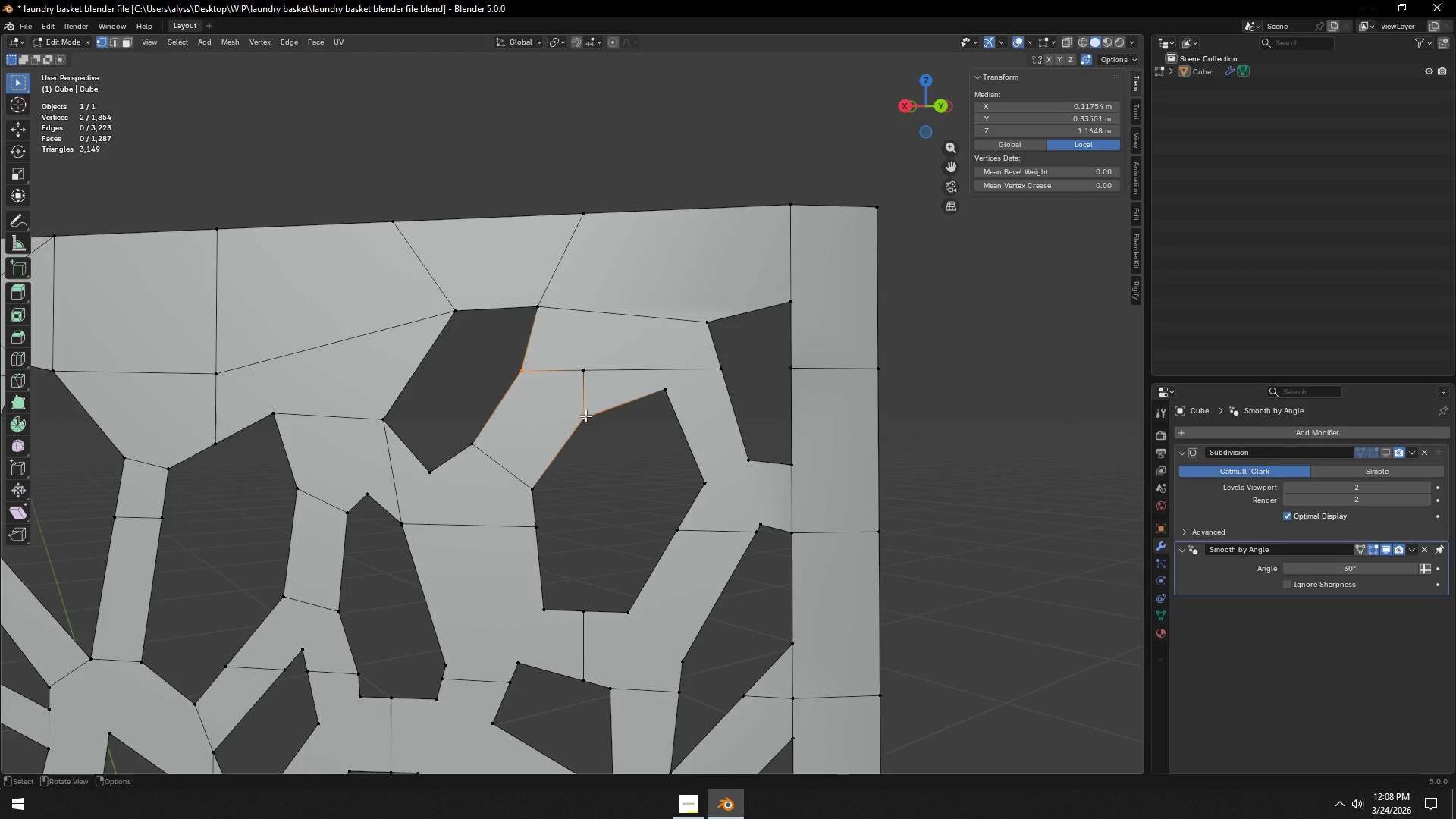 
key(J)
 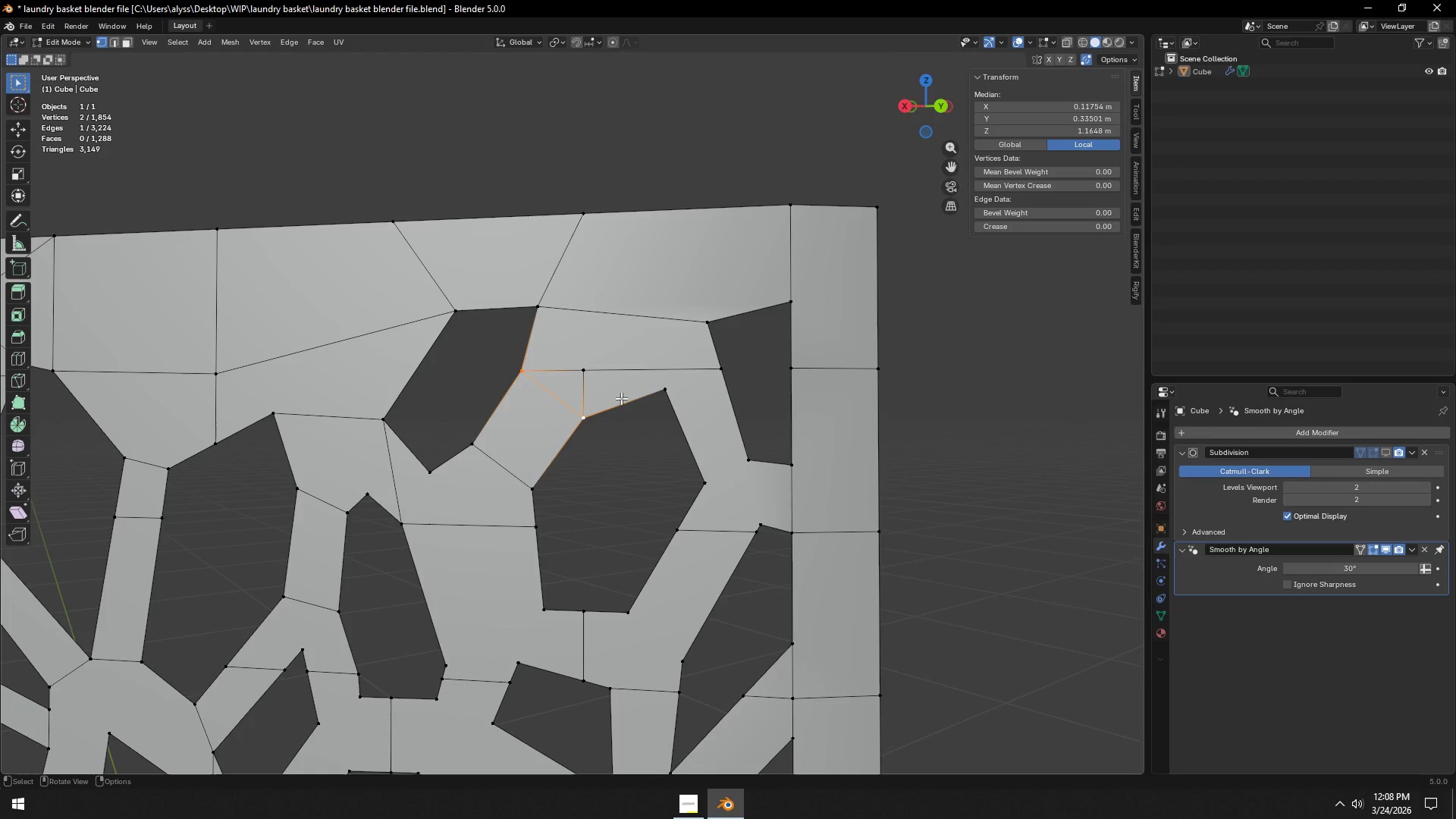 
left_click([596, 377])
 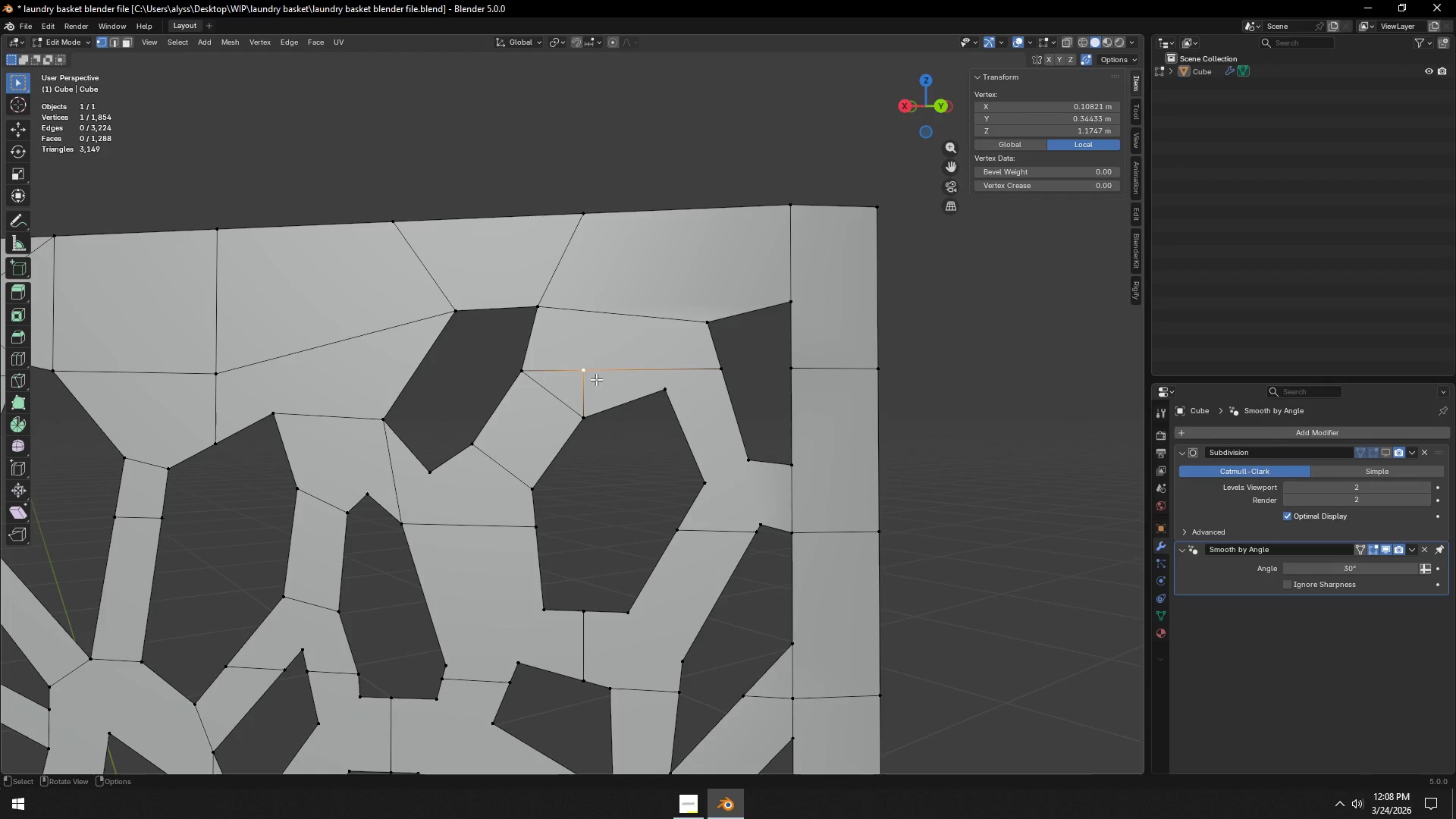 
key(Control+Z)
 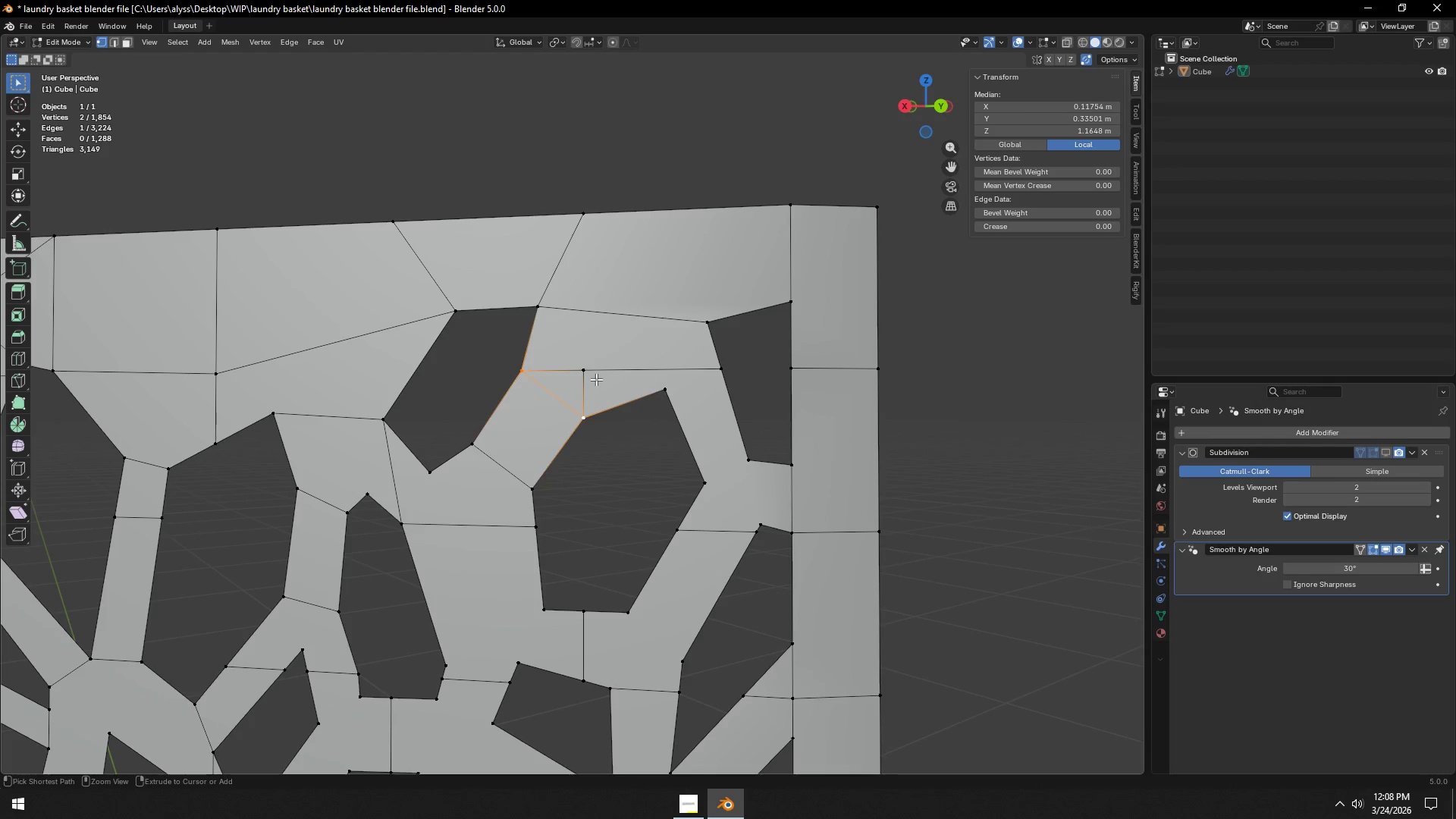 
key(Control+ControlLeft)
 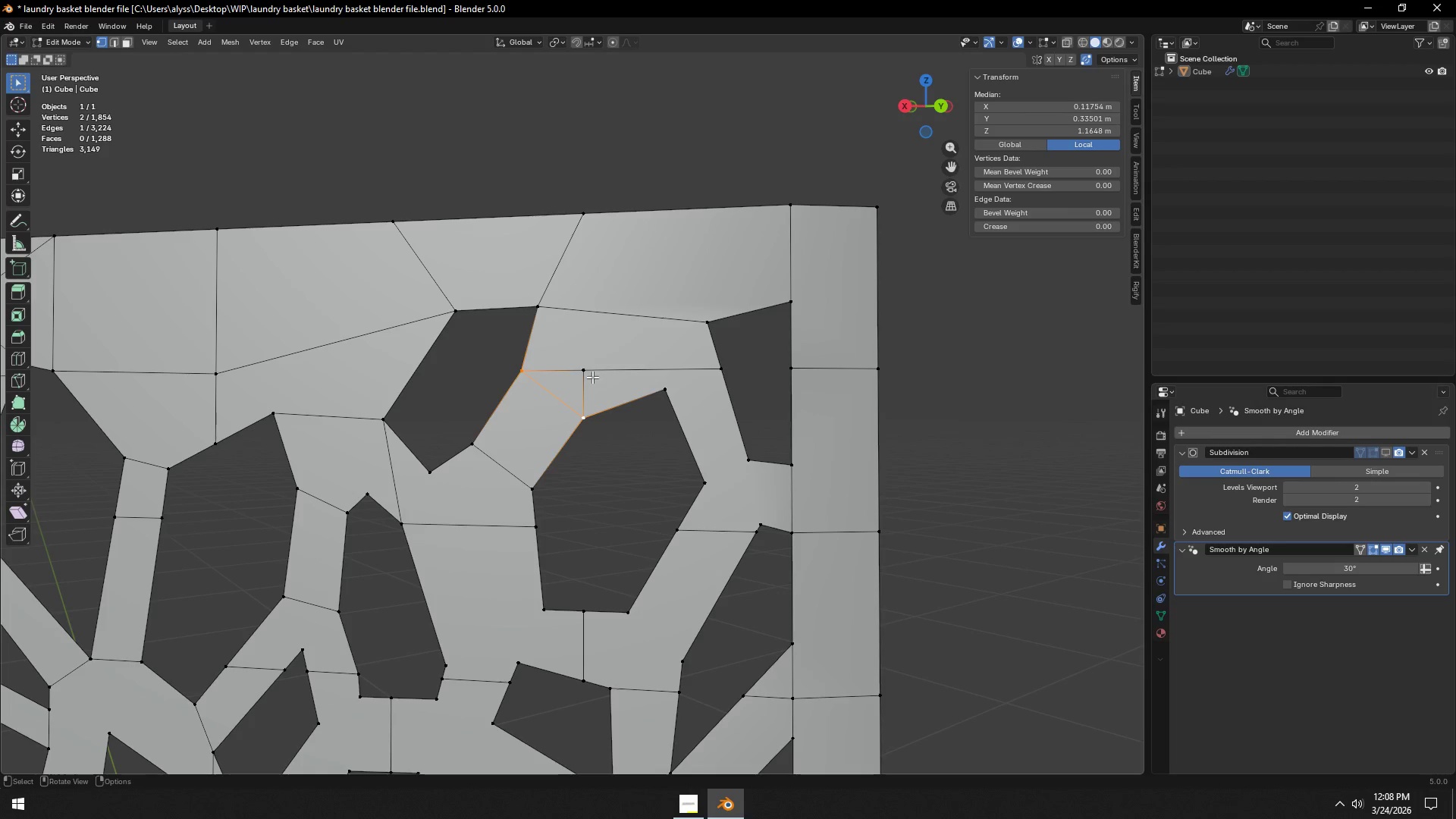 
left_click([592, 377])
 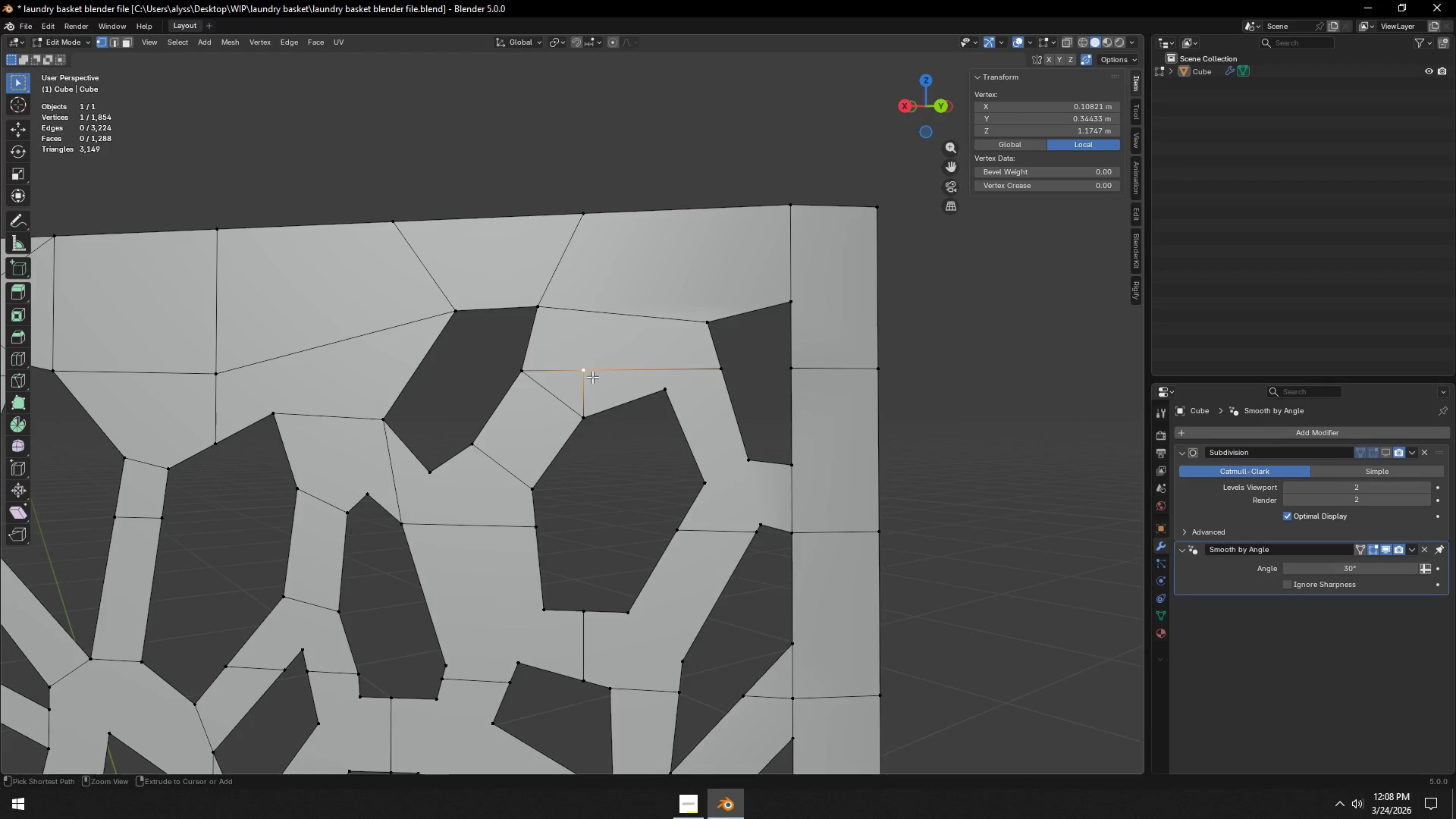 
key(Control+X)
 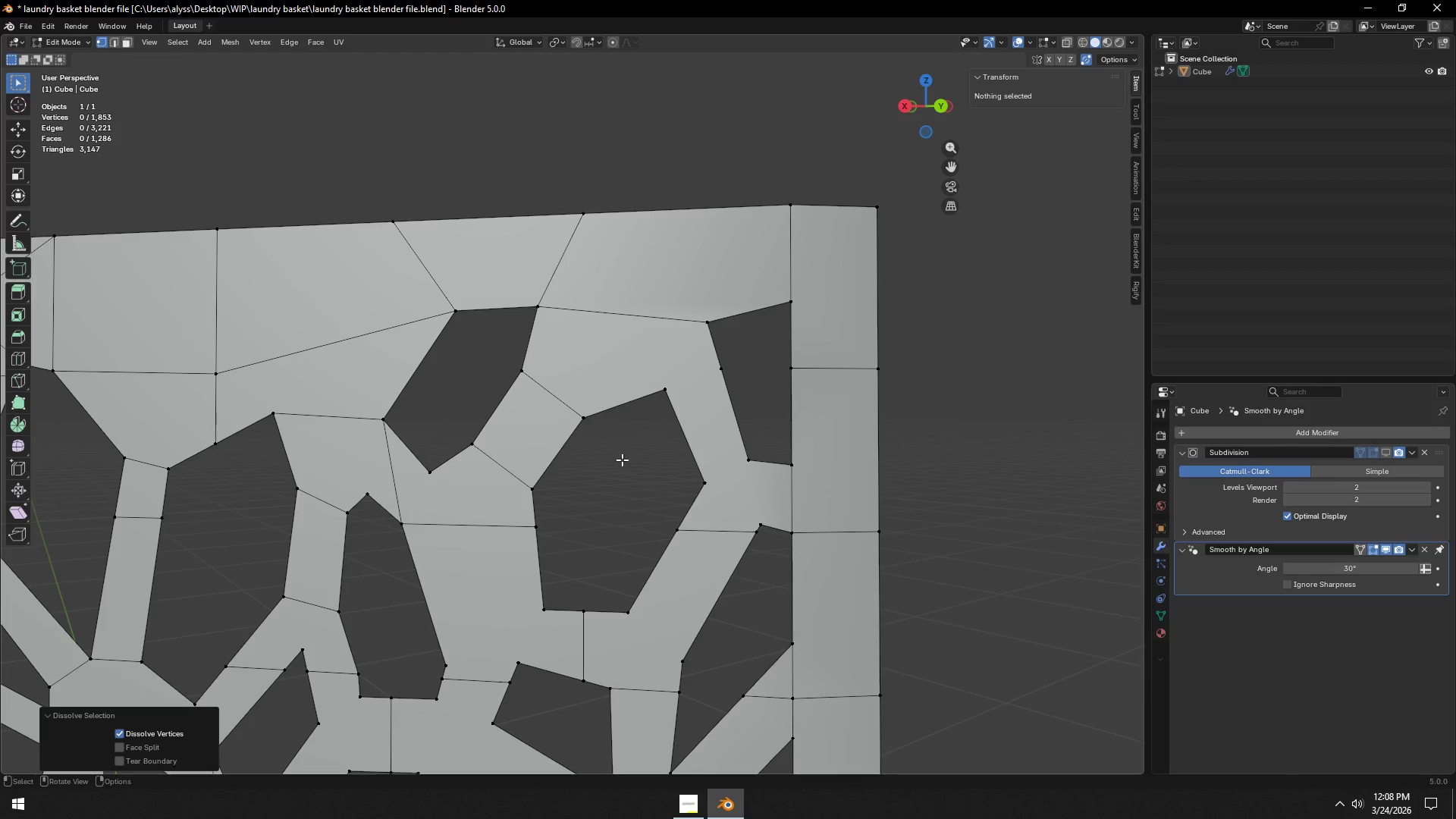 
left_click([622, 460])
 